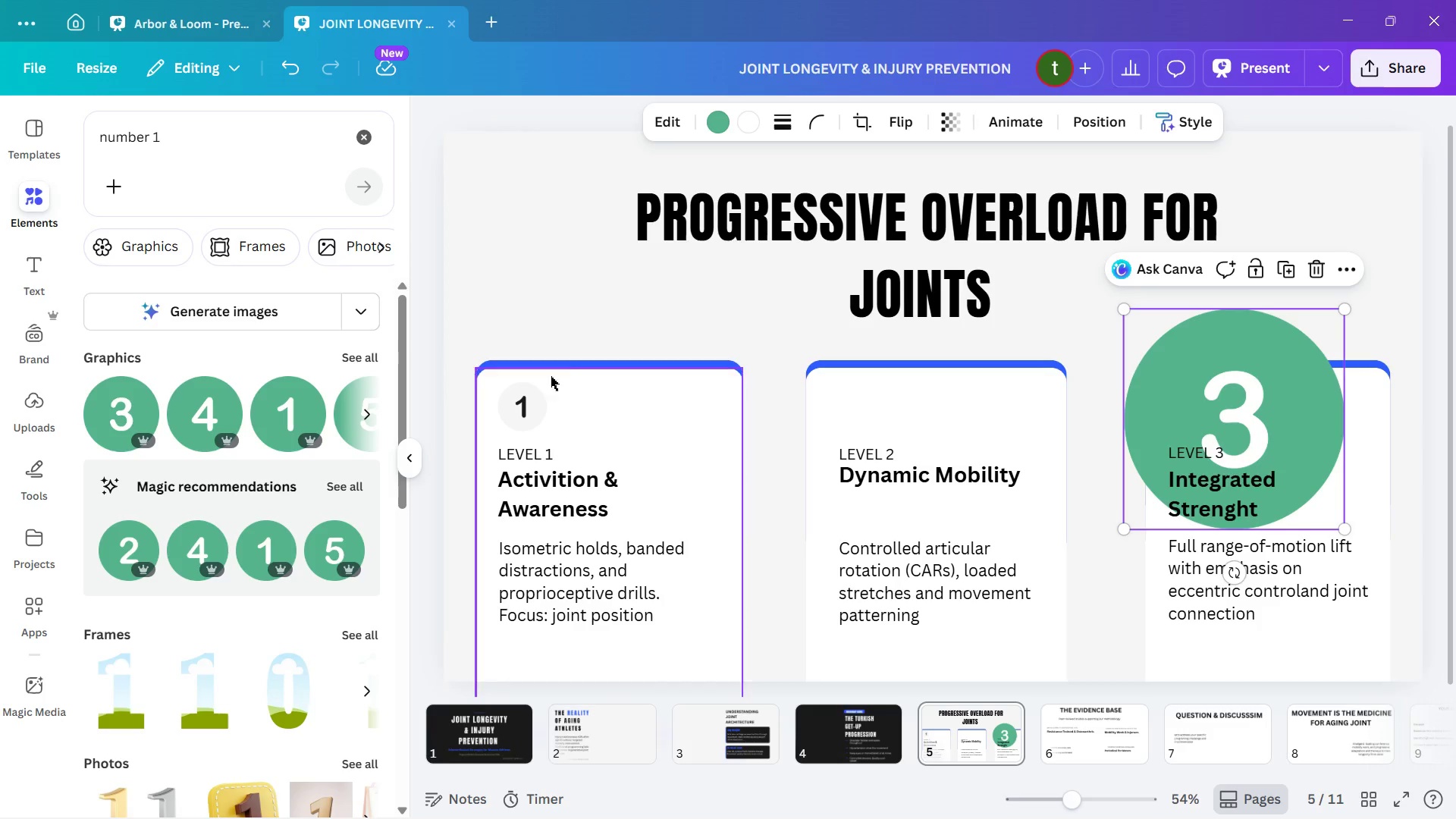 
left_click([397, 472])
 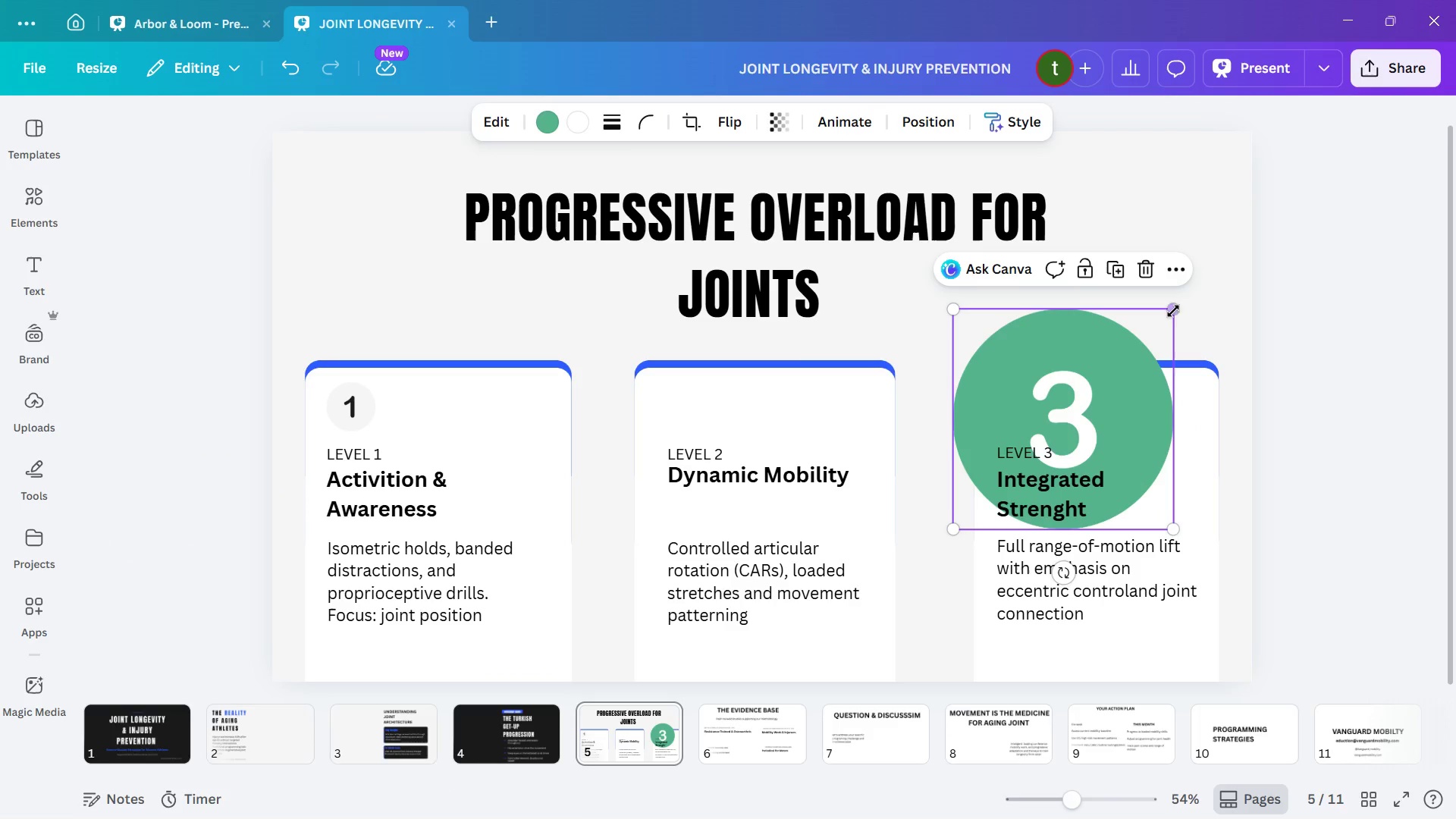 
left_click_drag(start_coordinate=[1172, 308], to_coordinate=[1034, 431])
 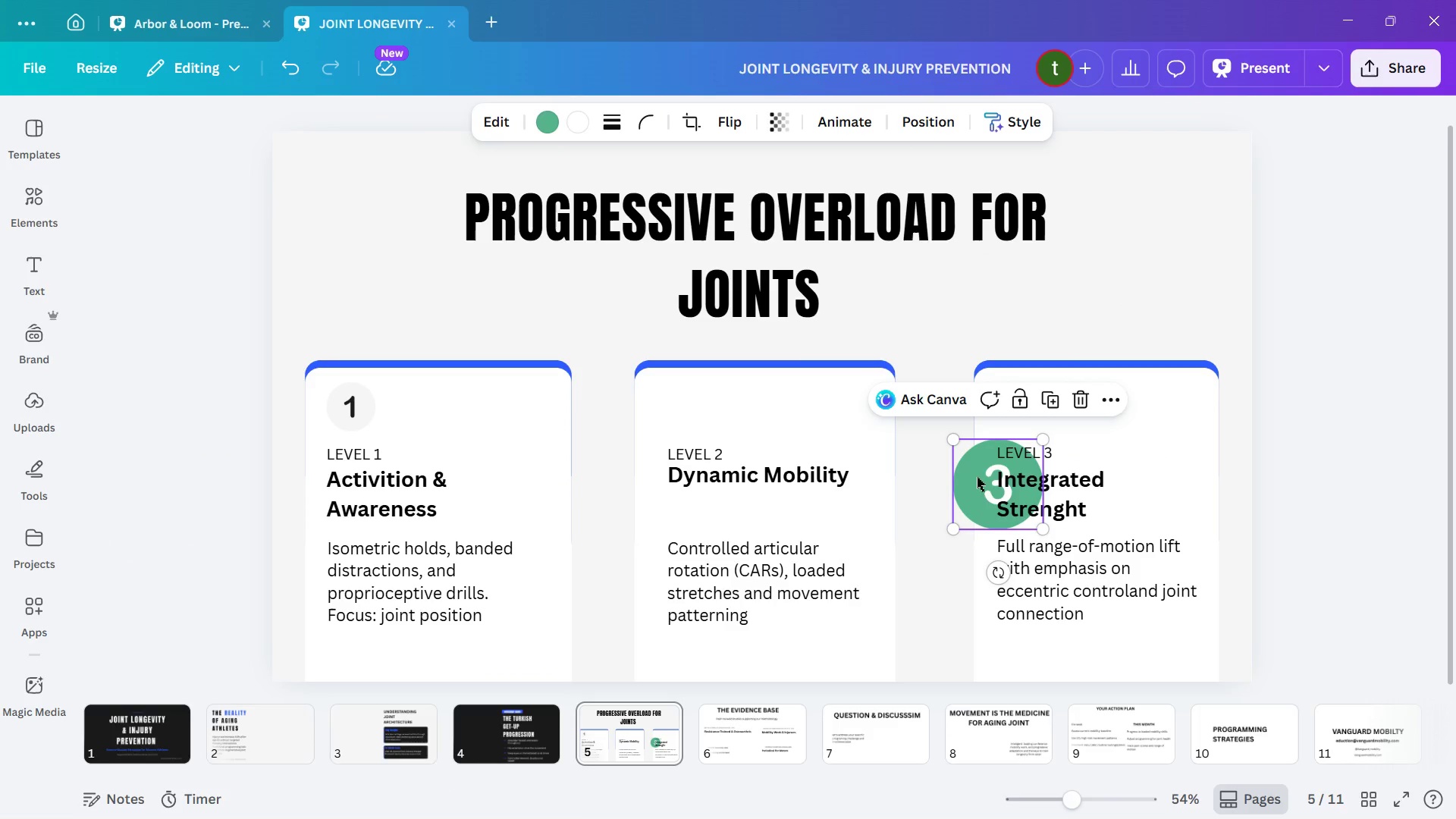 
left_click_drag(start_coordinate=[974, 489], to_coordinate=[1009, 415])
 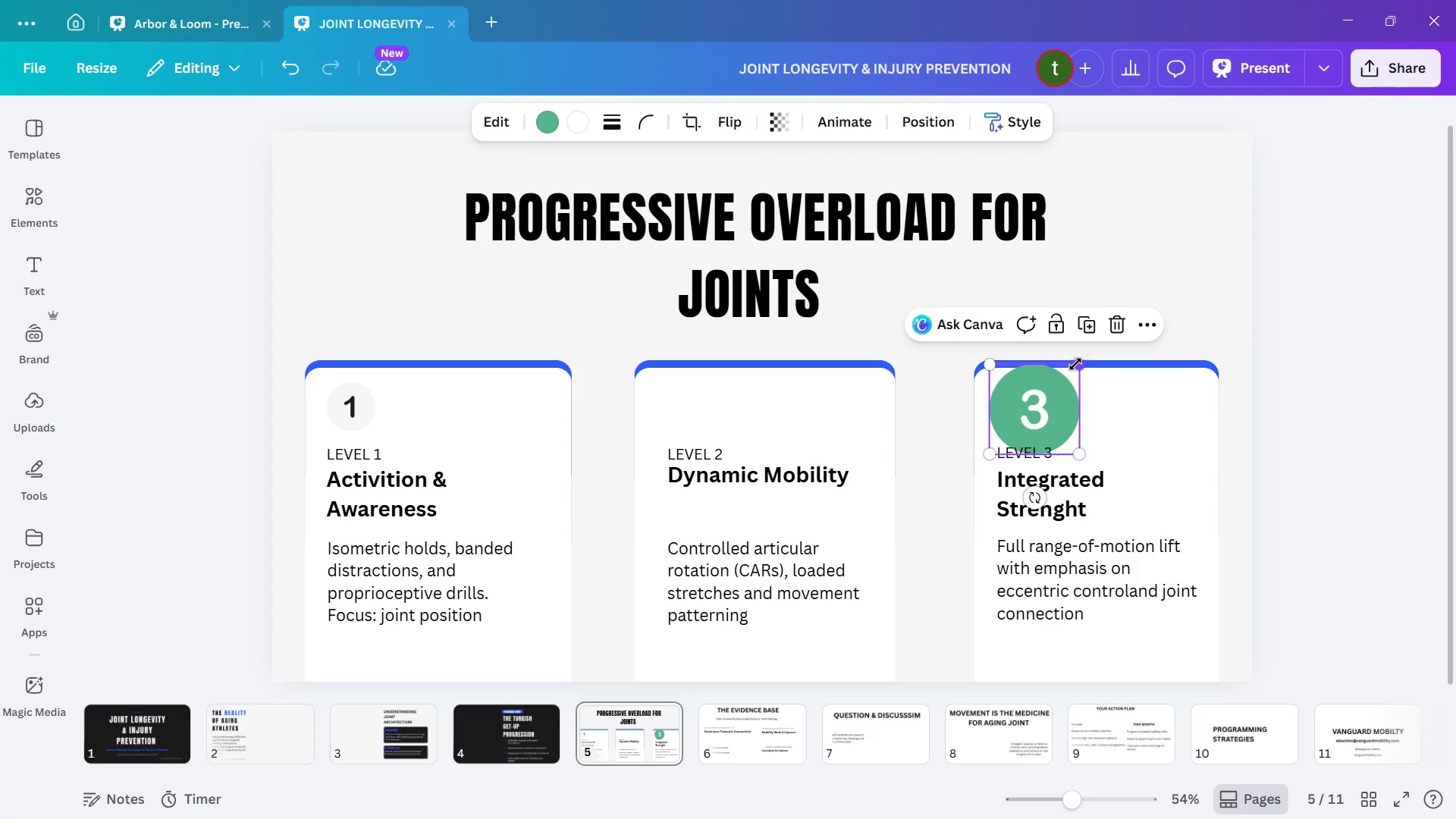 
left_click_drag(start_coordinate=[1078, 361], to_coordinate=[1030, 402])
 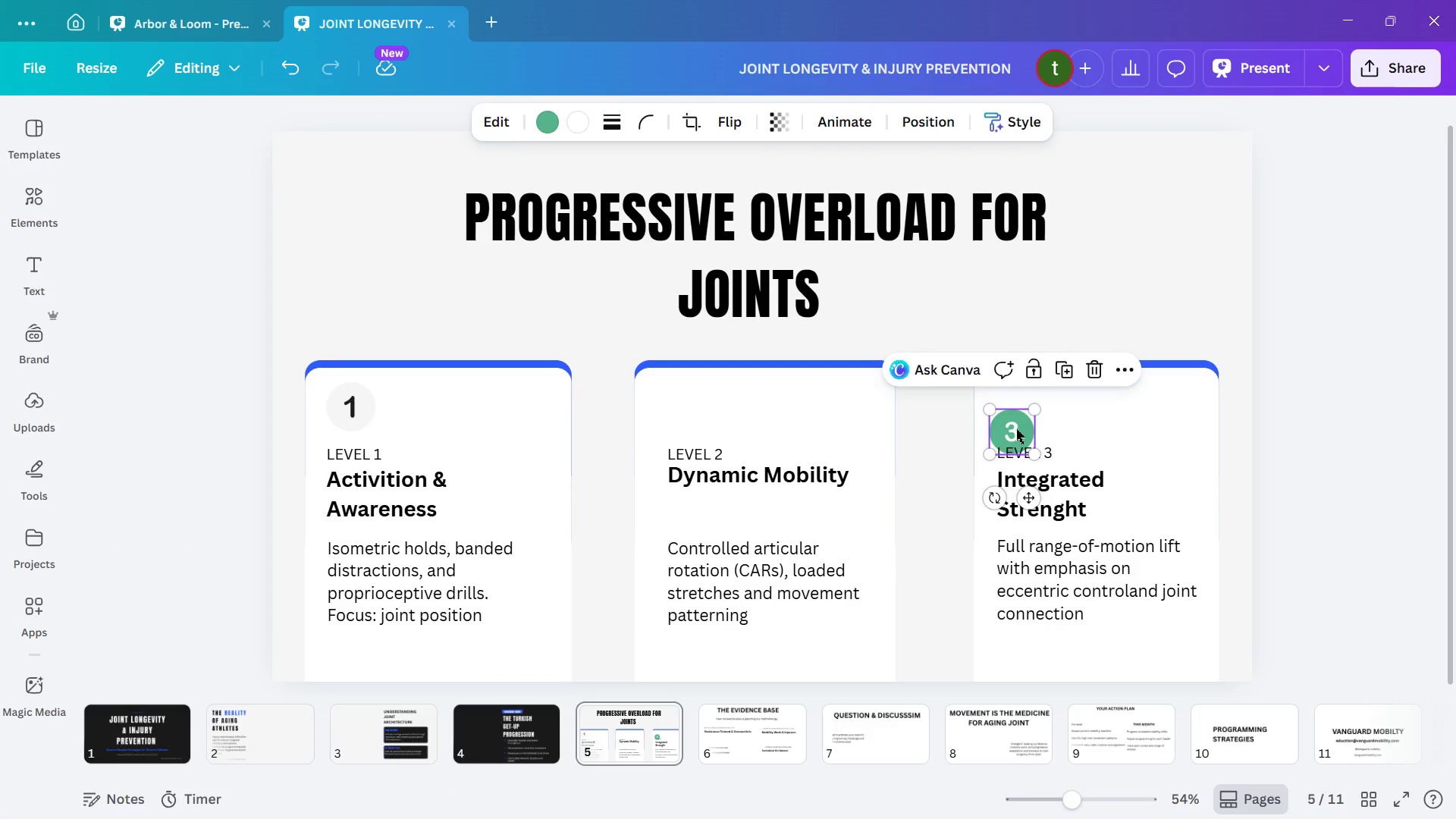 
left_click_drag(start_coordinate=[1016, 429], to_coordinate=[406, 404])
 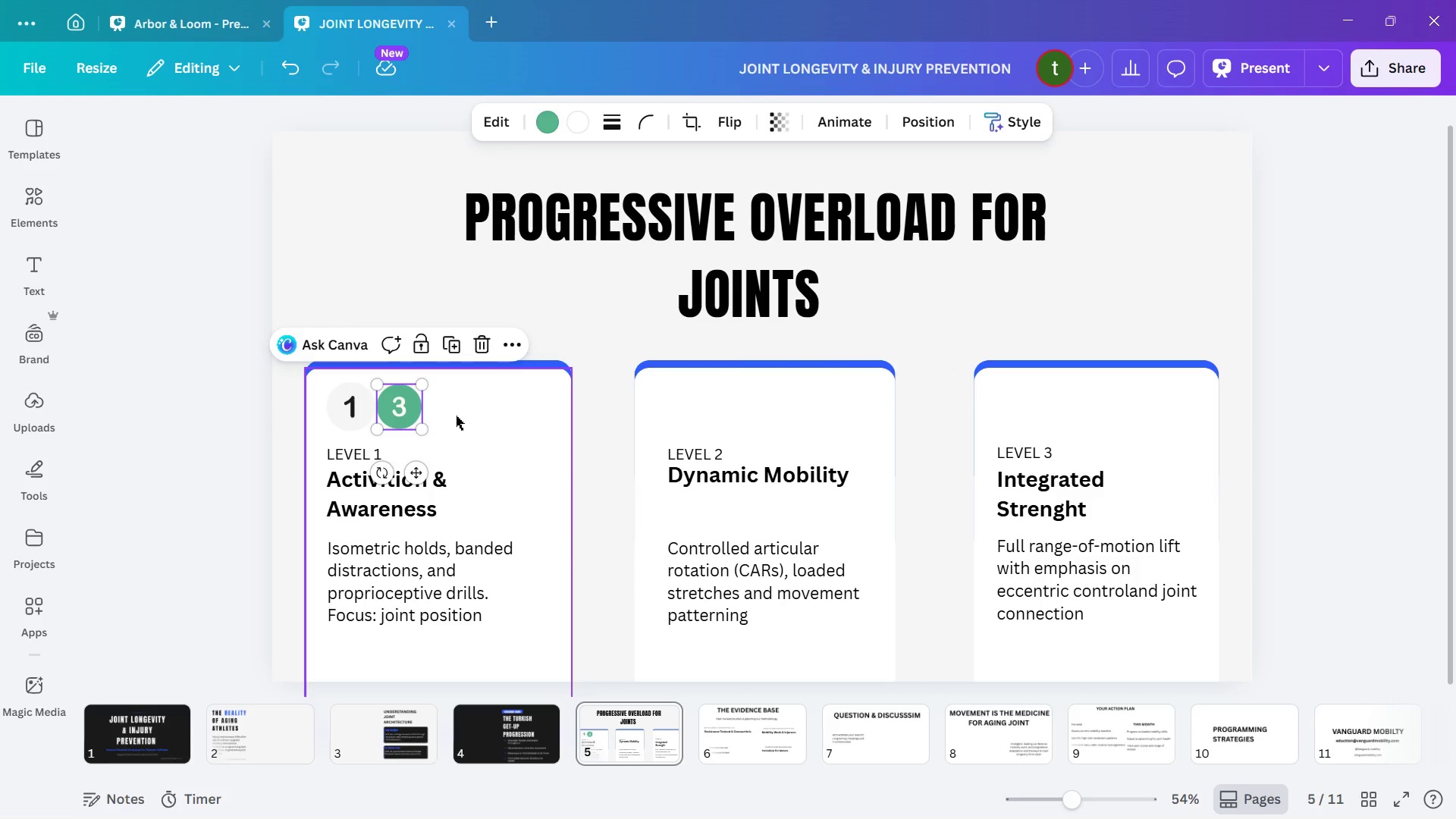 
left_click([457, 416])
 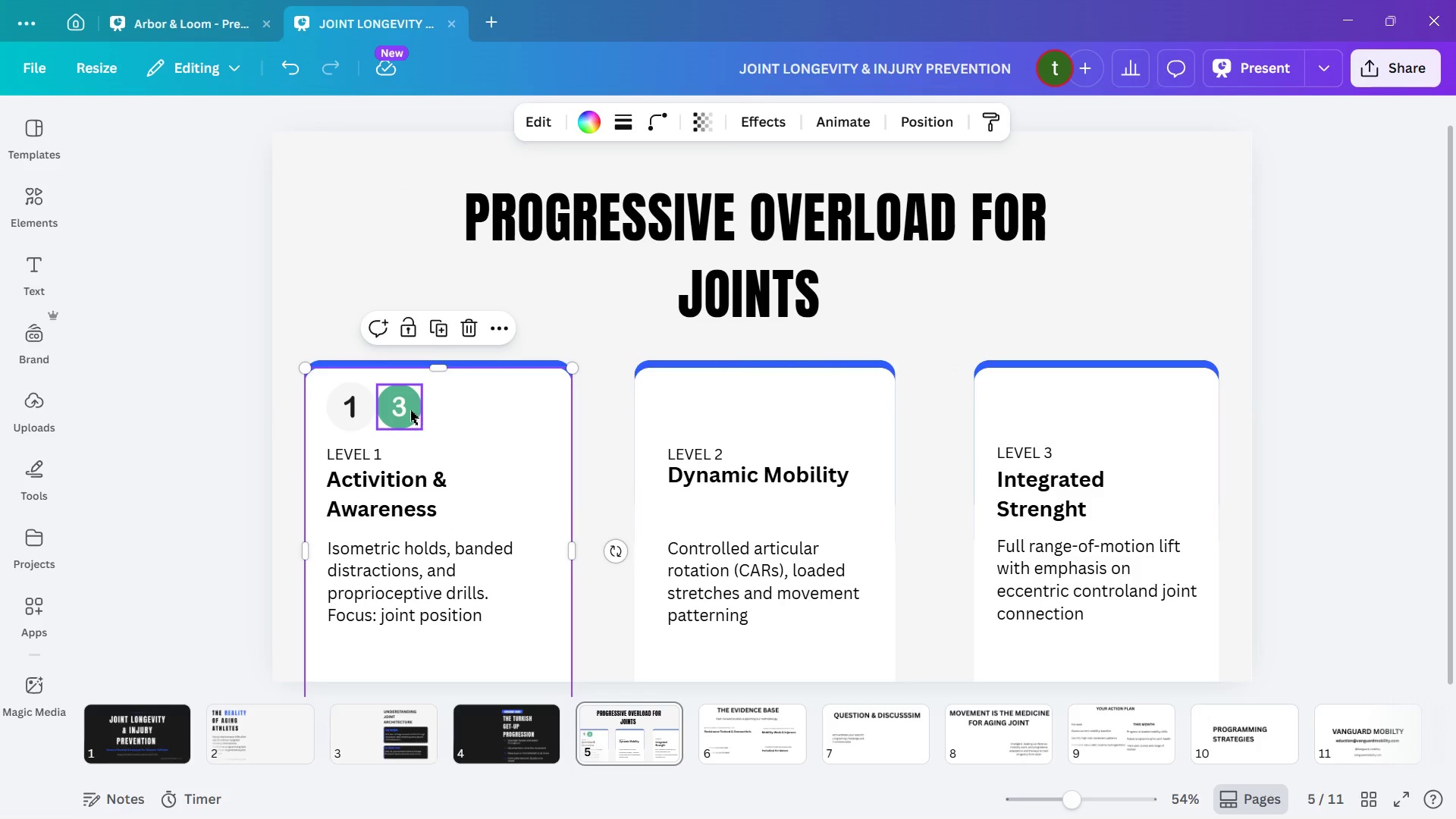 
left_click_drag(start_coordinate=[410, 410], to_coordinate=[362, 407])
 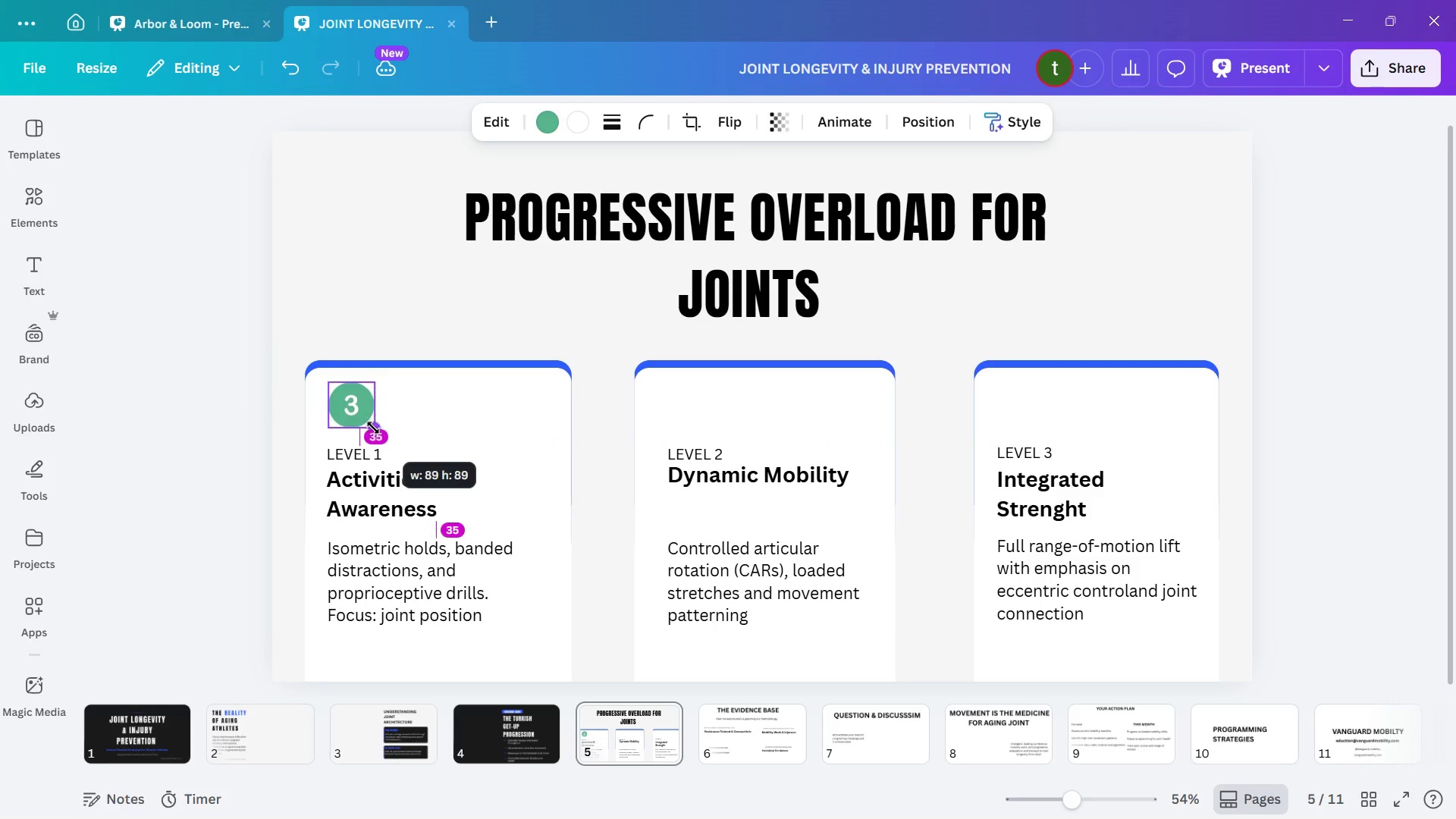 
wait(5.8)
 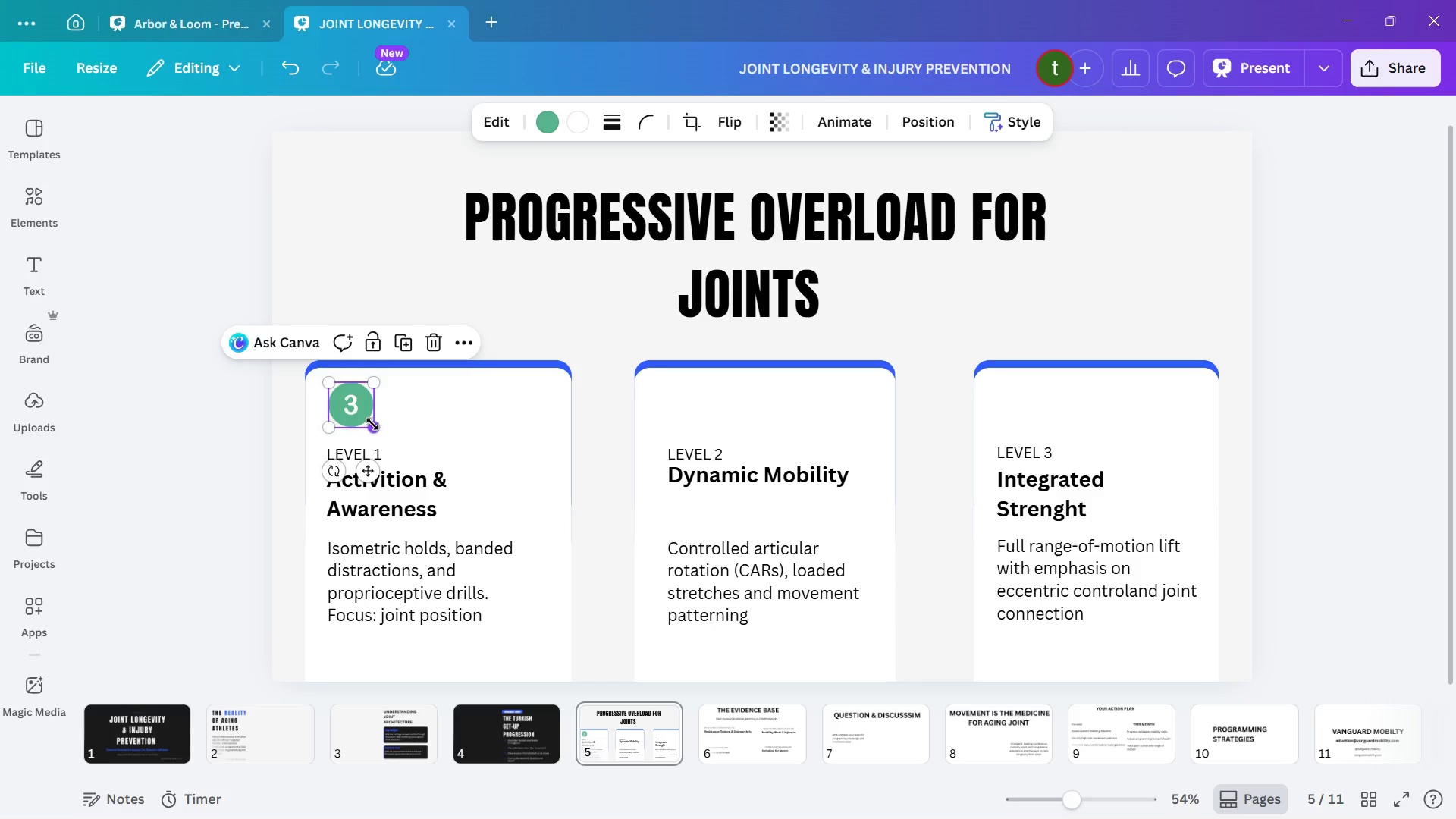 
left_click_drag(start_coordinate=[364, 414], to_coordinate=[1037, 413])
 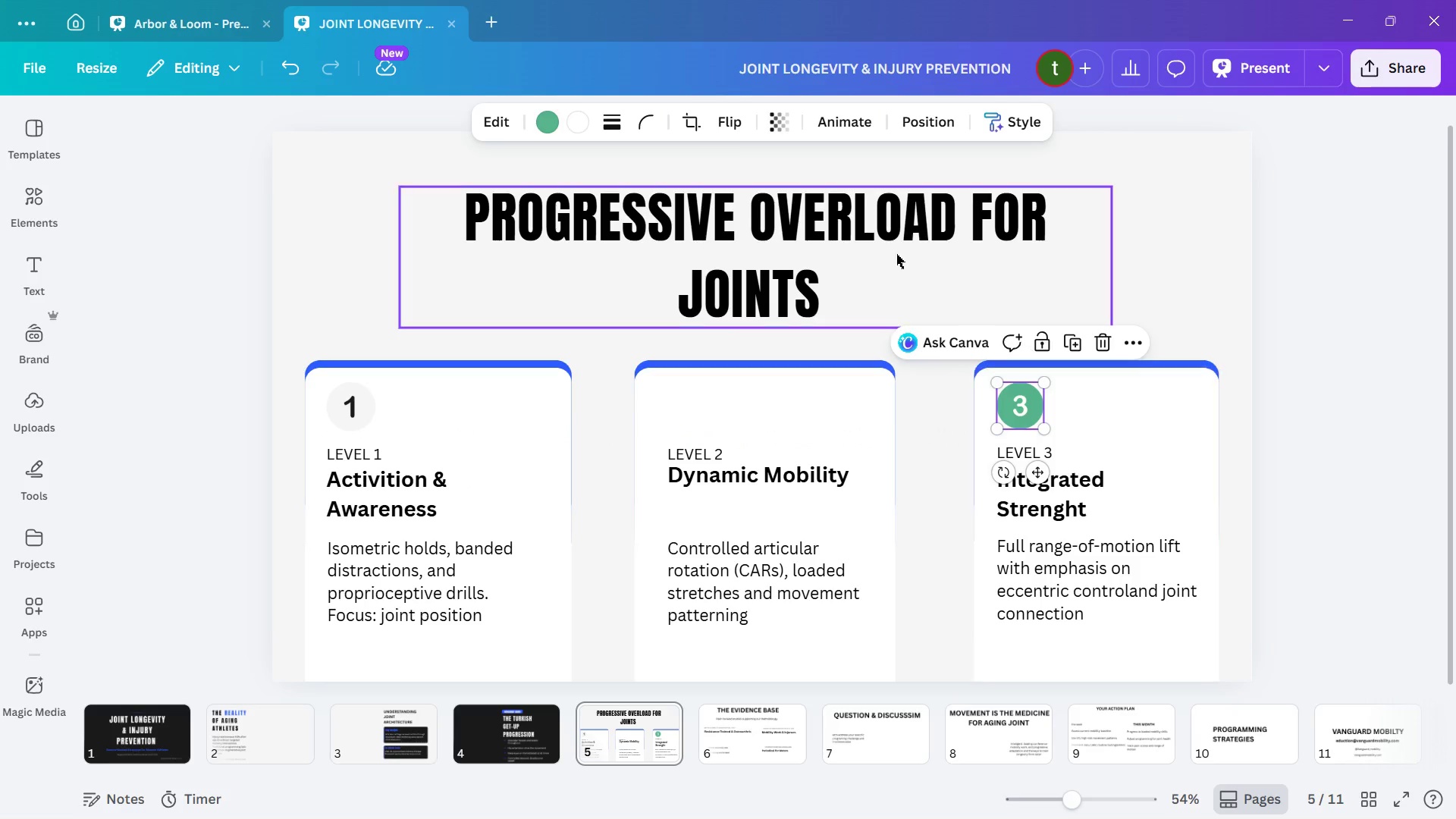 
left_click([550, 132])
 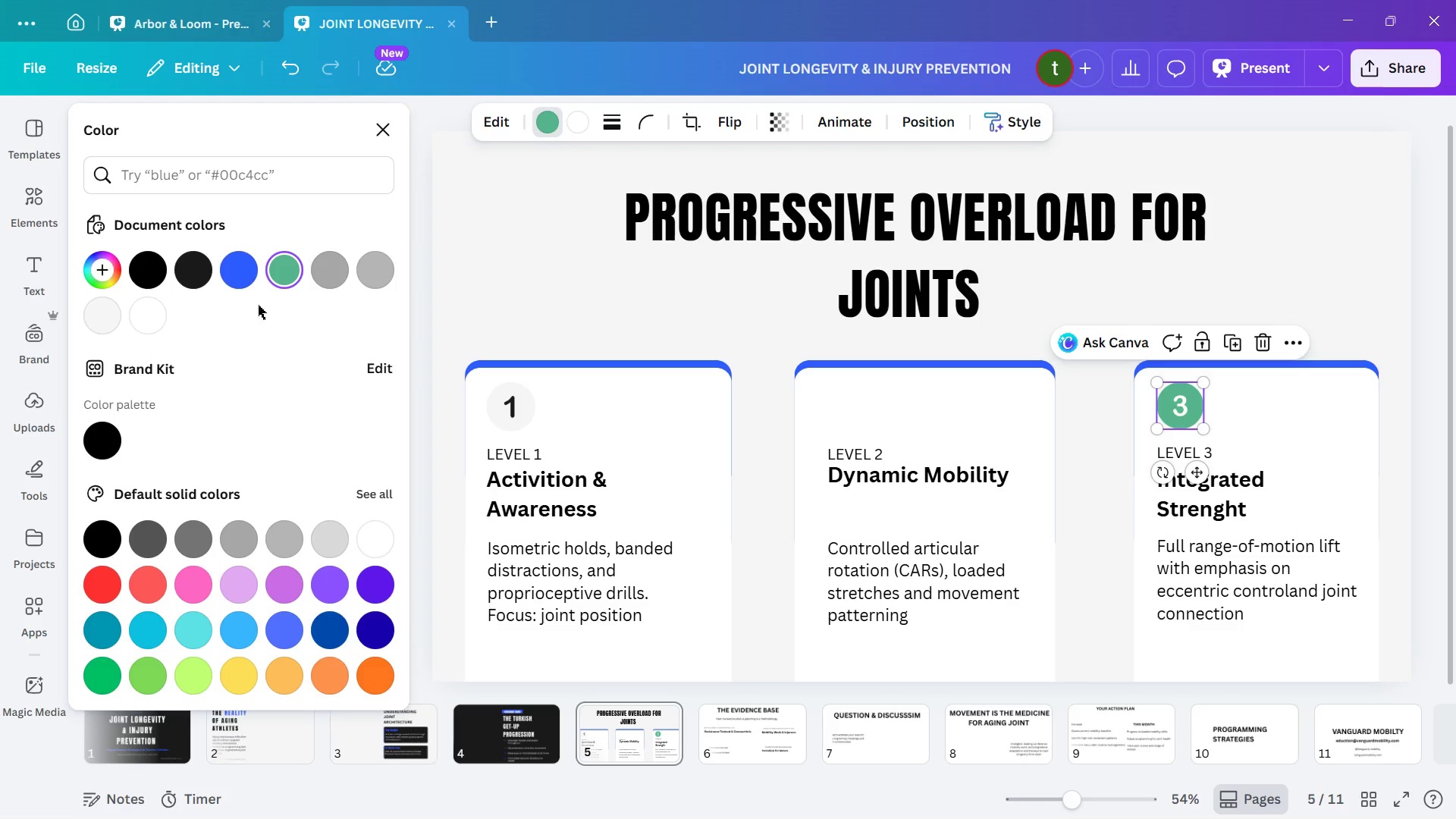 
left_click([157, 325])
 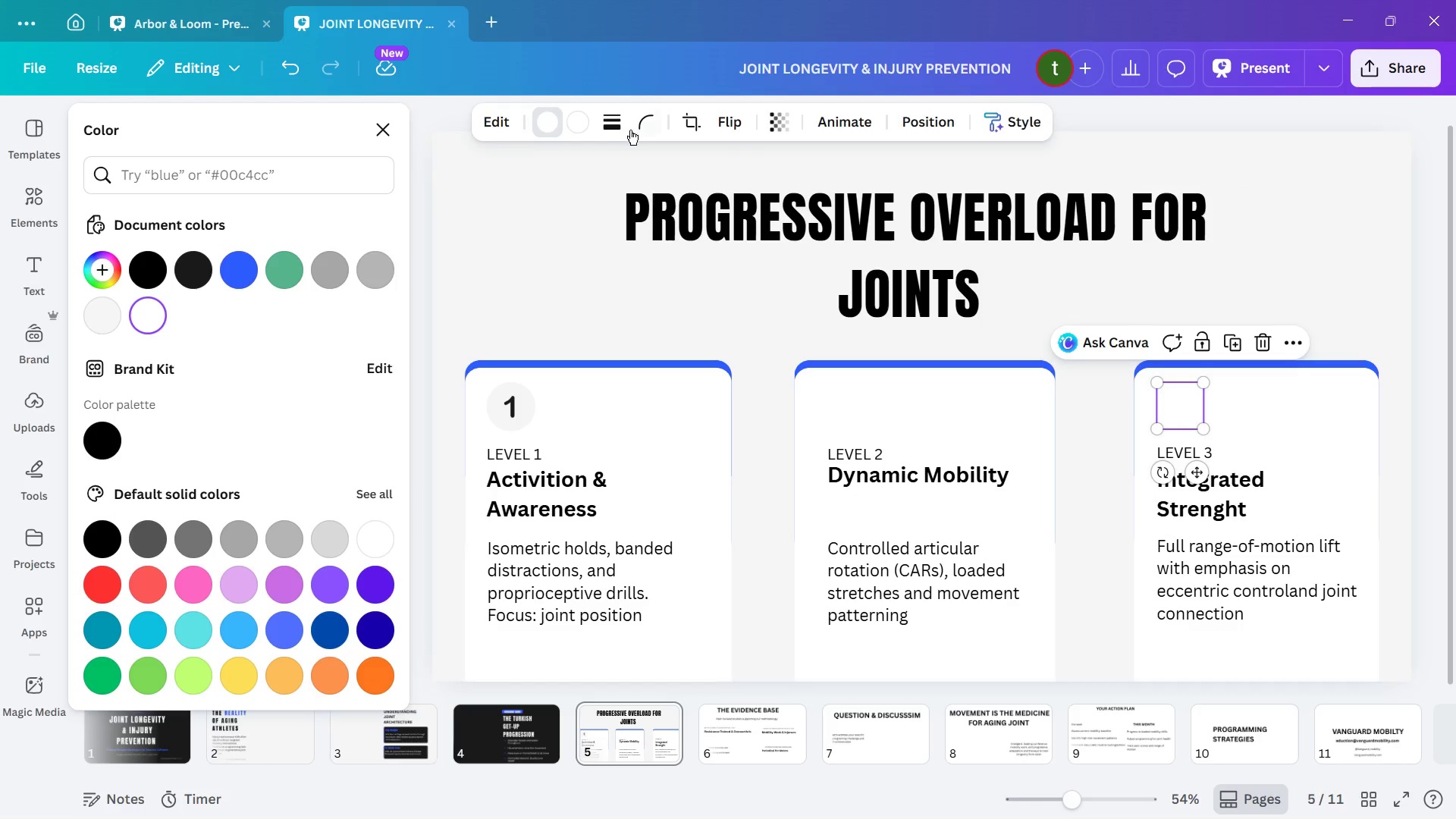 
left_click([580, 125])
 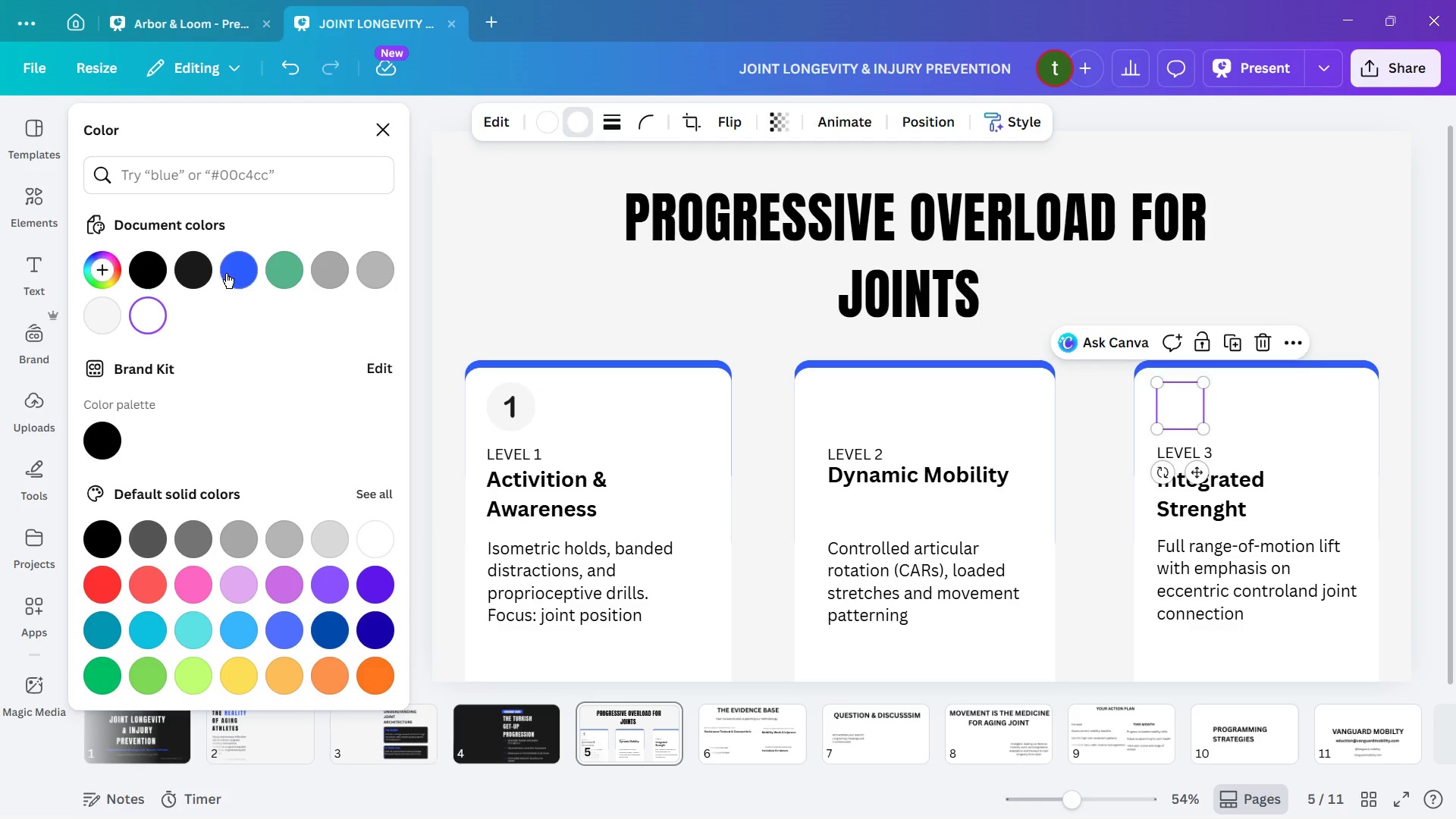 
mouse_move([240, 278])
 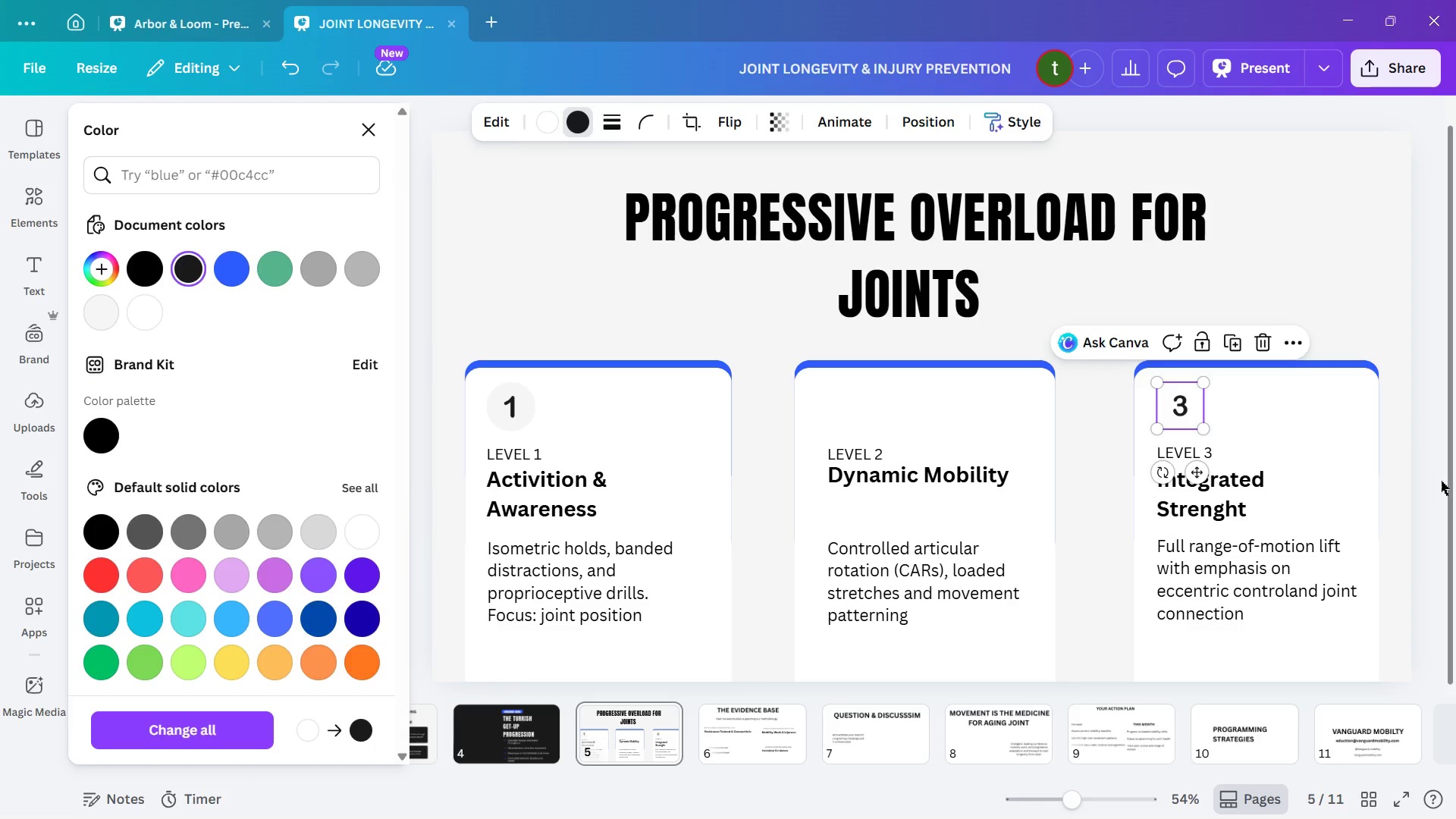 
left_click([1247, 494])
 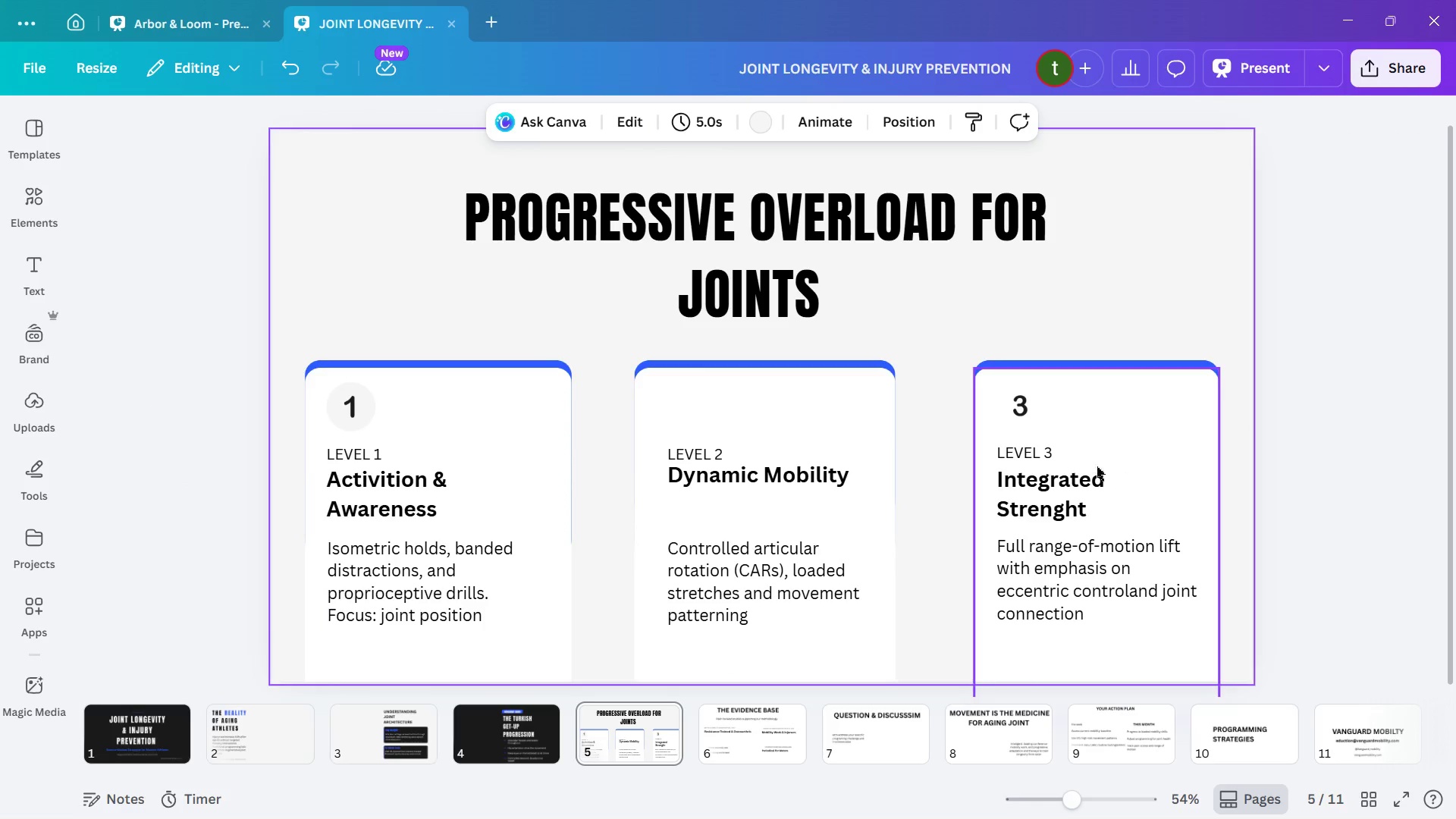 
mouse_move([1079, 469])
 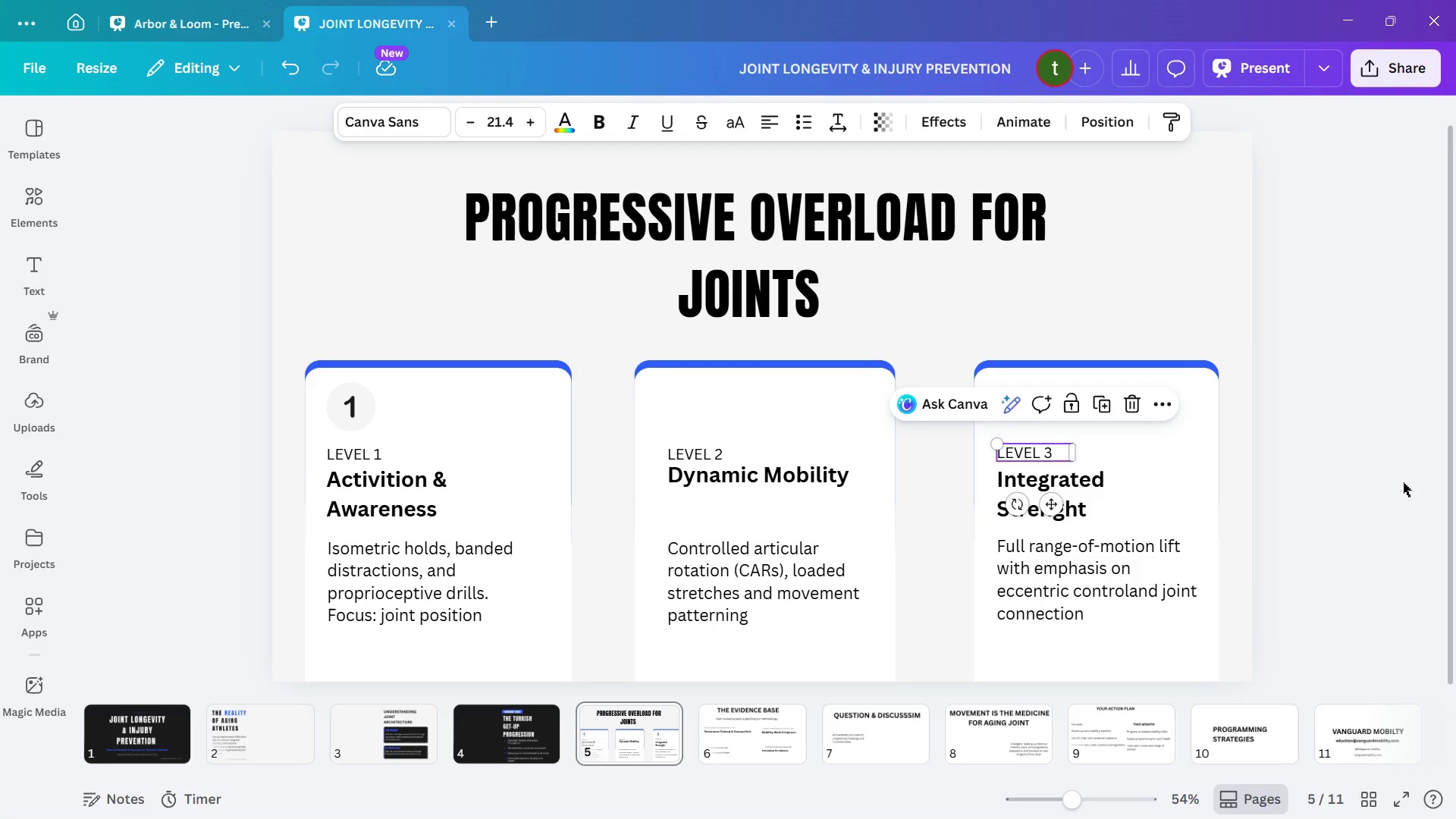 
left_click([1402, 482])
 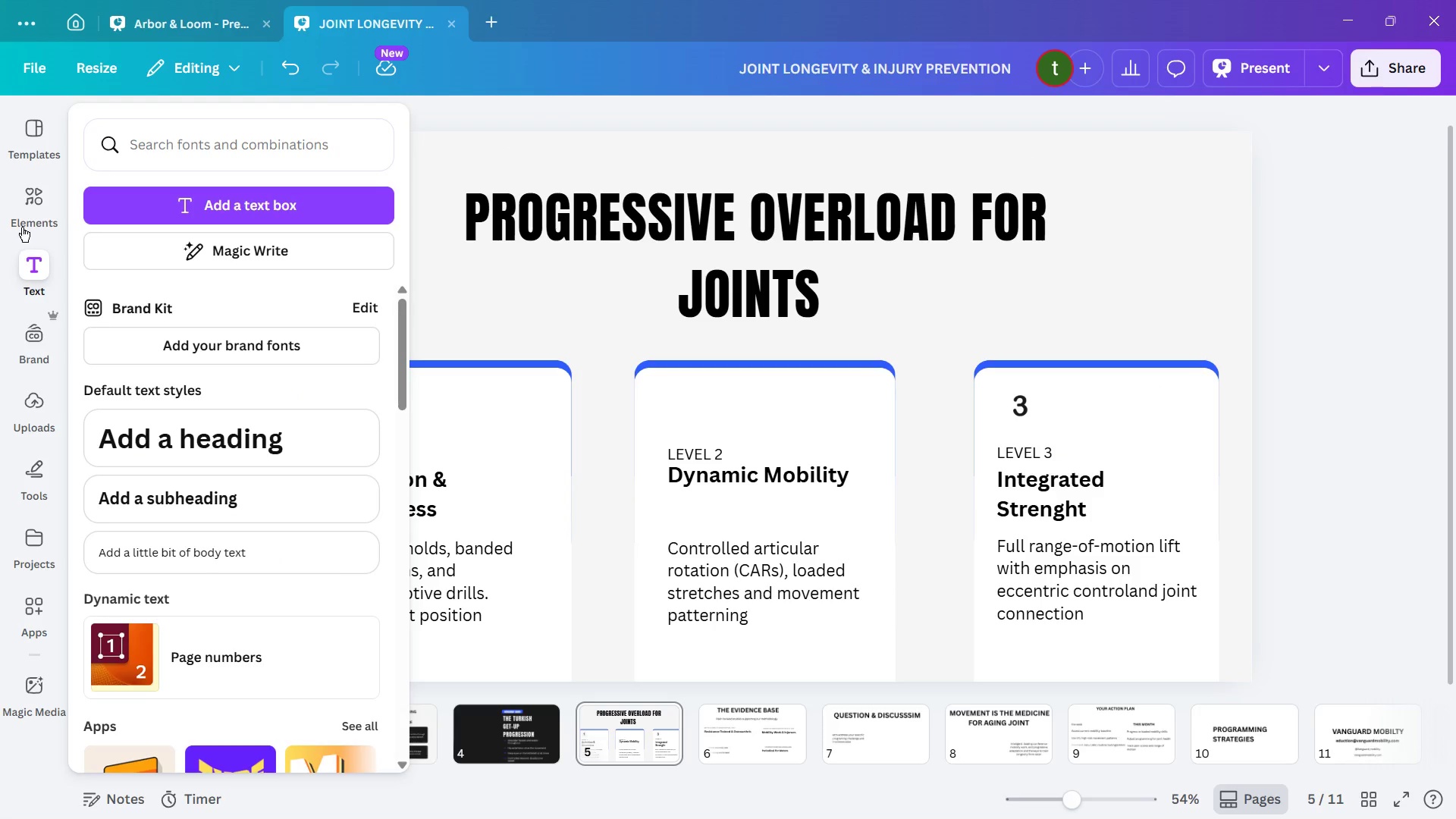 
left_click([28, 204])
 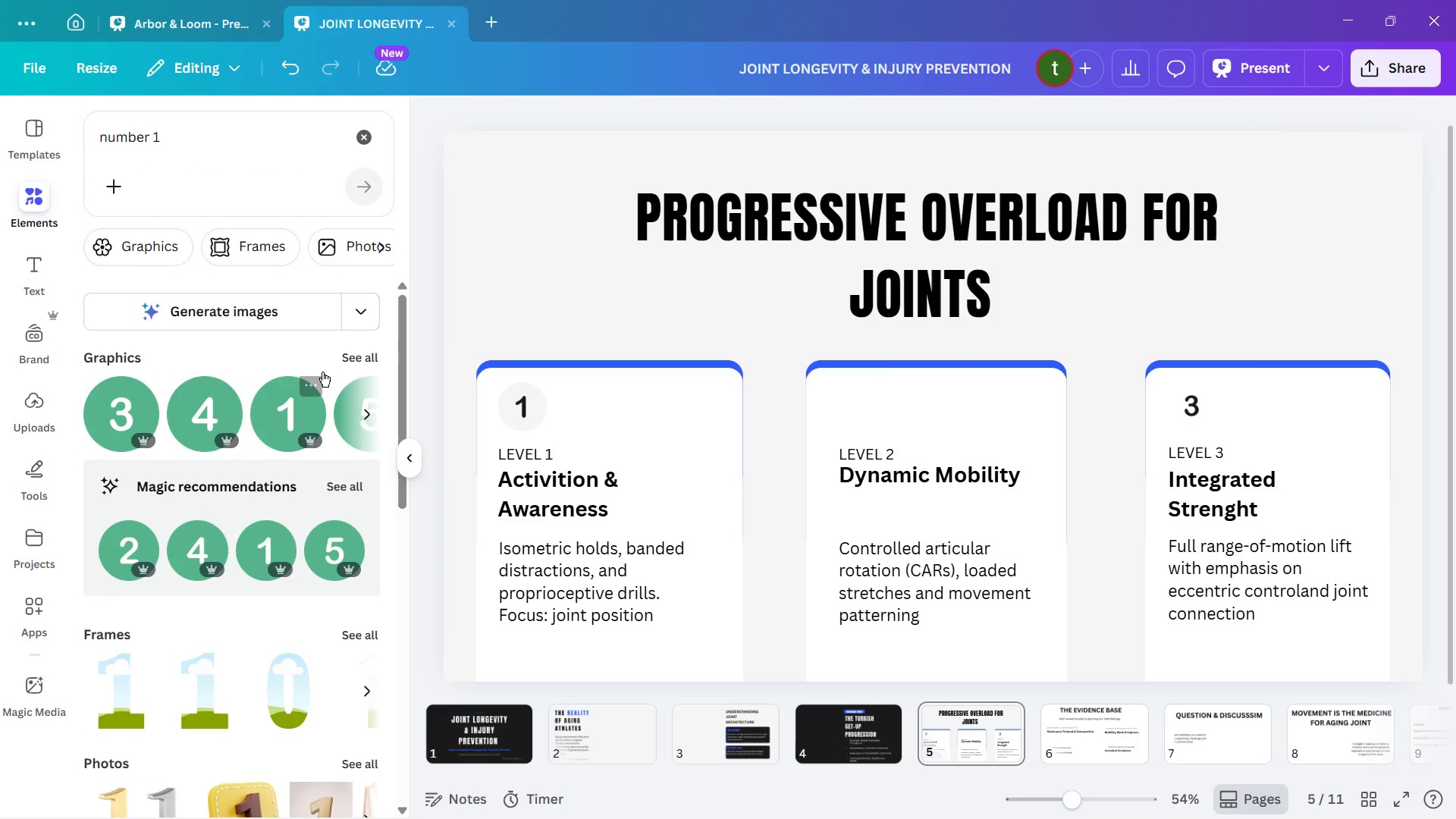 
left_click([367, 353])
 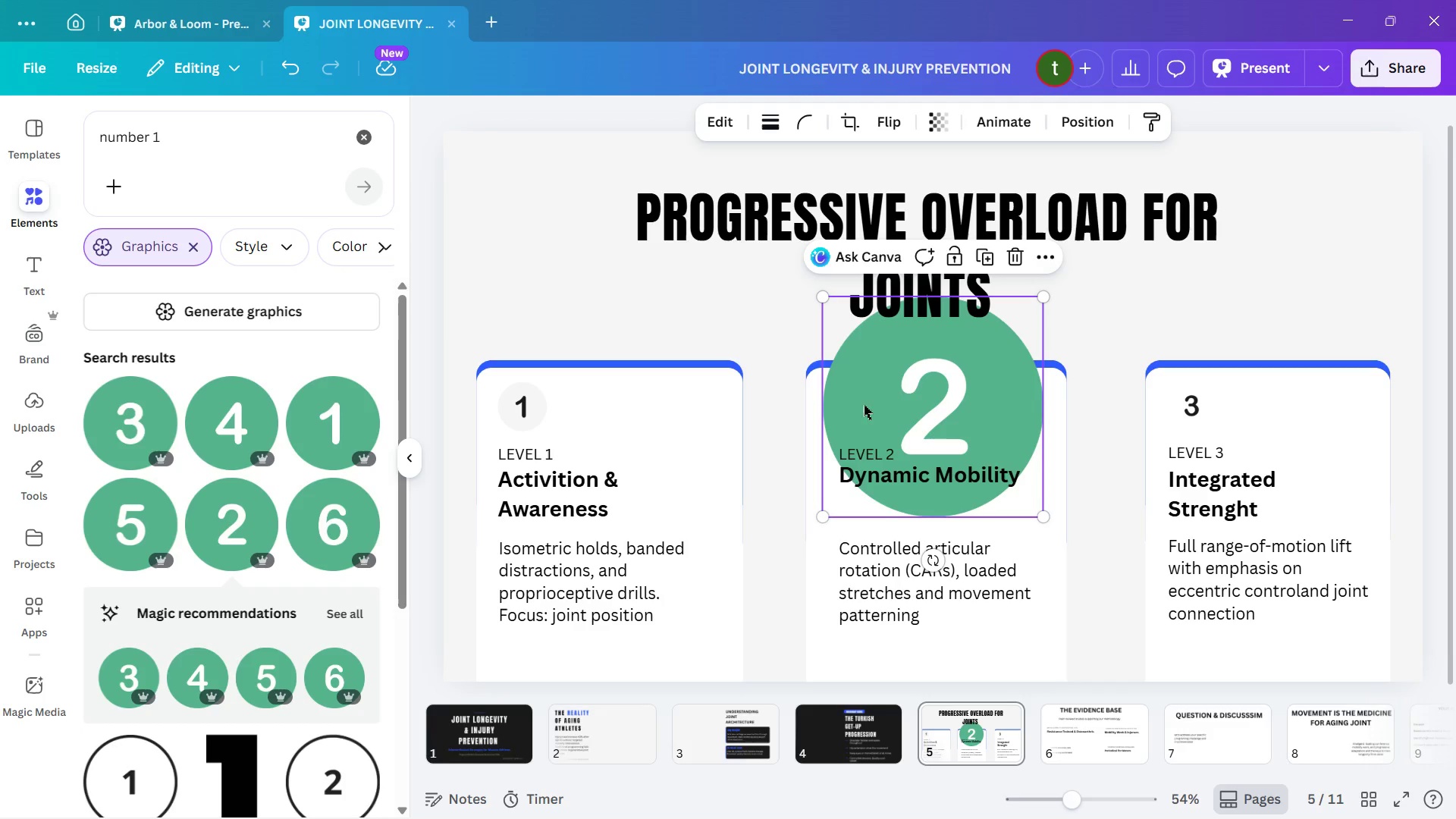 
left_click_drag(start_coordinate=[826, 297], to_coordinate=[987, 481])
 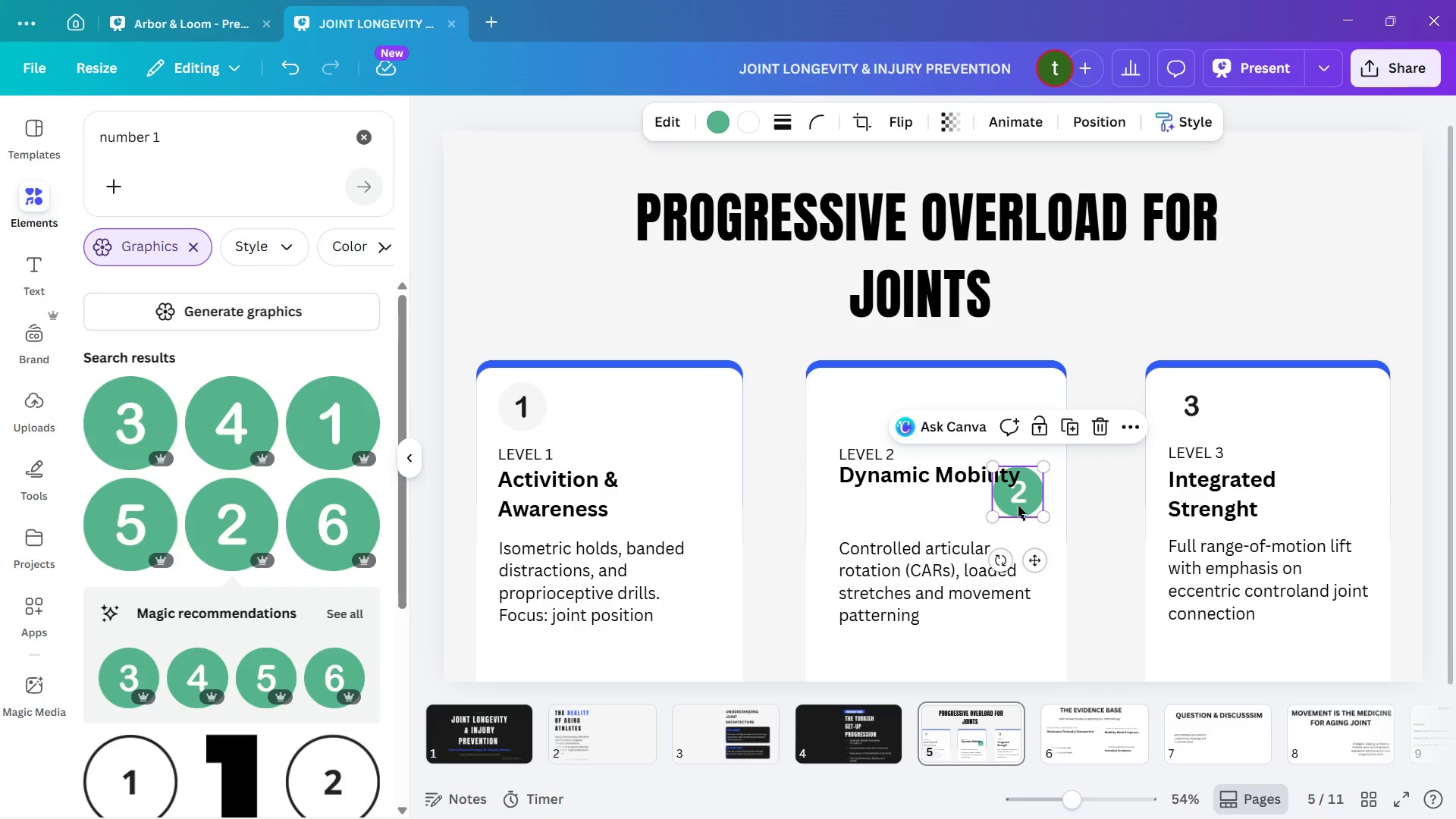 
left_click_drag(start_coordinate=[1018, 506], to_coordinate=[858, 421])
 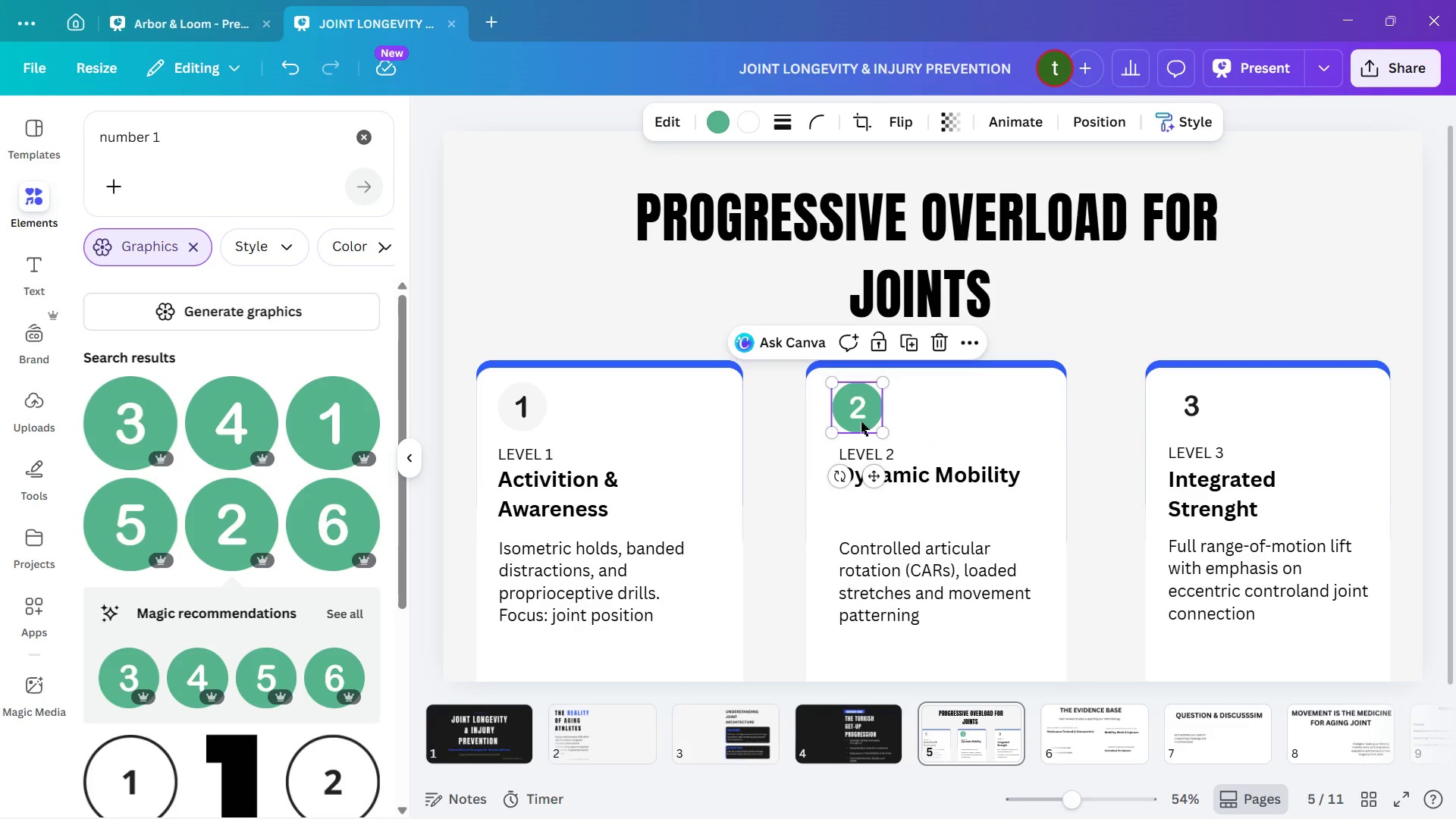 
left_click_drag(start_coordinate=[861, 422], to_coordinate=[863, 427])
 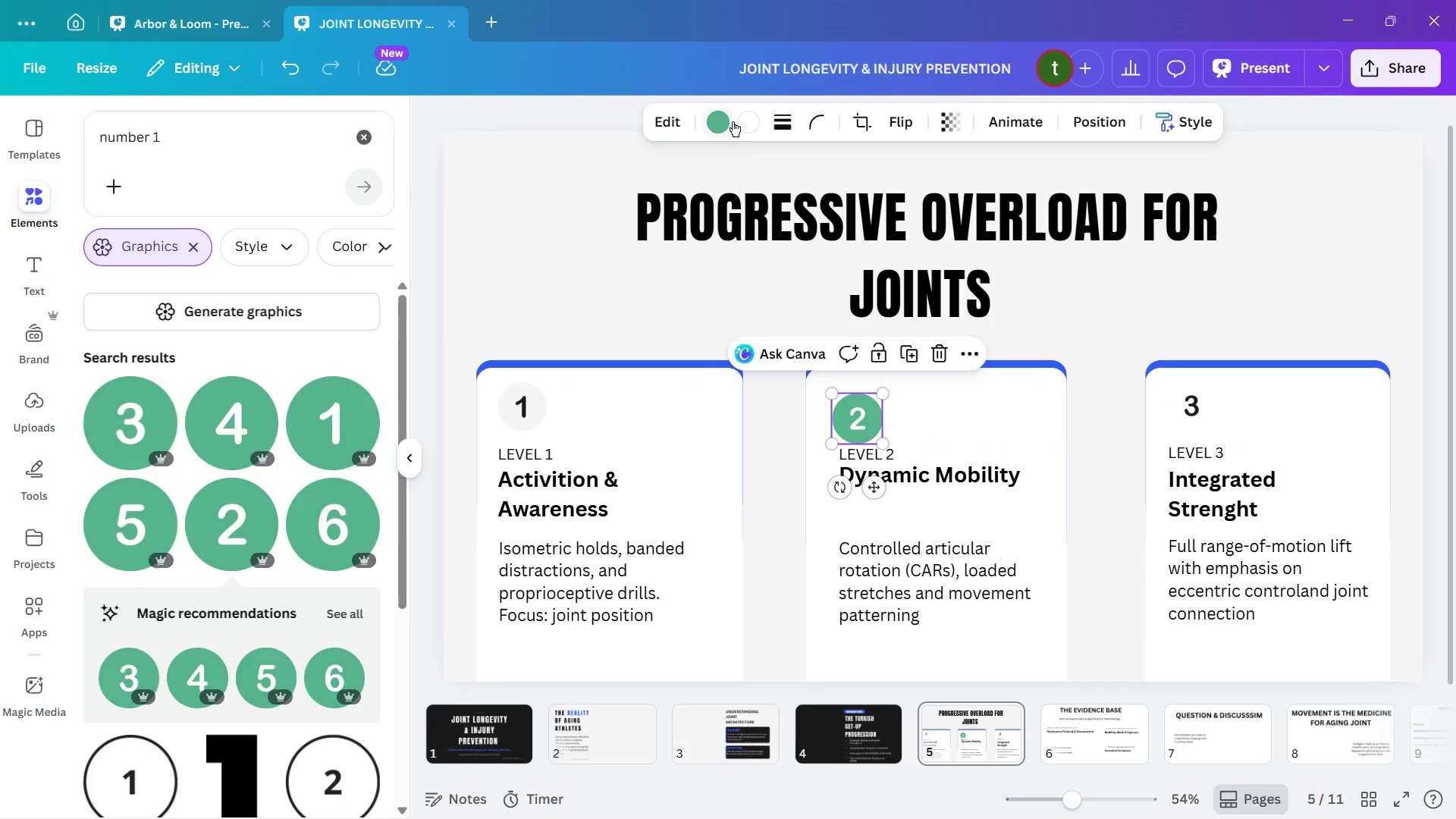 
left_click([748, 115])
 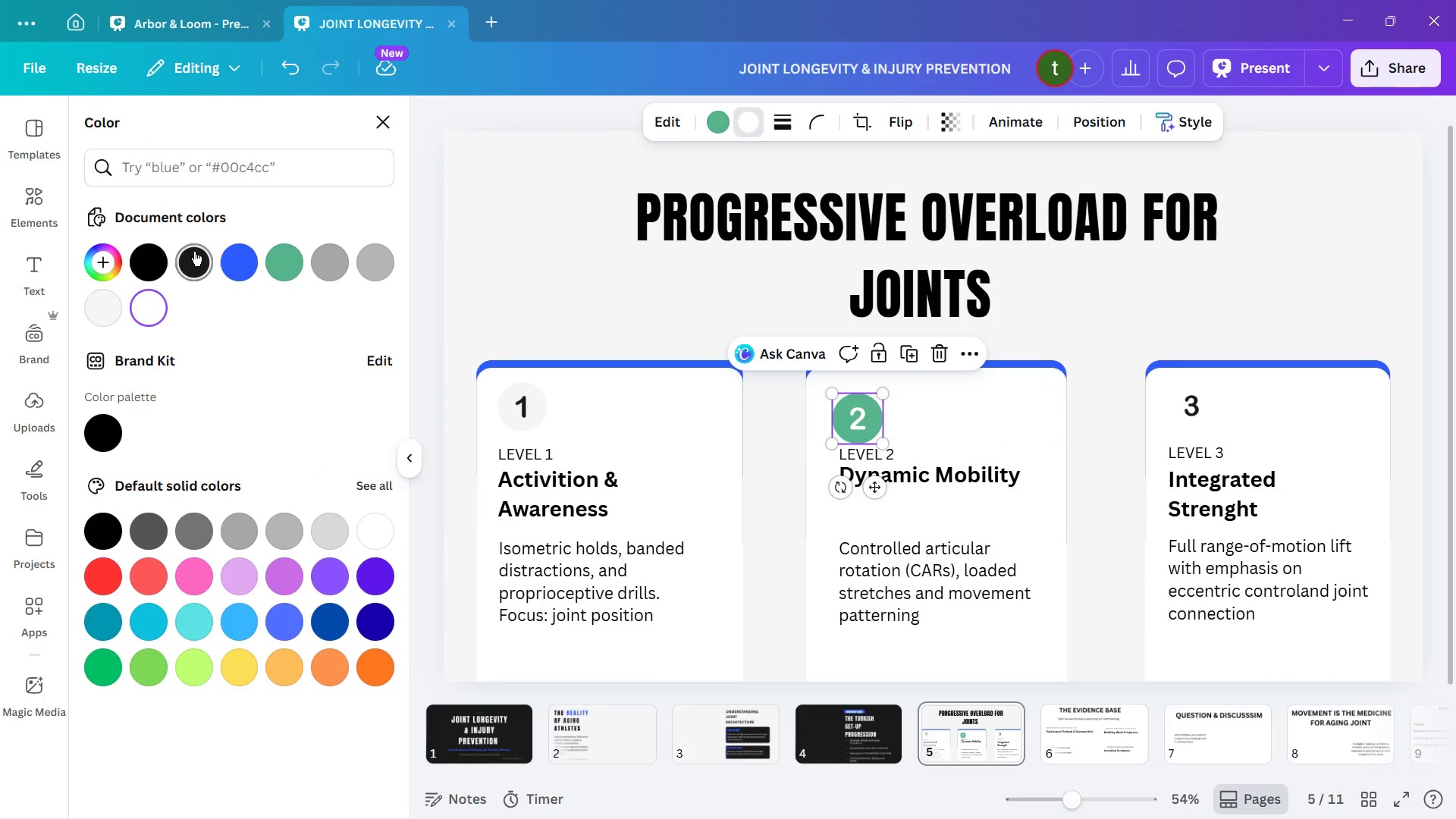 
left_click([199, 251])
 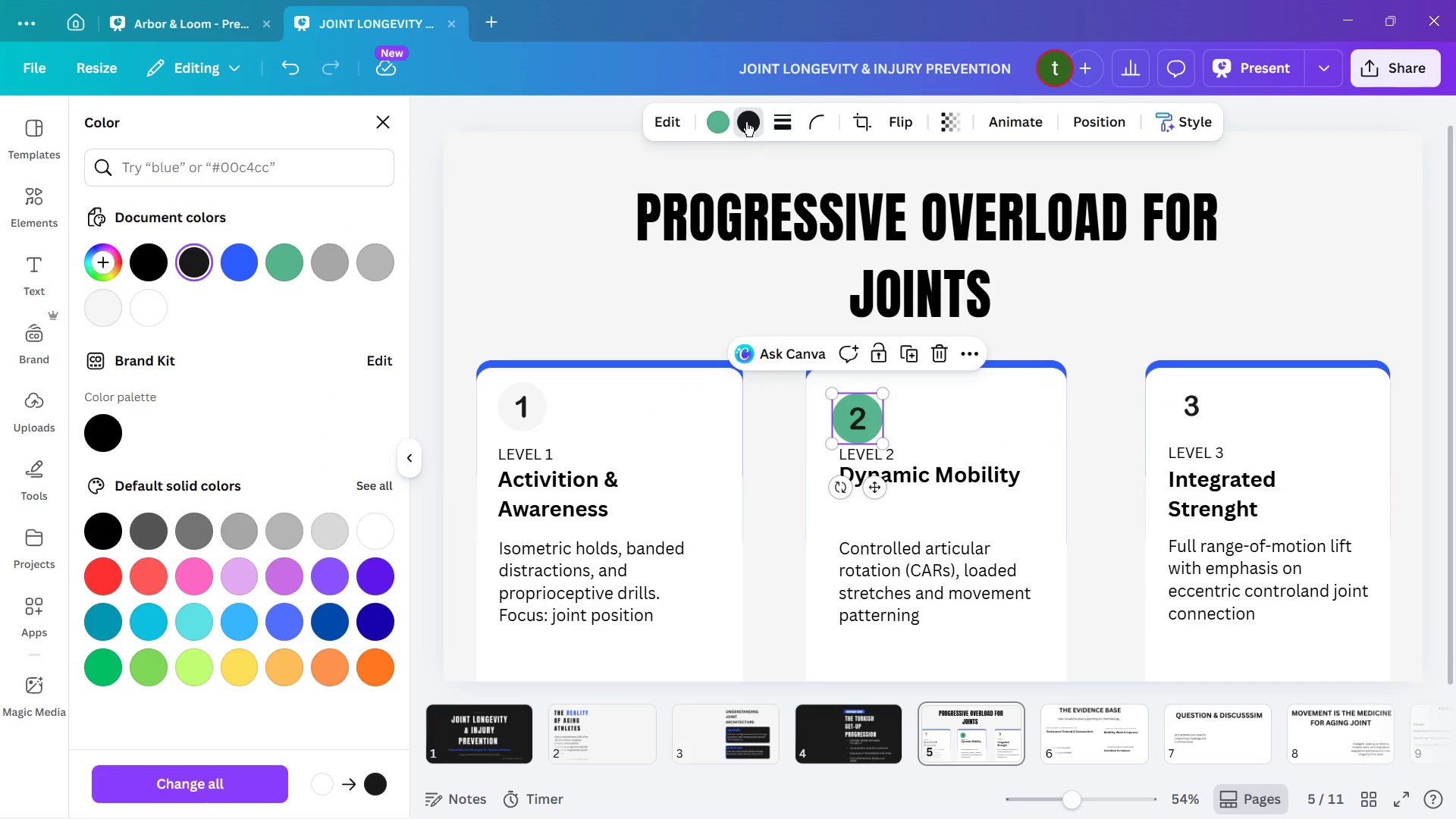 
left_click([723, 115])
 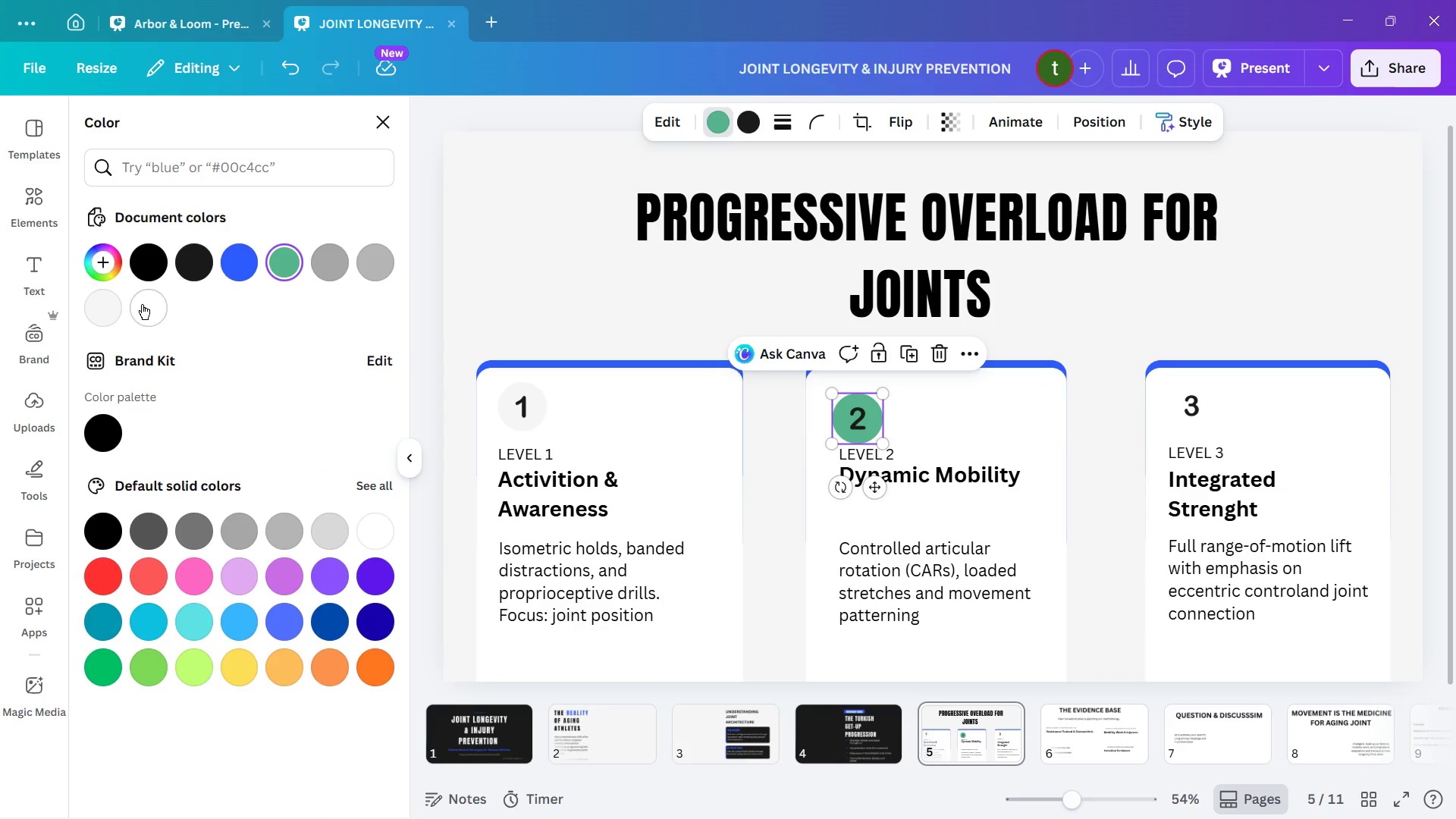 
left_click([149, 308])
 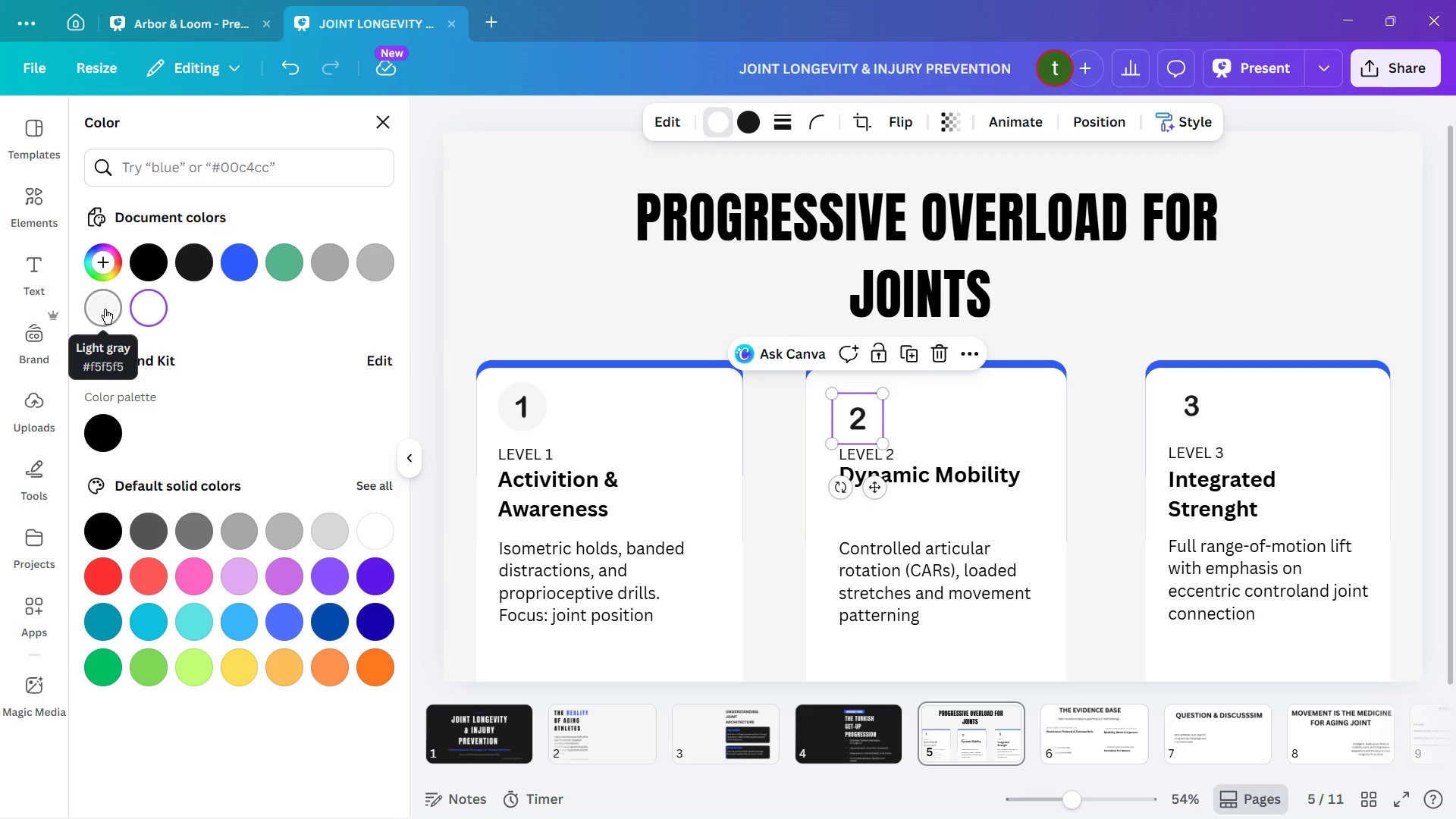 
left_click([107, 309])
 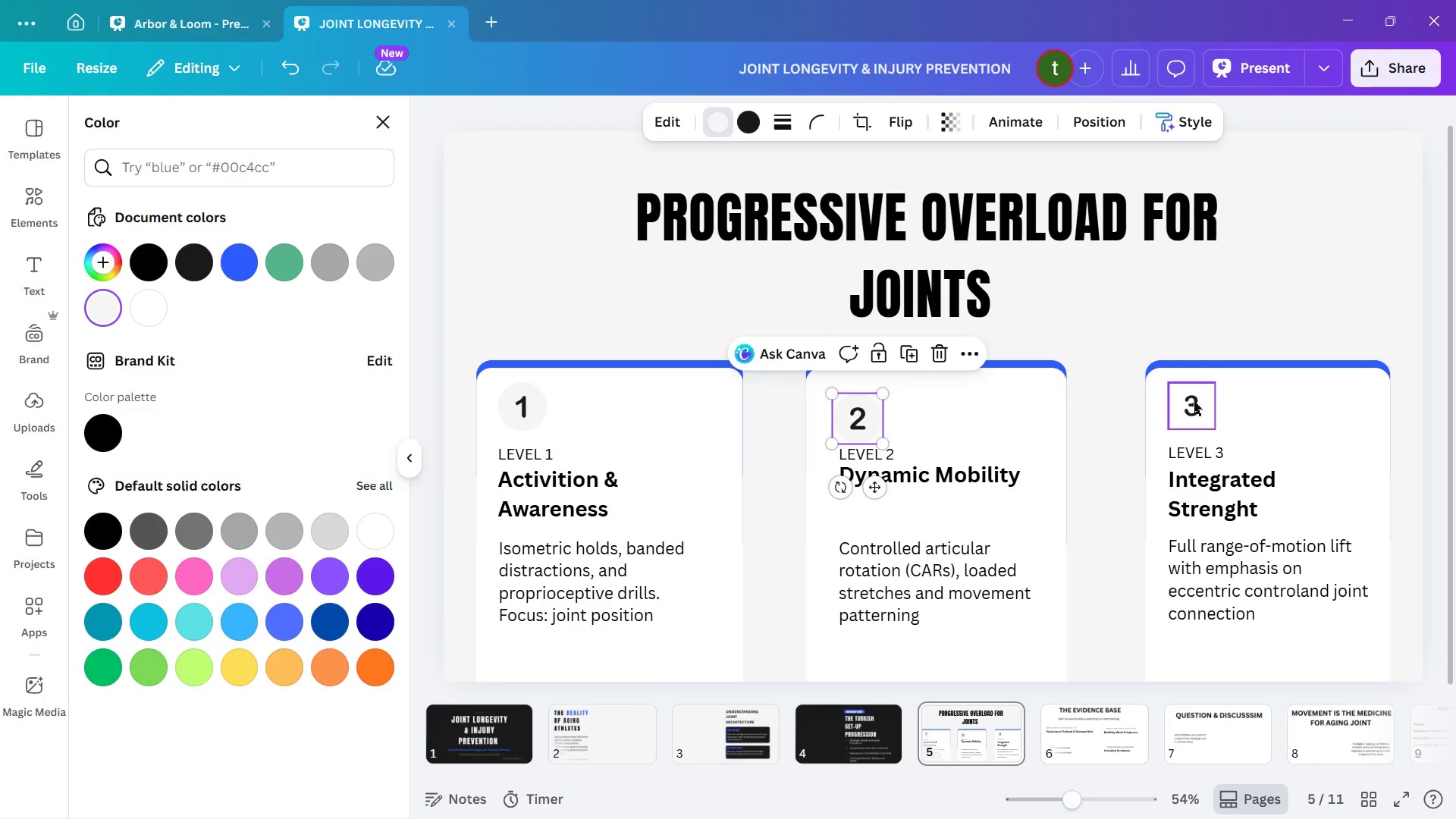 
left_click([1200, 401])
 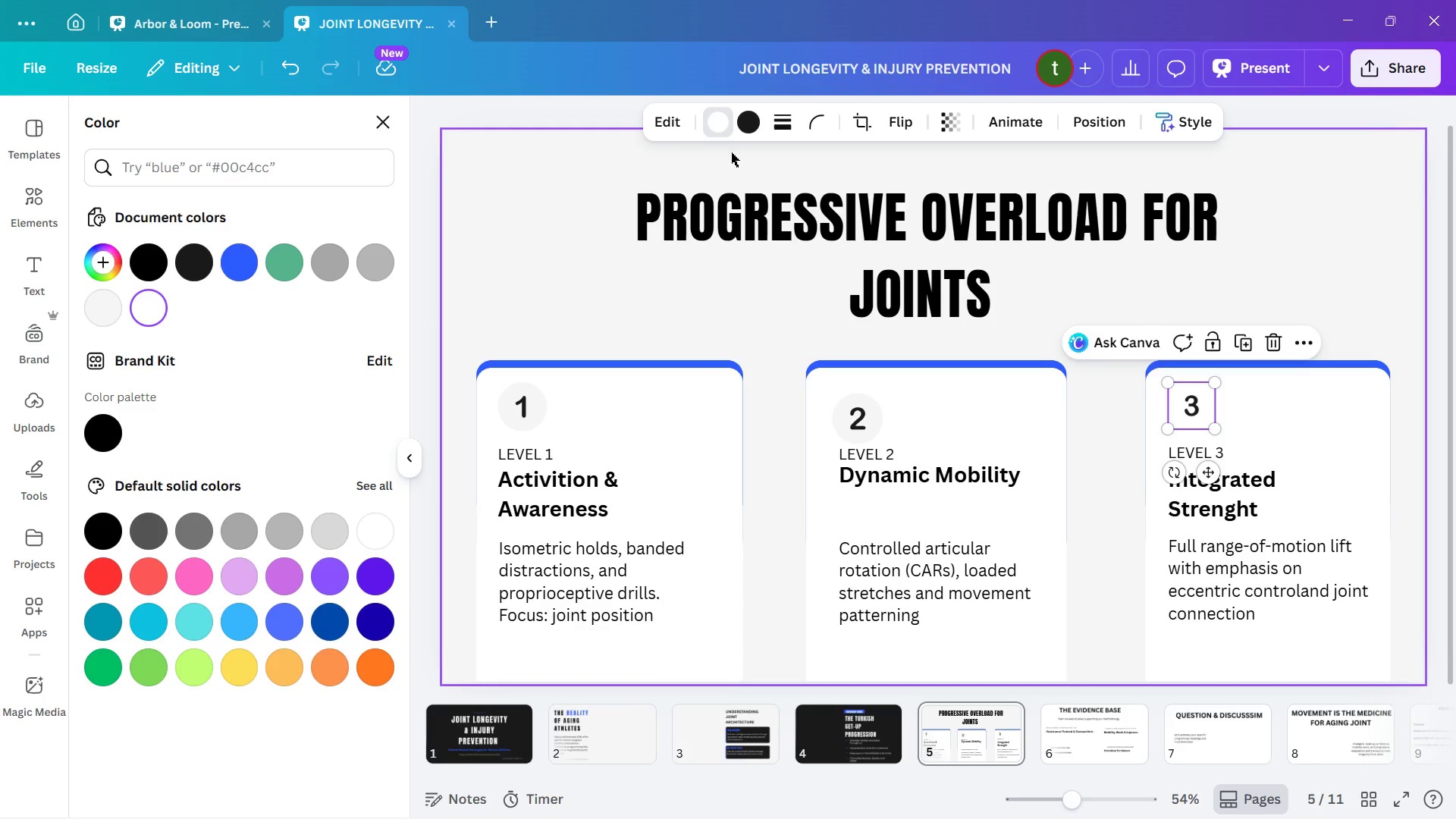 
left_click([714, 129])
 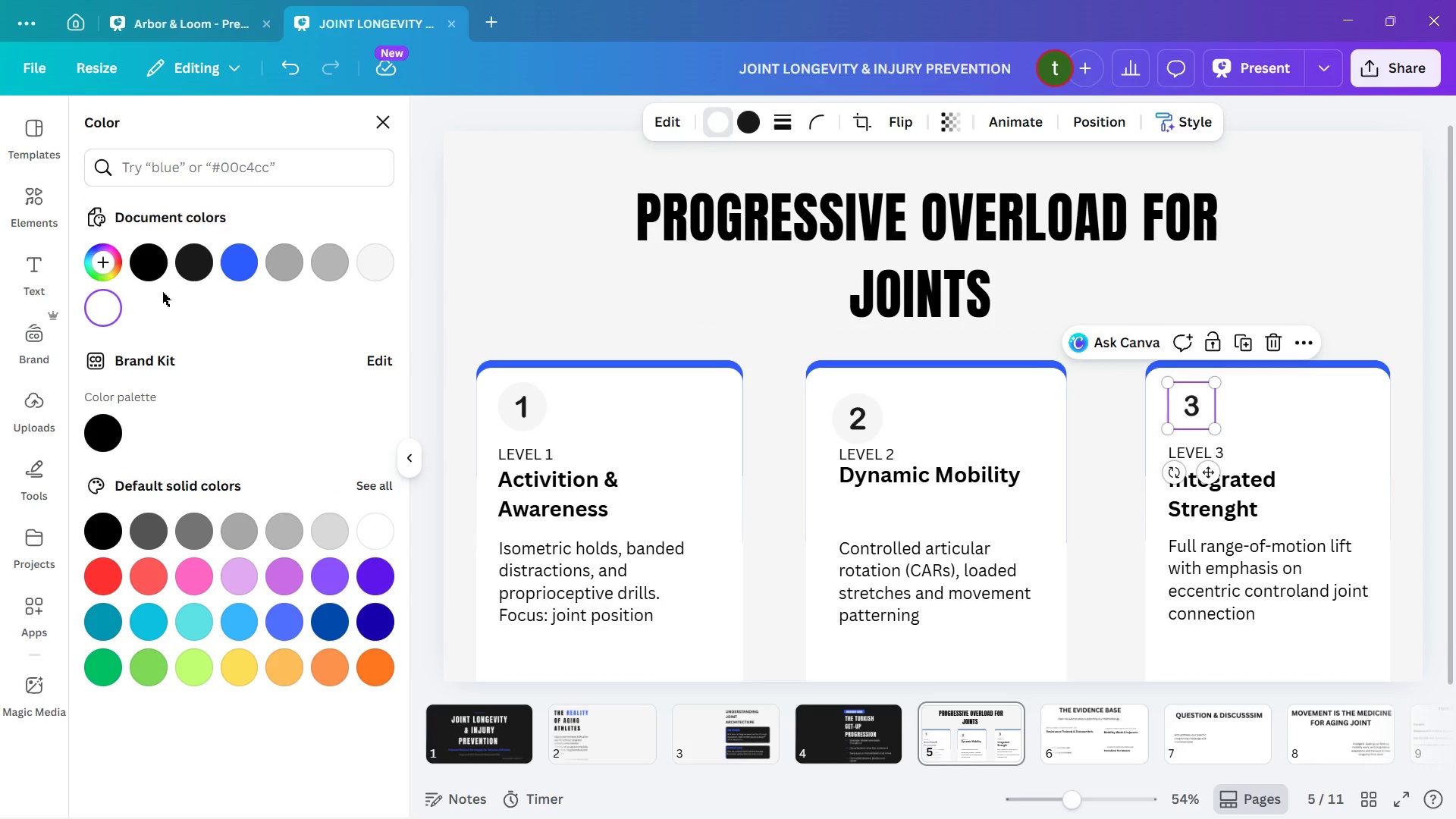 
left_click([378, 256])
 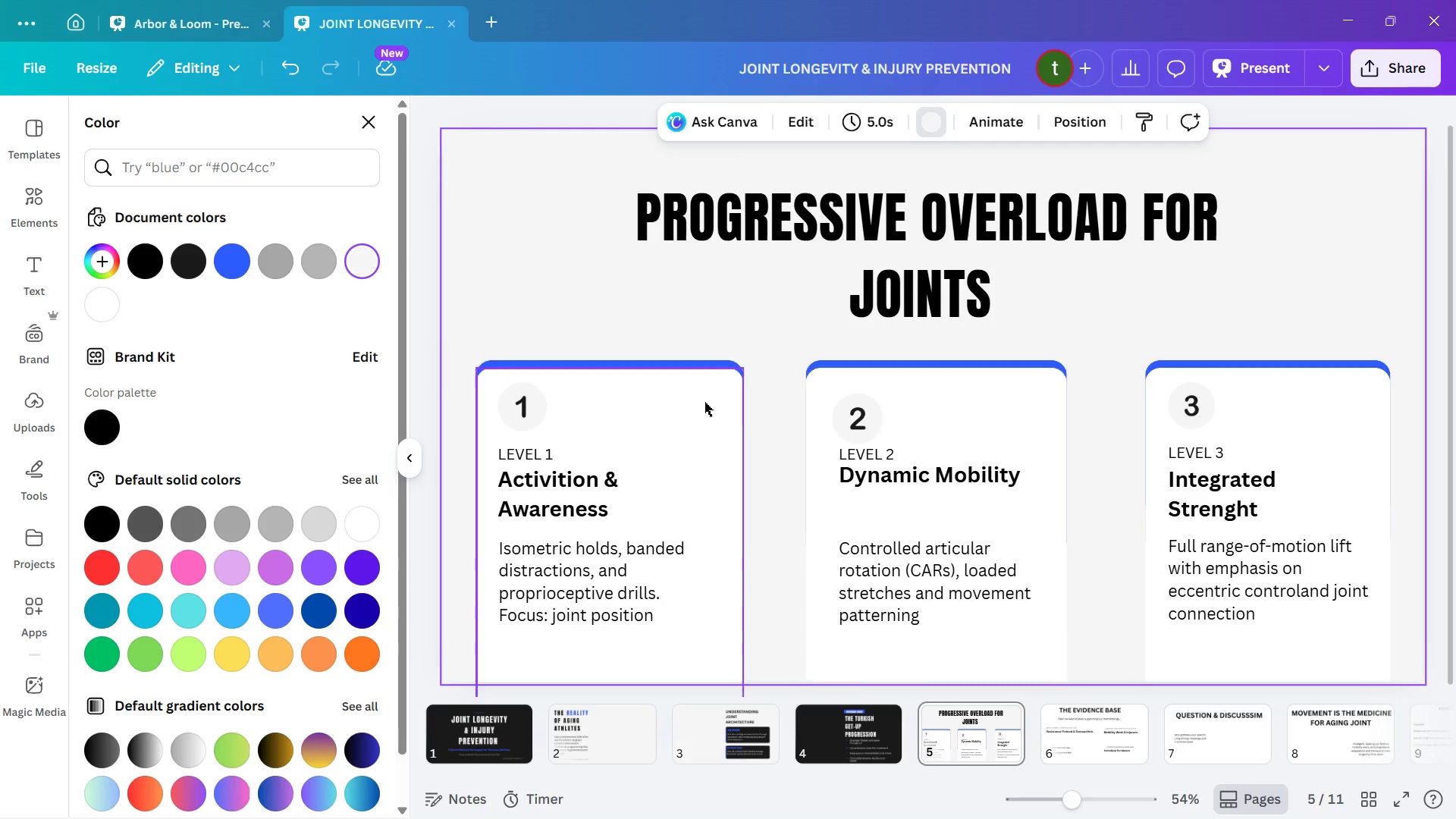 
left_click([849, 426])
 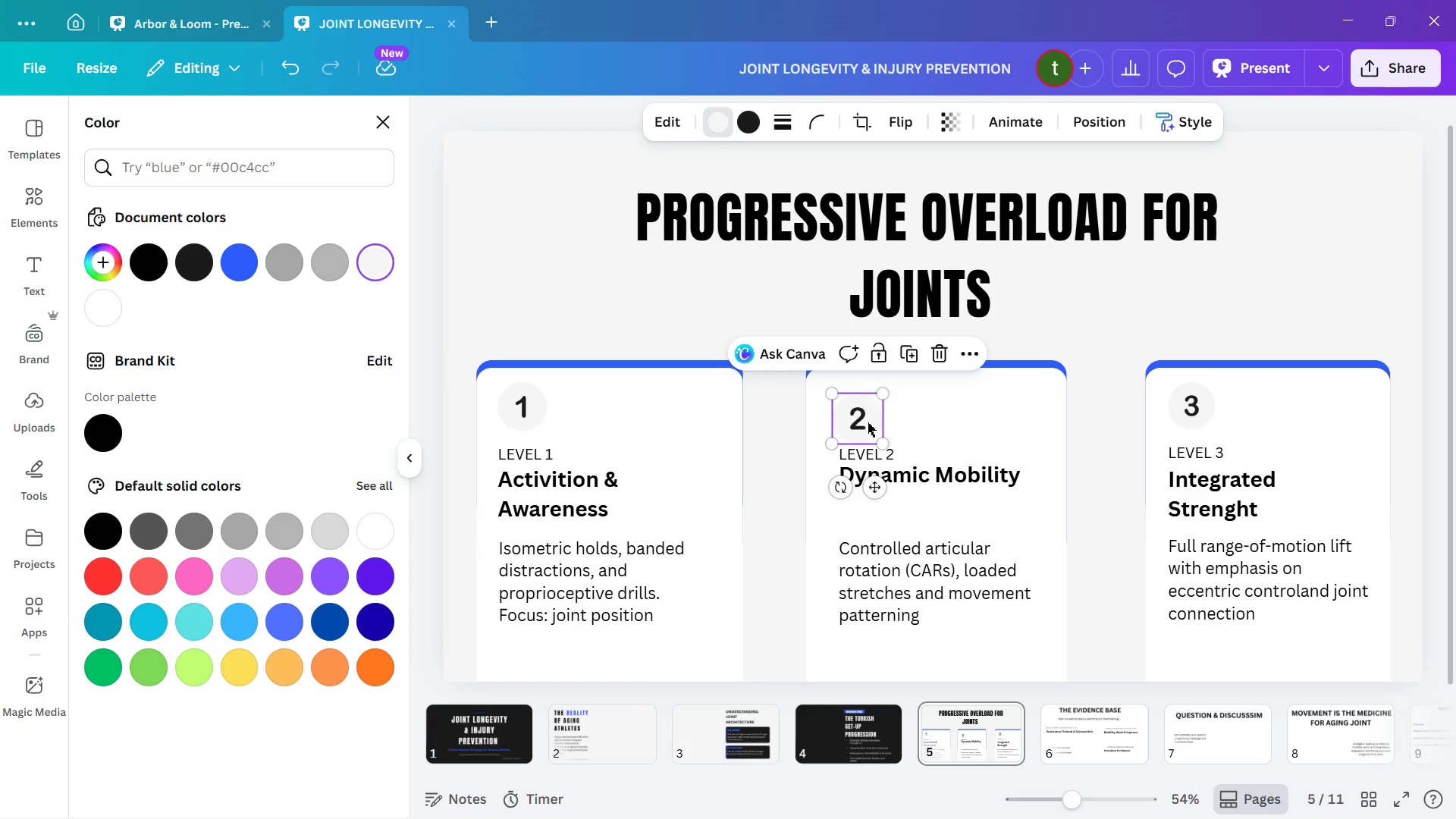 
hold_key(key=ArrowUp, duration=1.19)
 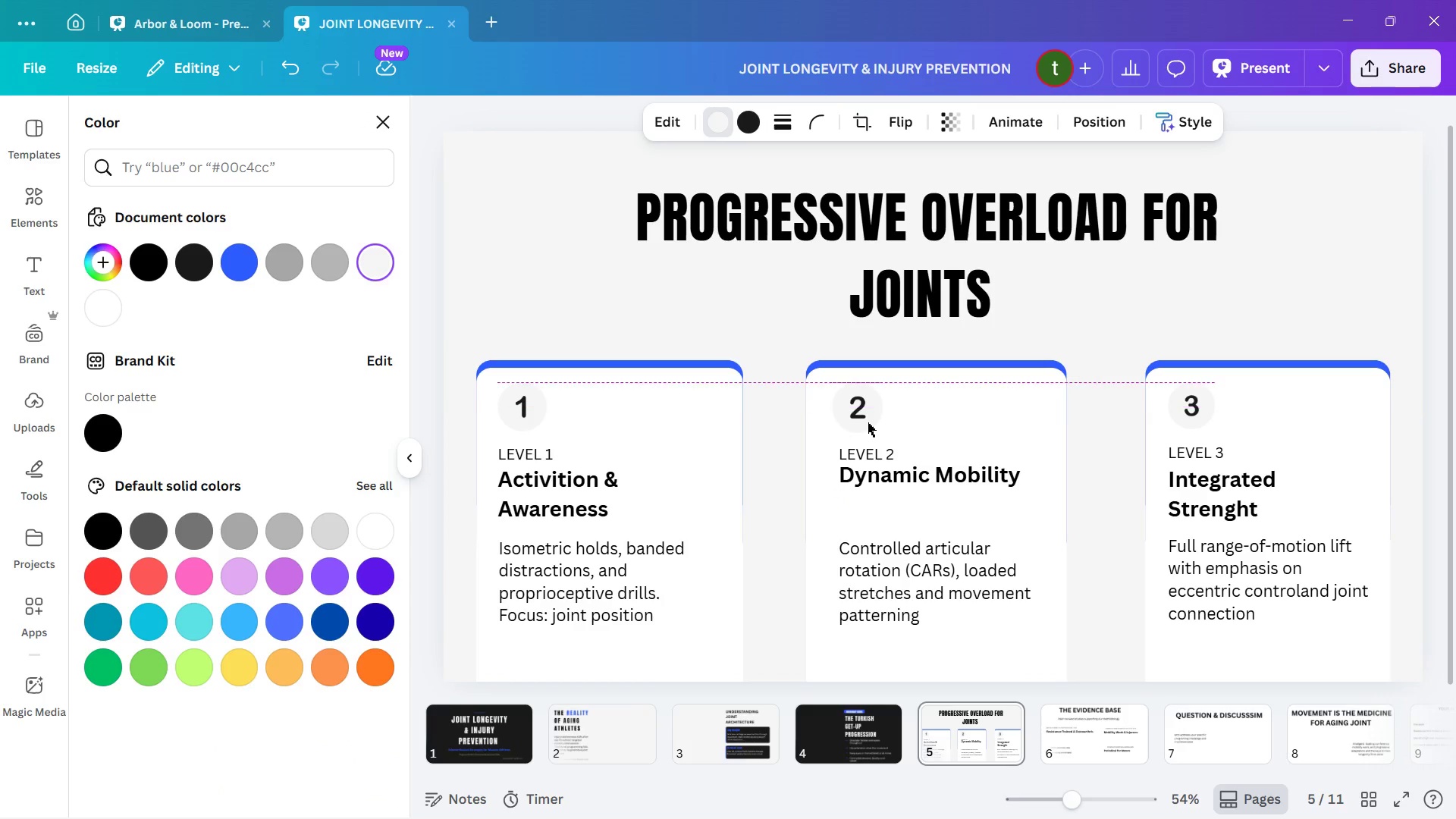 
key(ArrowDown)
 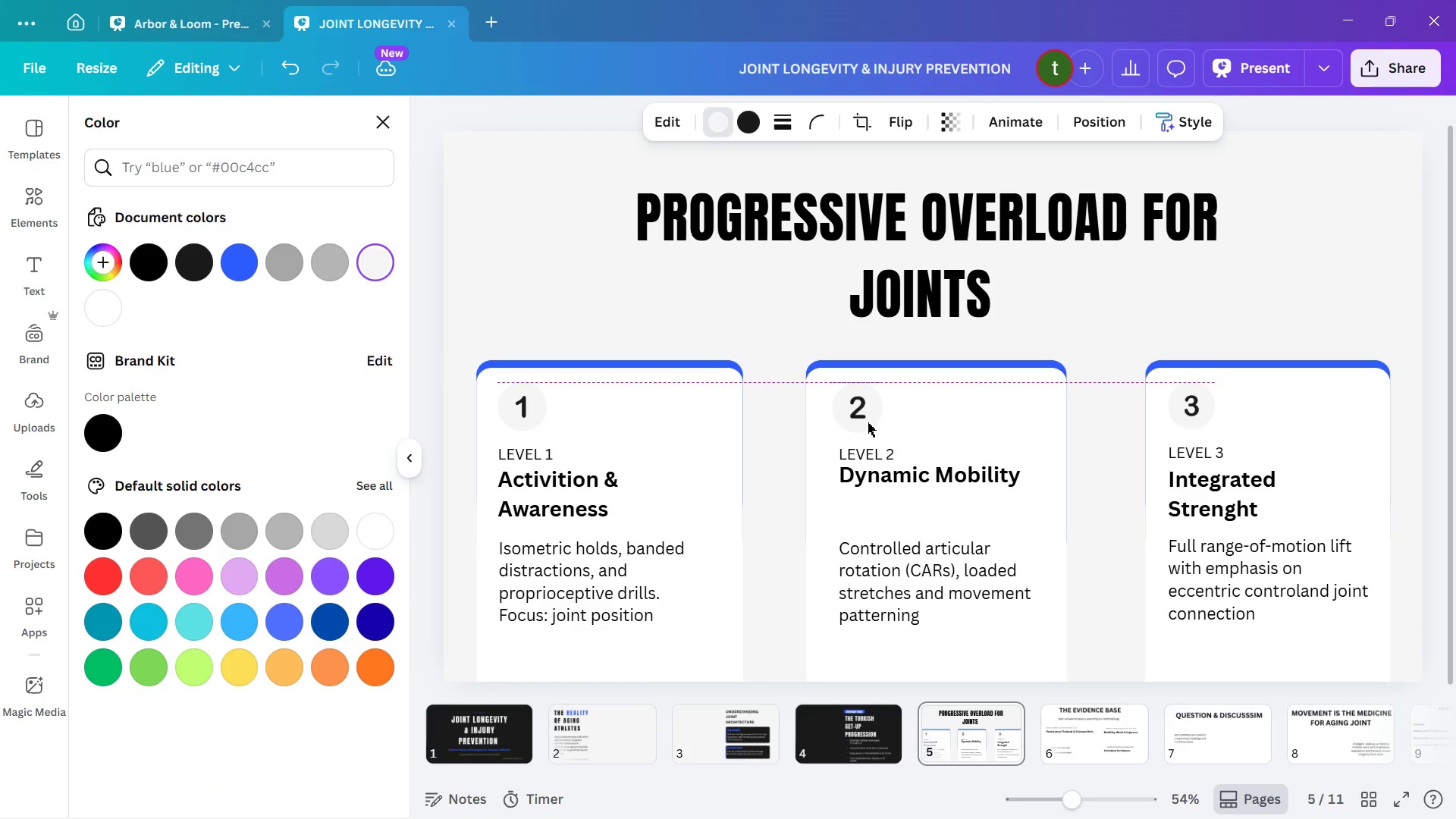 
key(ArrowDown)
 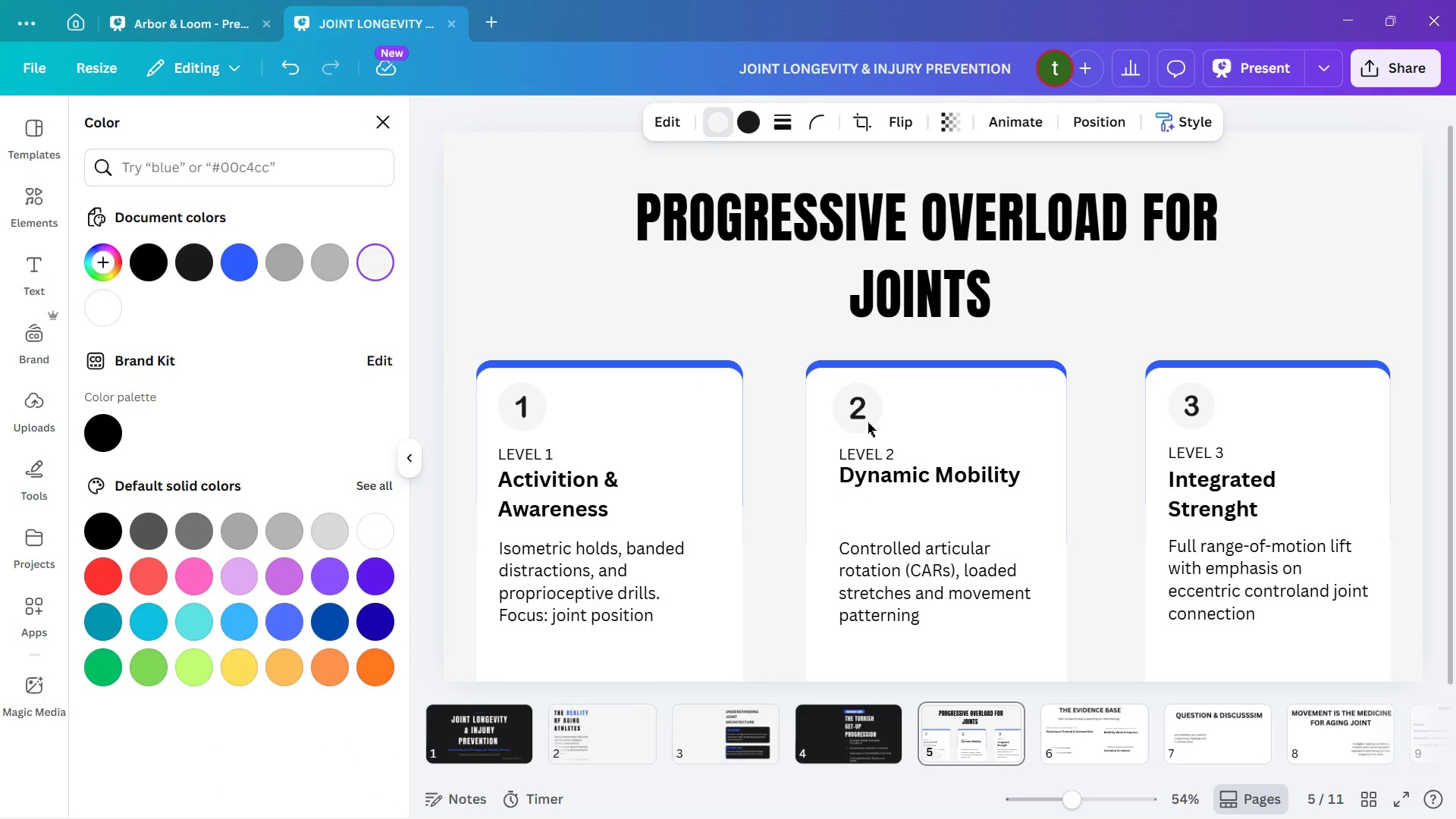 
key(ArrowUp)
 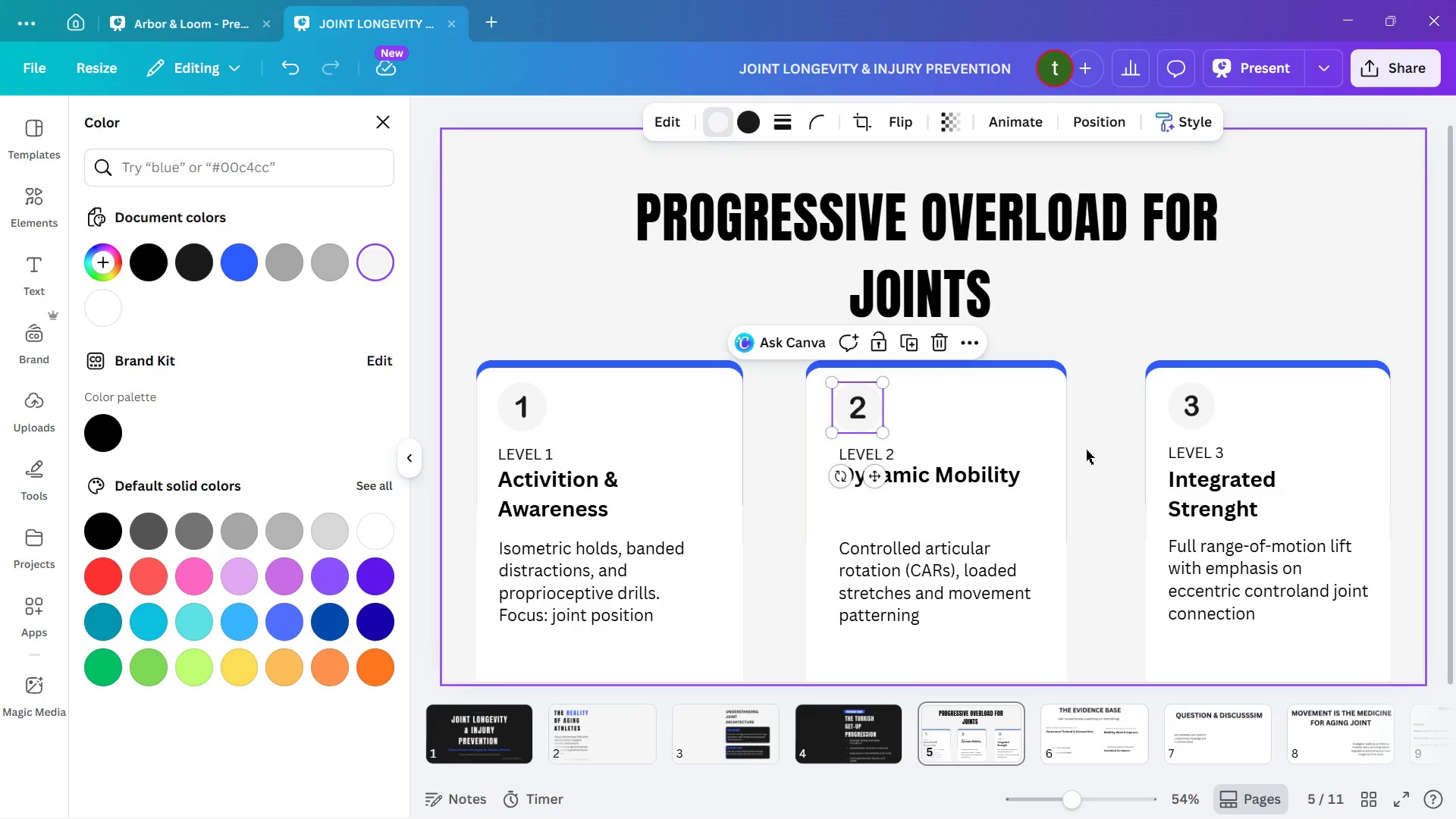 
left_click([1433, 522])
 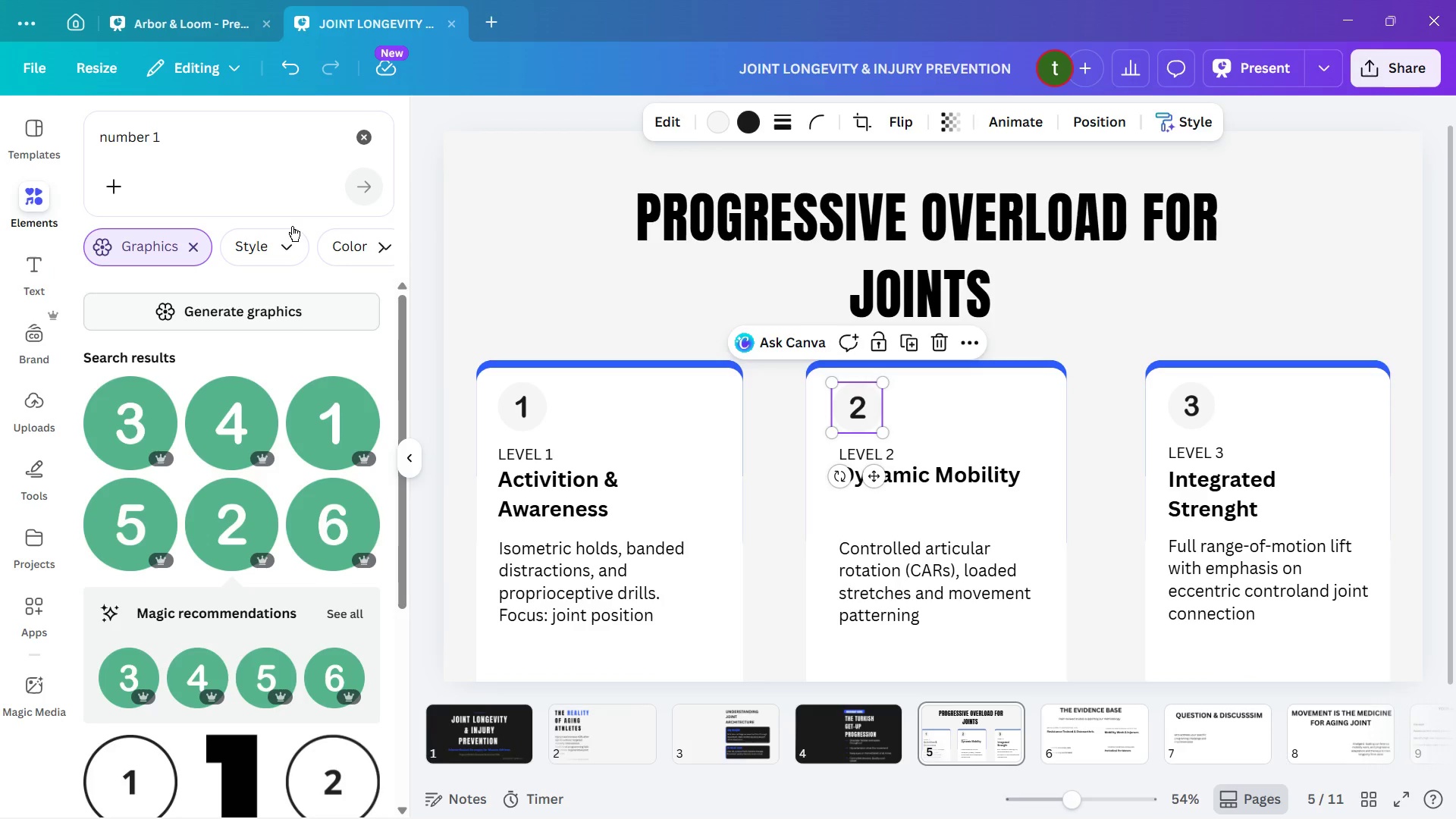 
left_click([365, 137])
 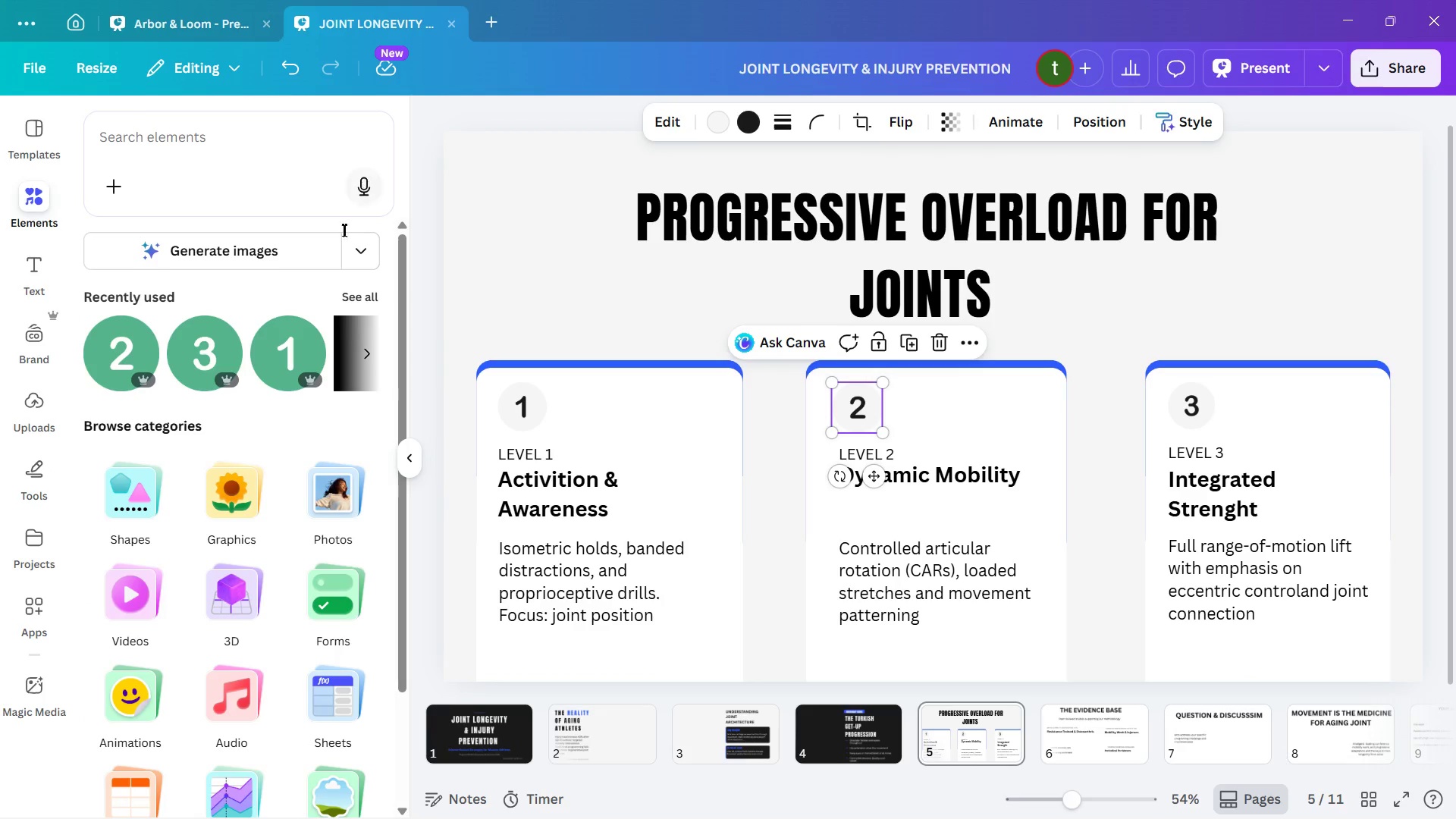 
left_click([403, 442])
 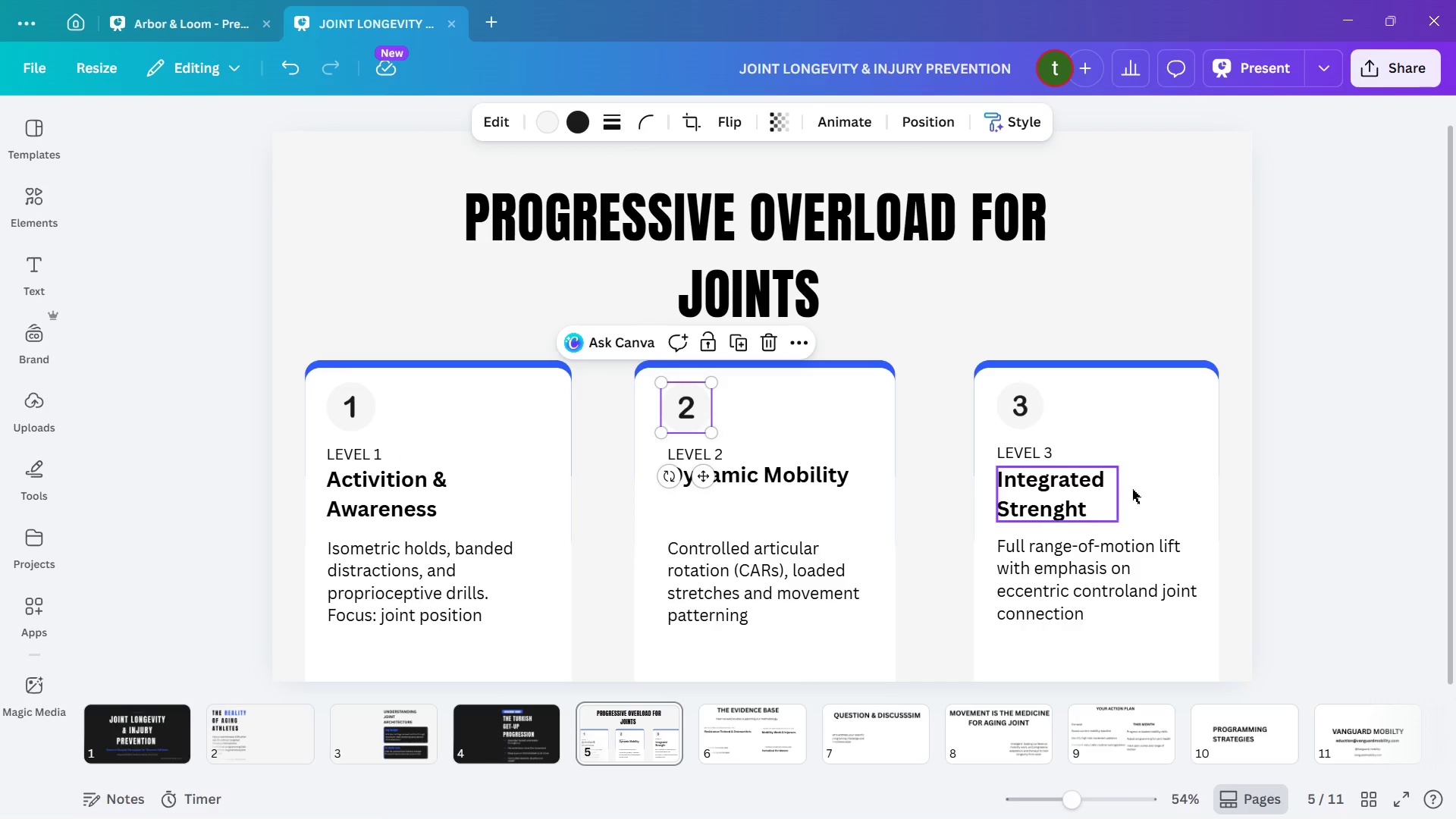 
left_click([1333, 482])
 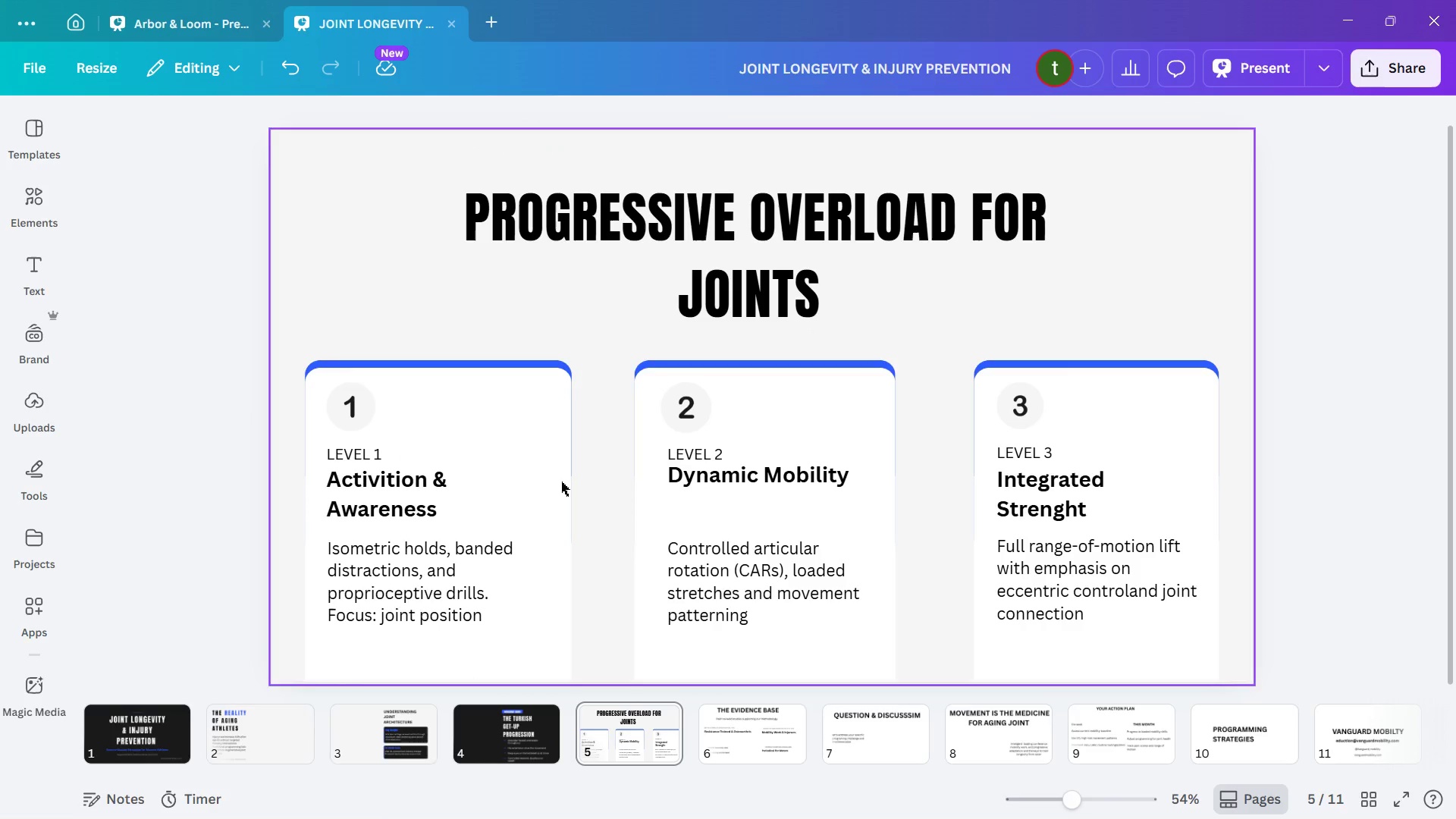 
right_click([346, 446])
 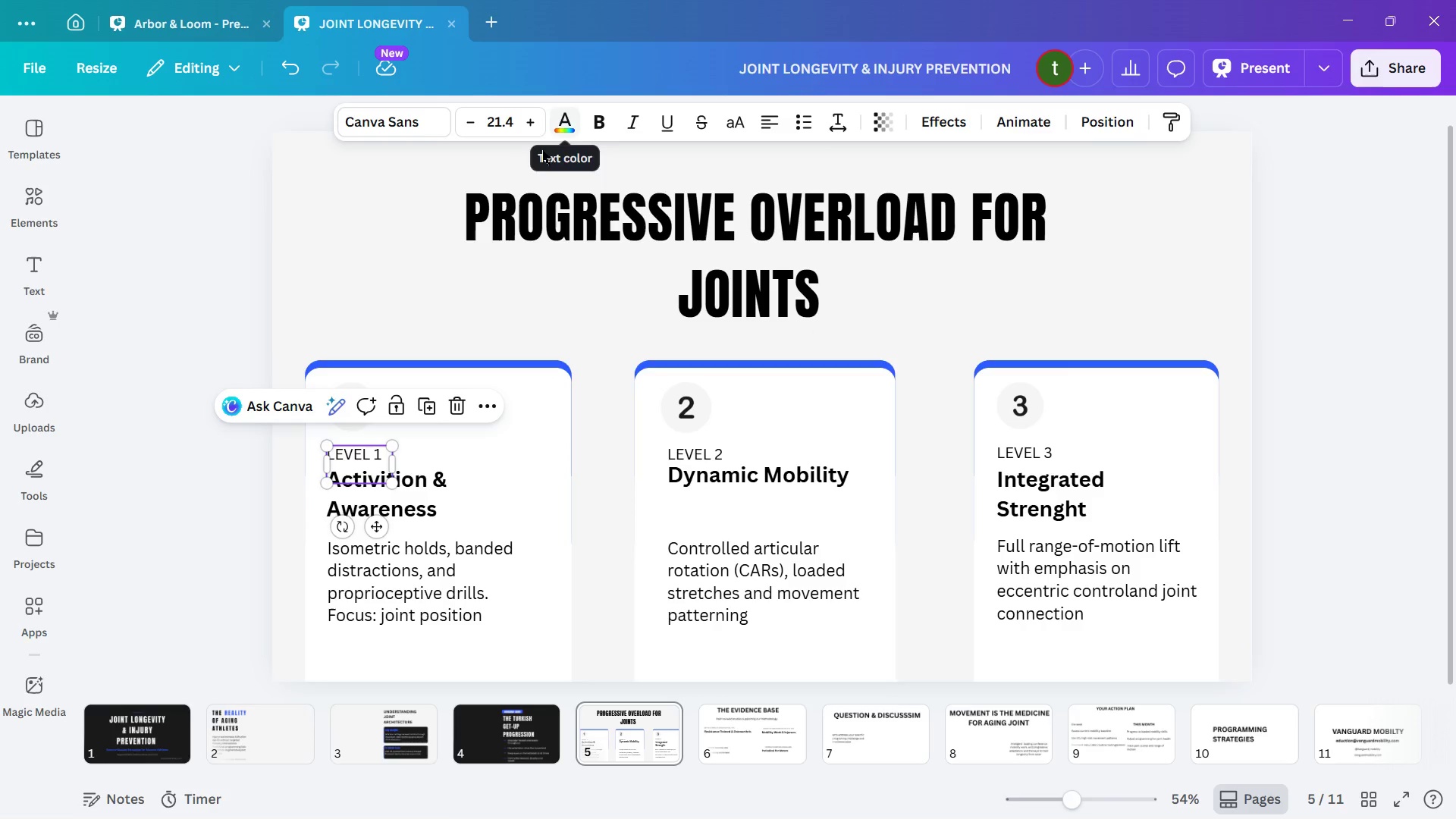 
left_click([1316, 358])
 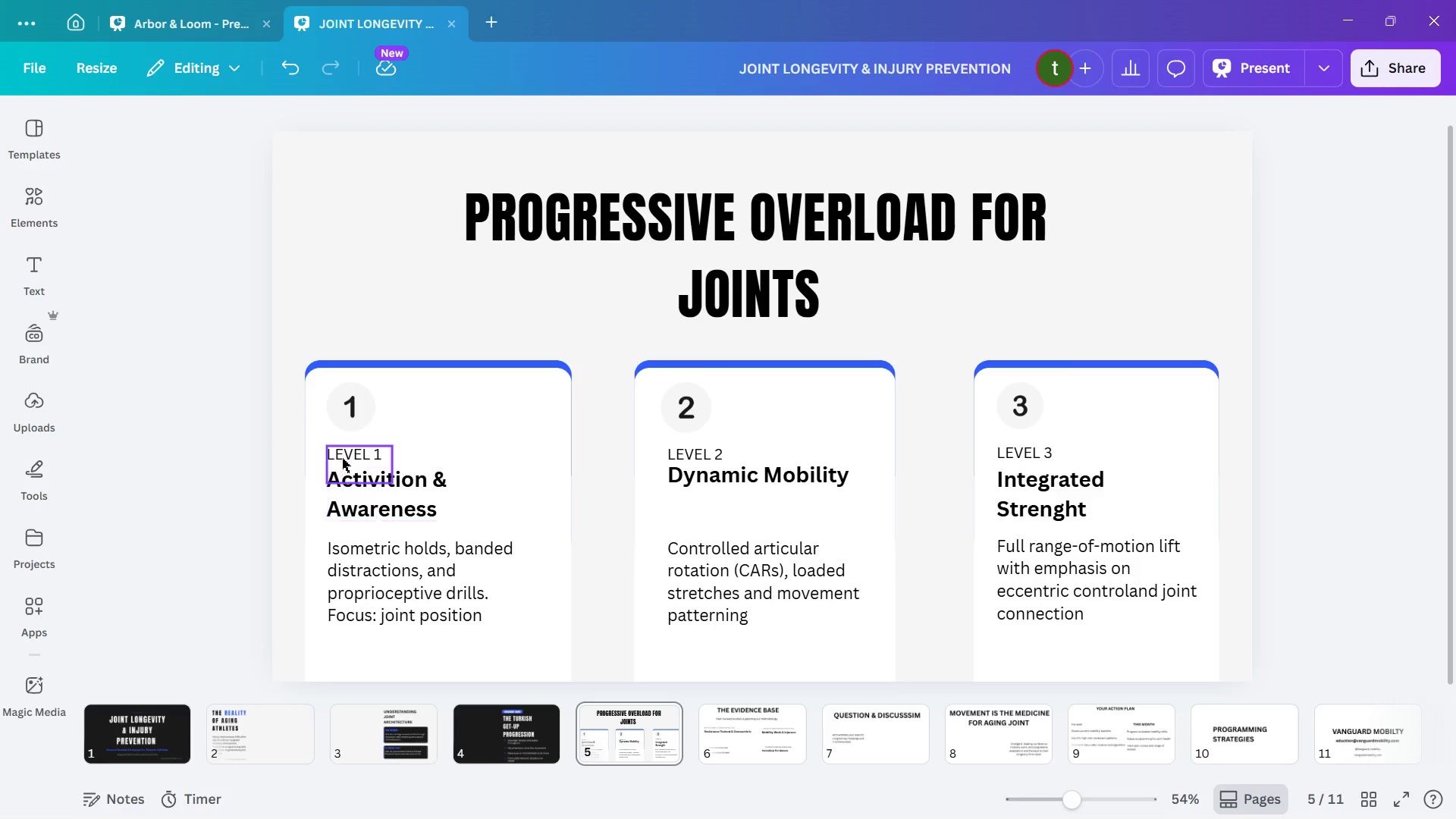 
left_click([344, 457])
 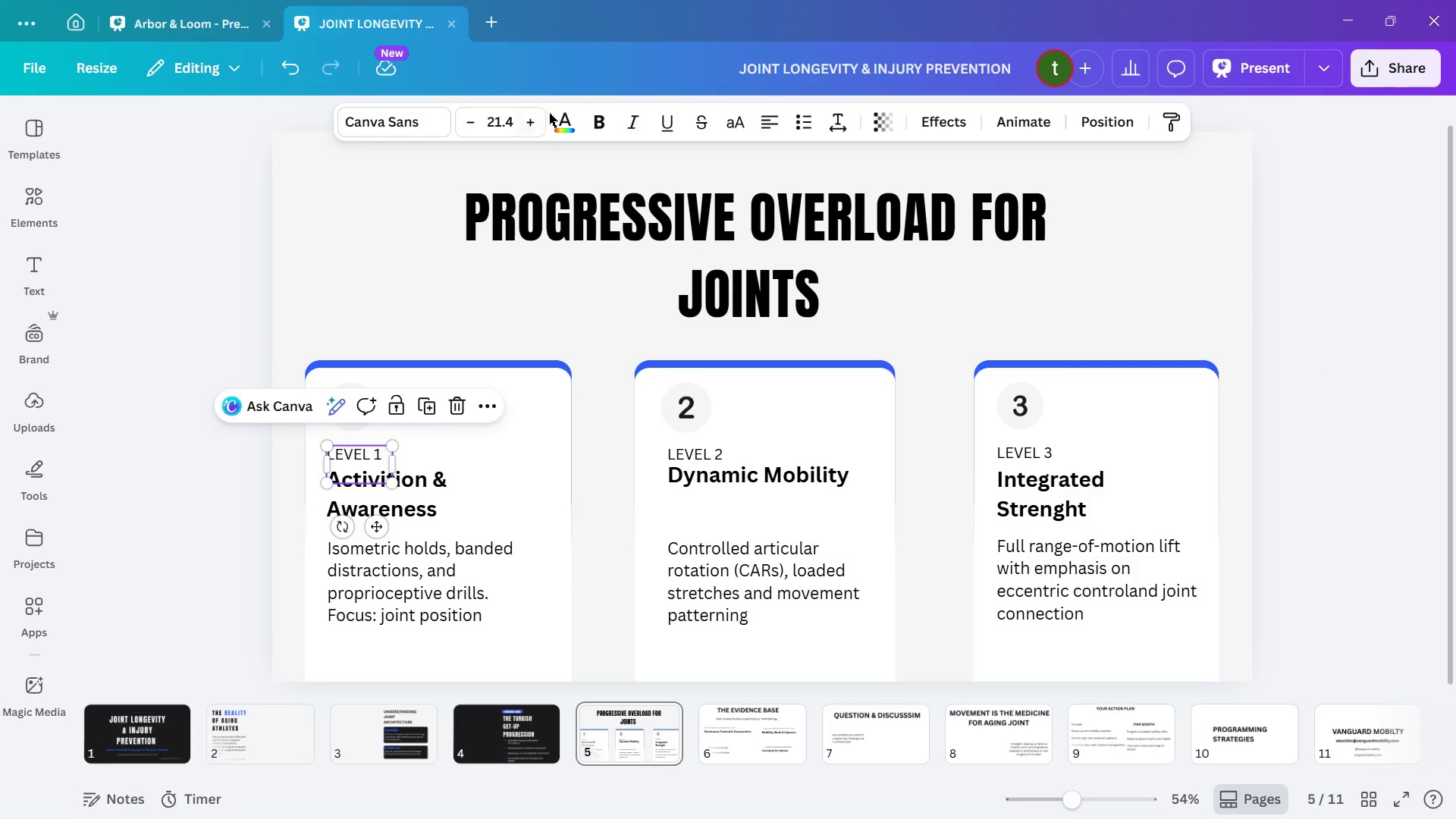 
left_click([565, 120])
 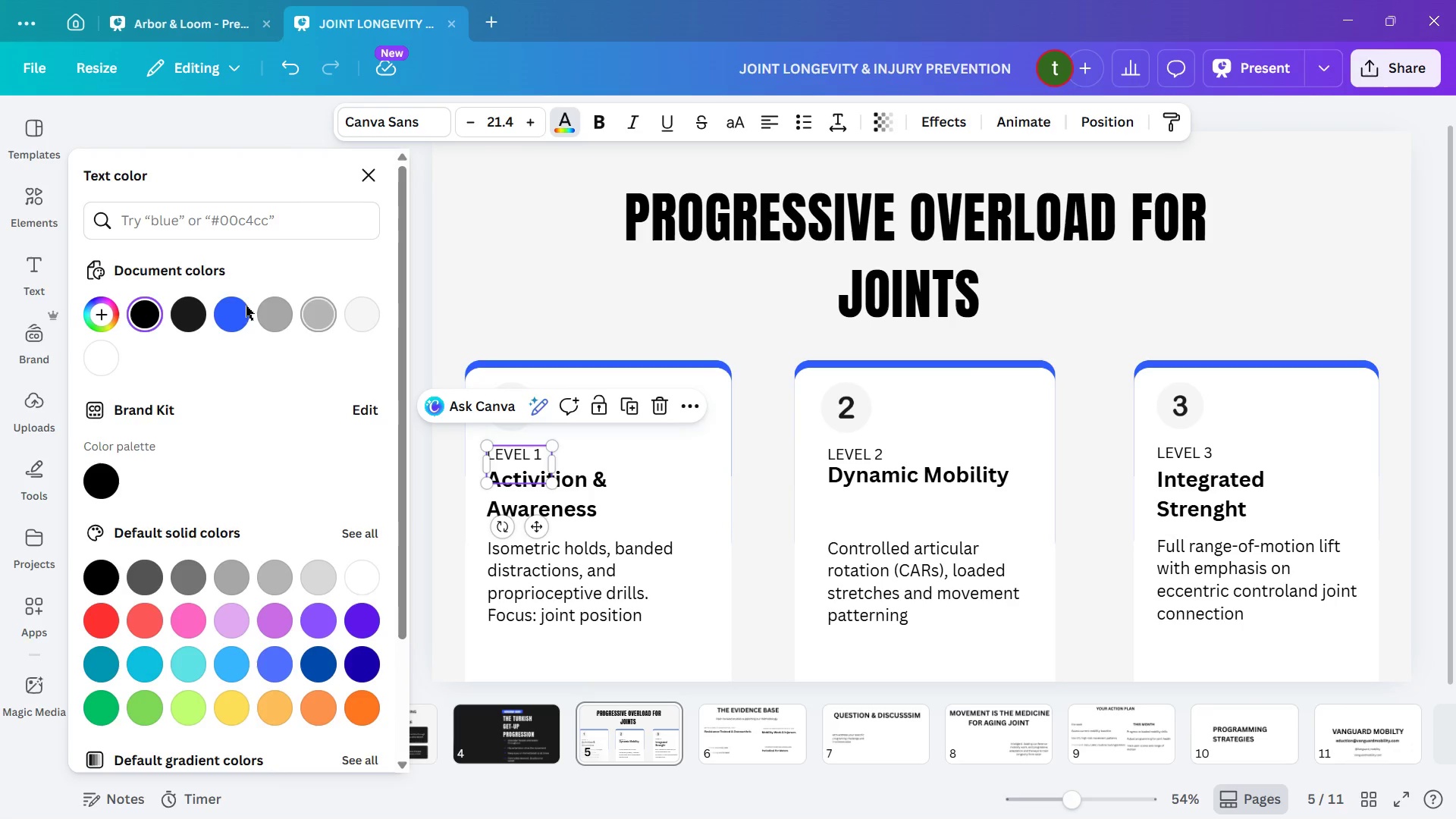 
left_click([234, 303])
 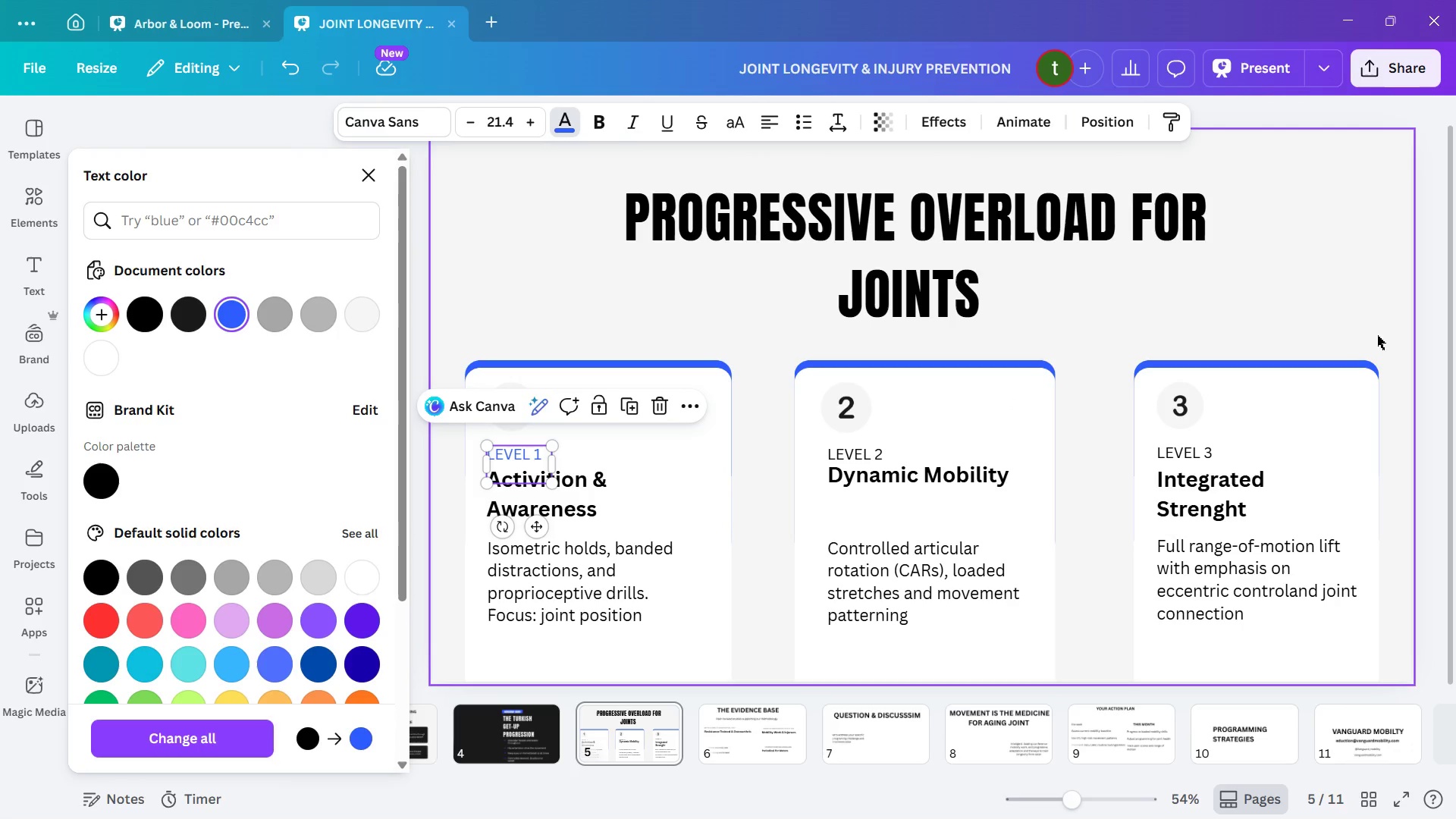 
left_click([1436, 359])
 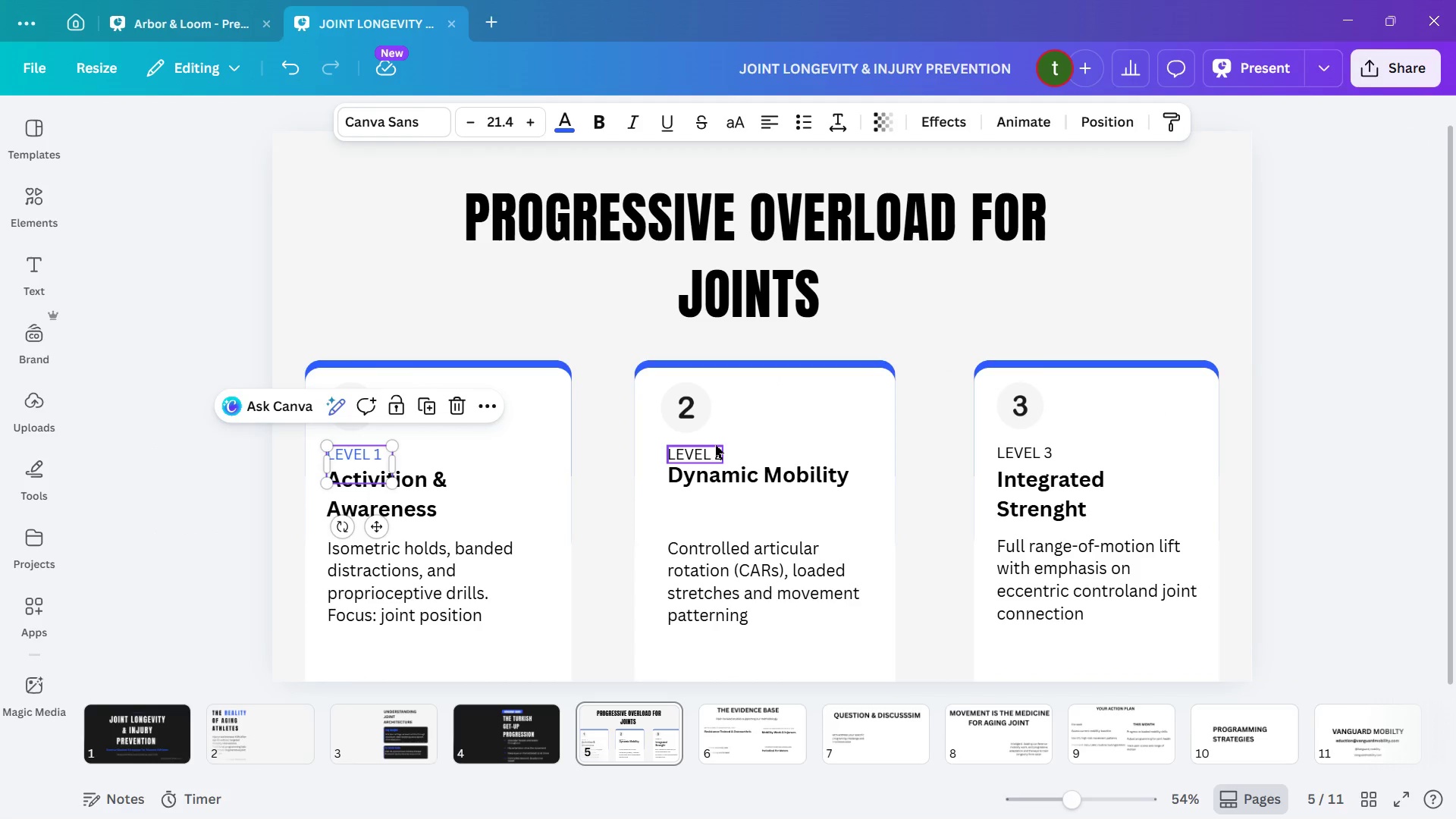 
right_click([714, 445])
 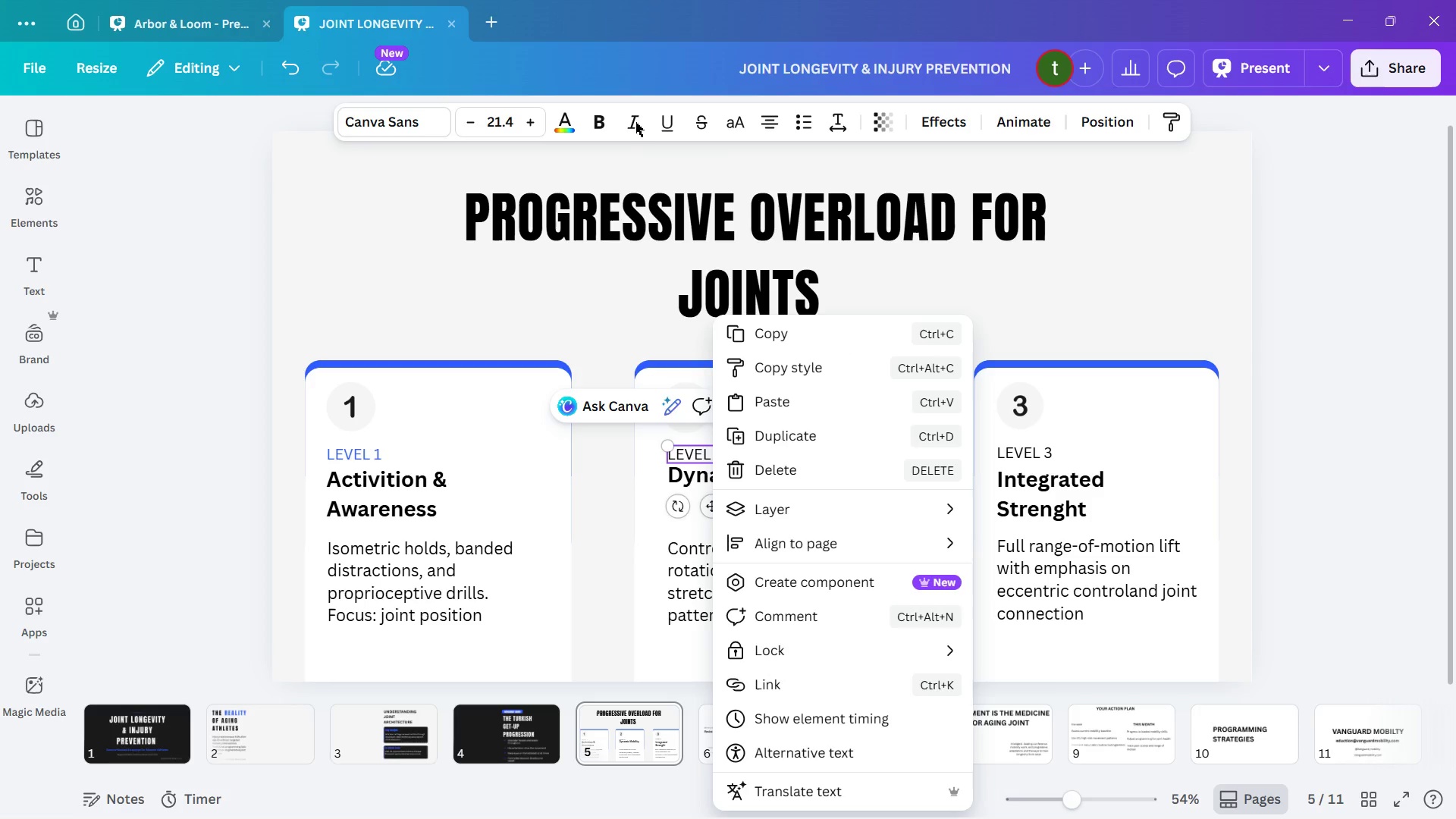 
left_click([562, 123])
 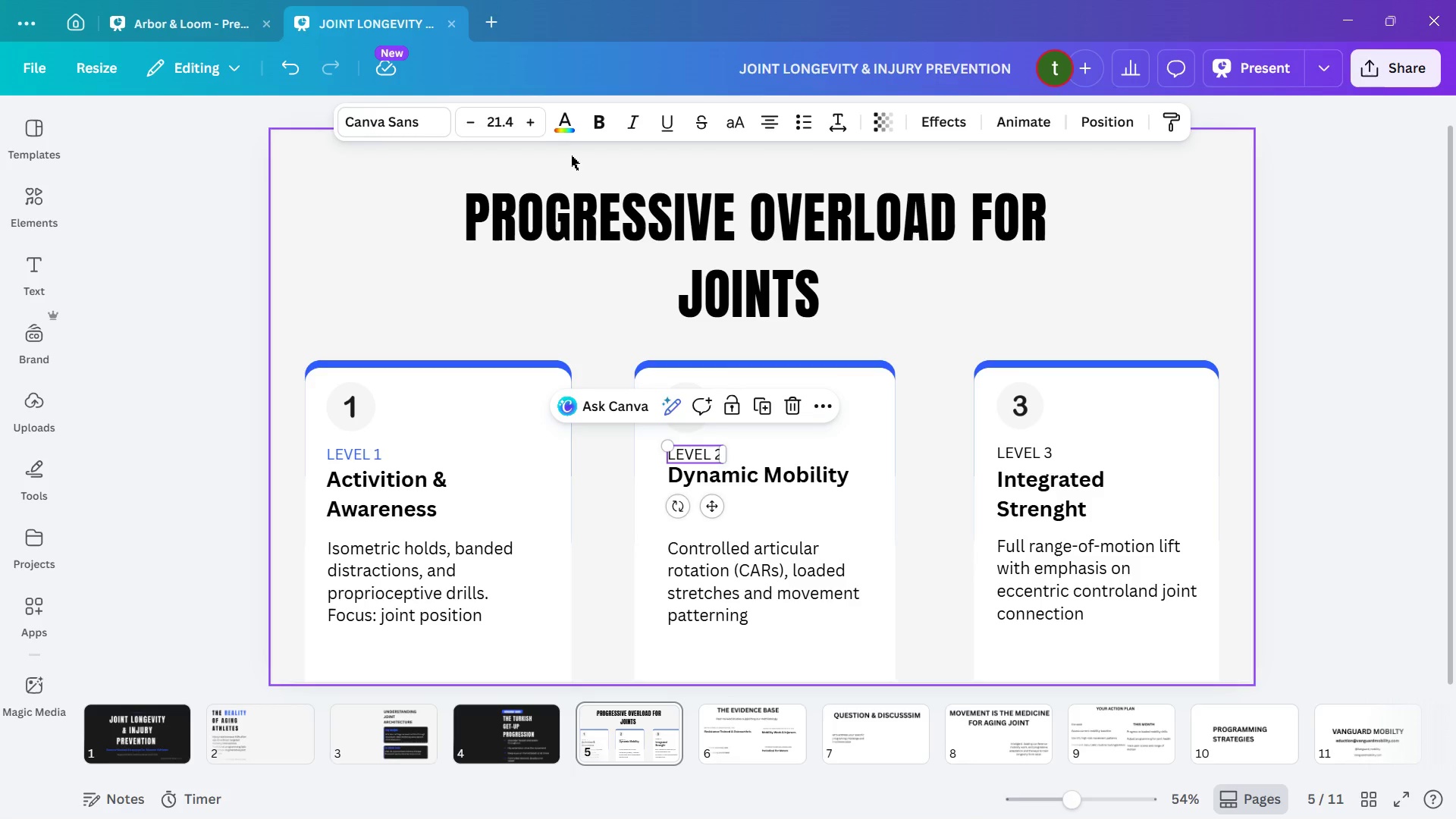 
left_click([565, 130])
 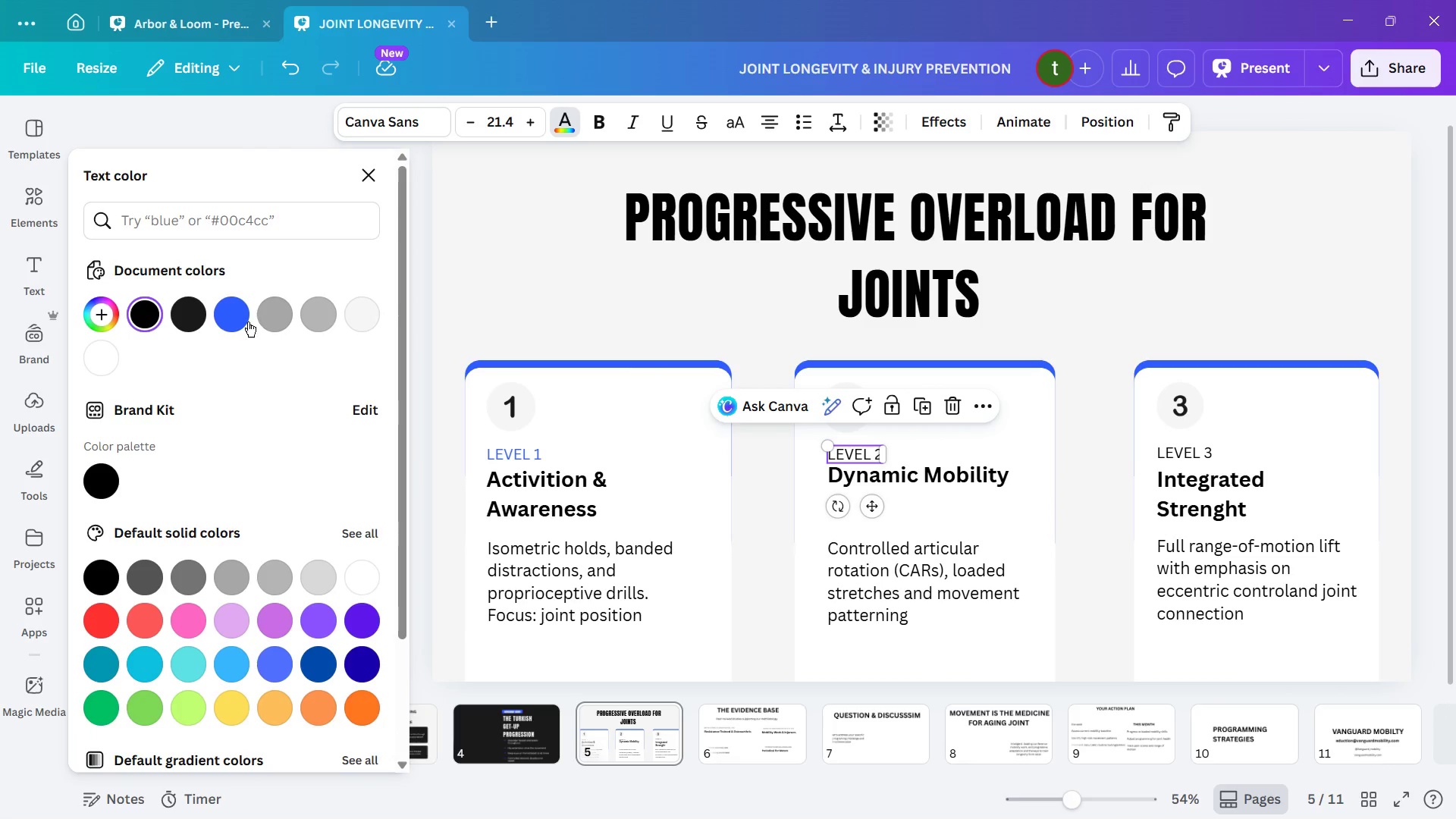 
left_click([237, 319])
 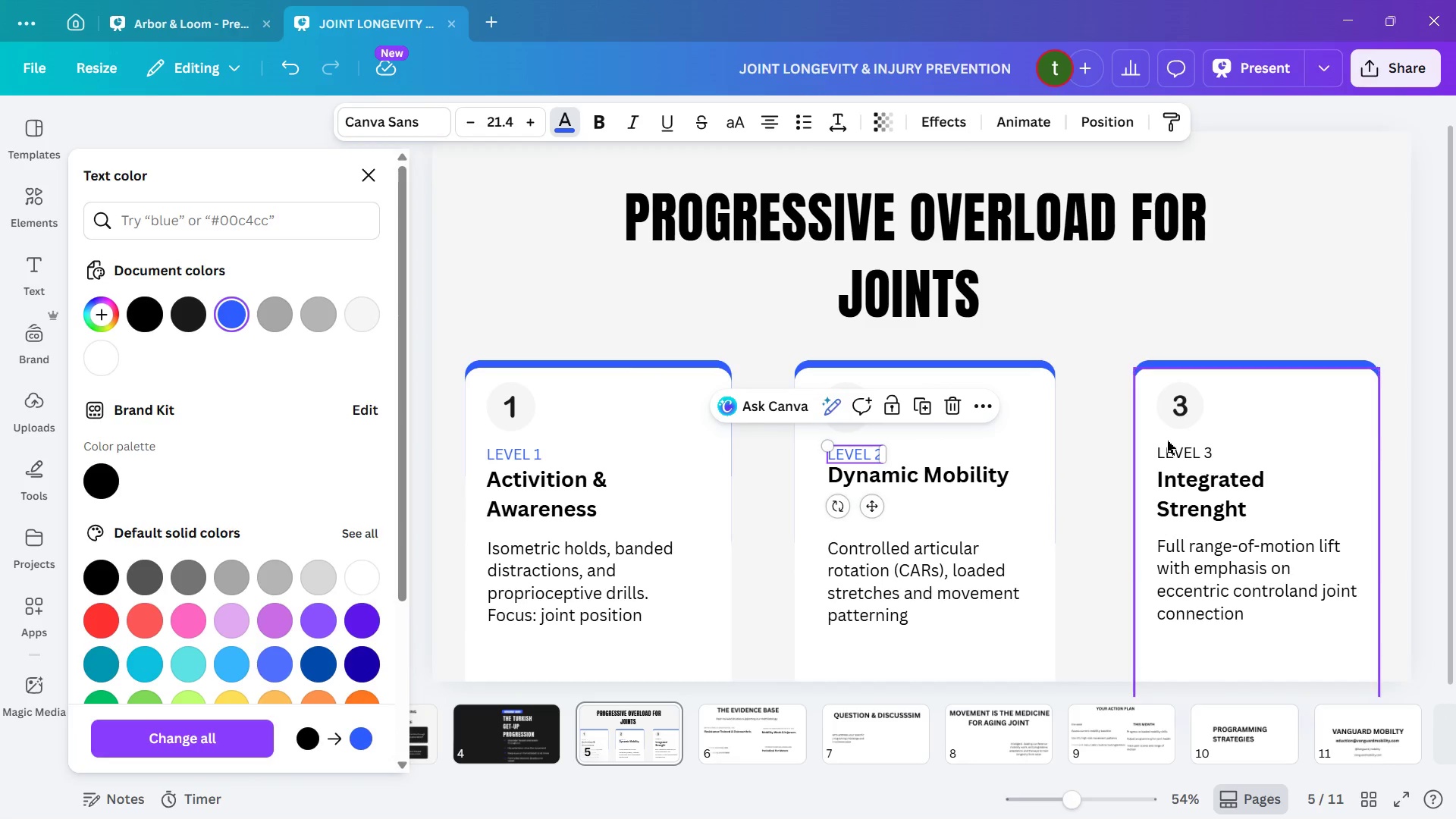 
right_click([1170, 444])
 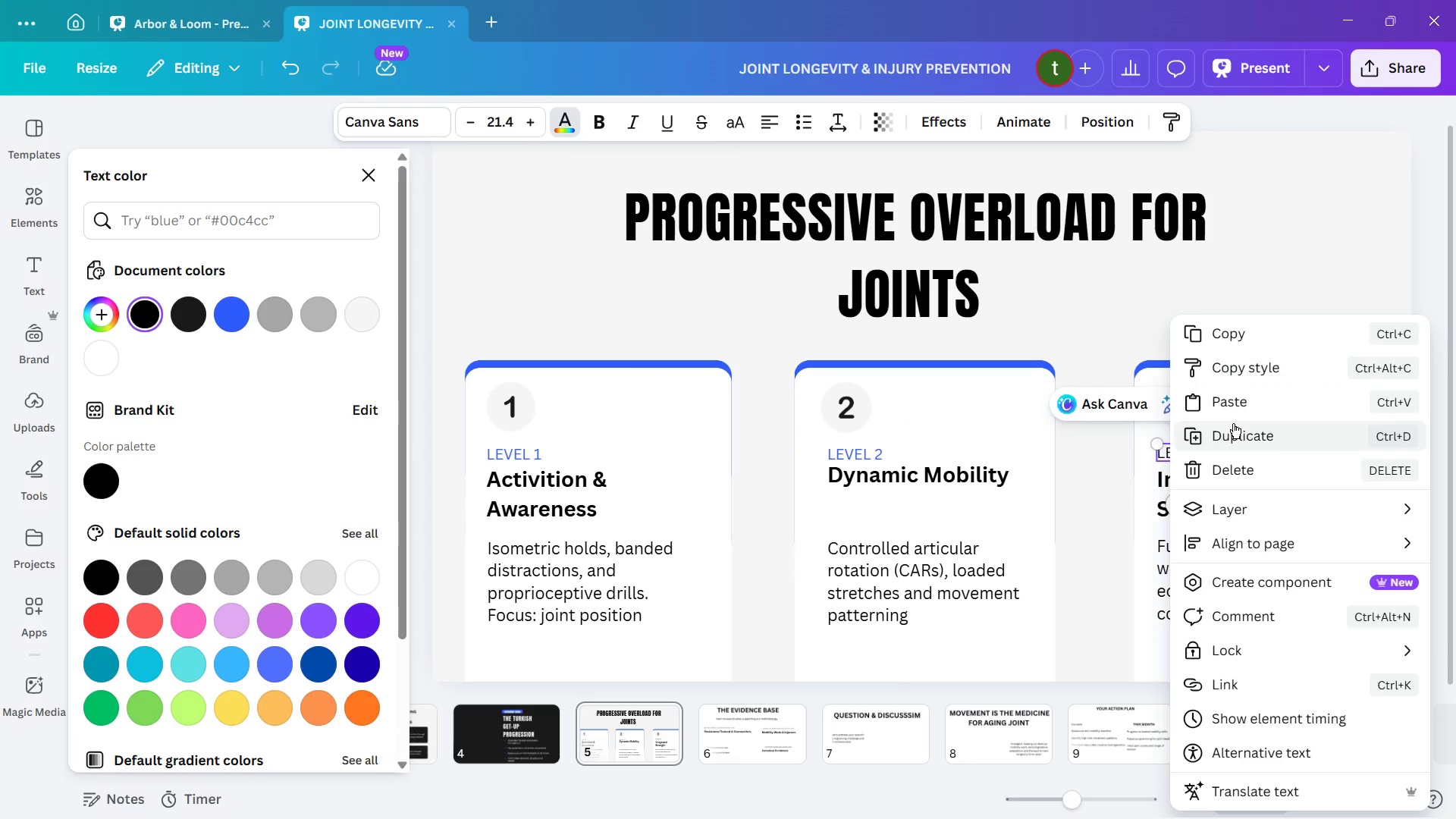 
left_click([1329, 193])
 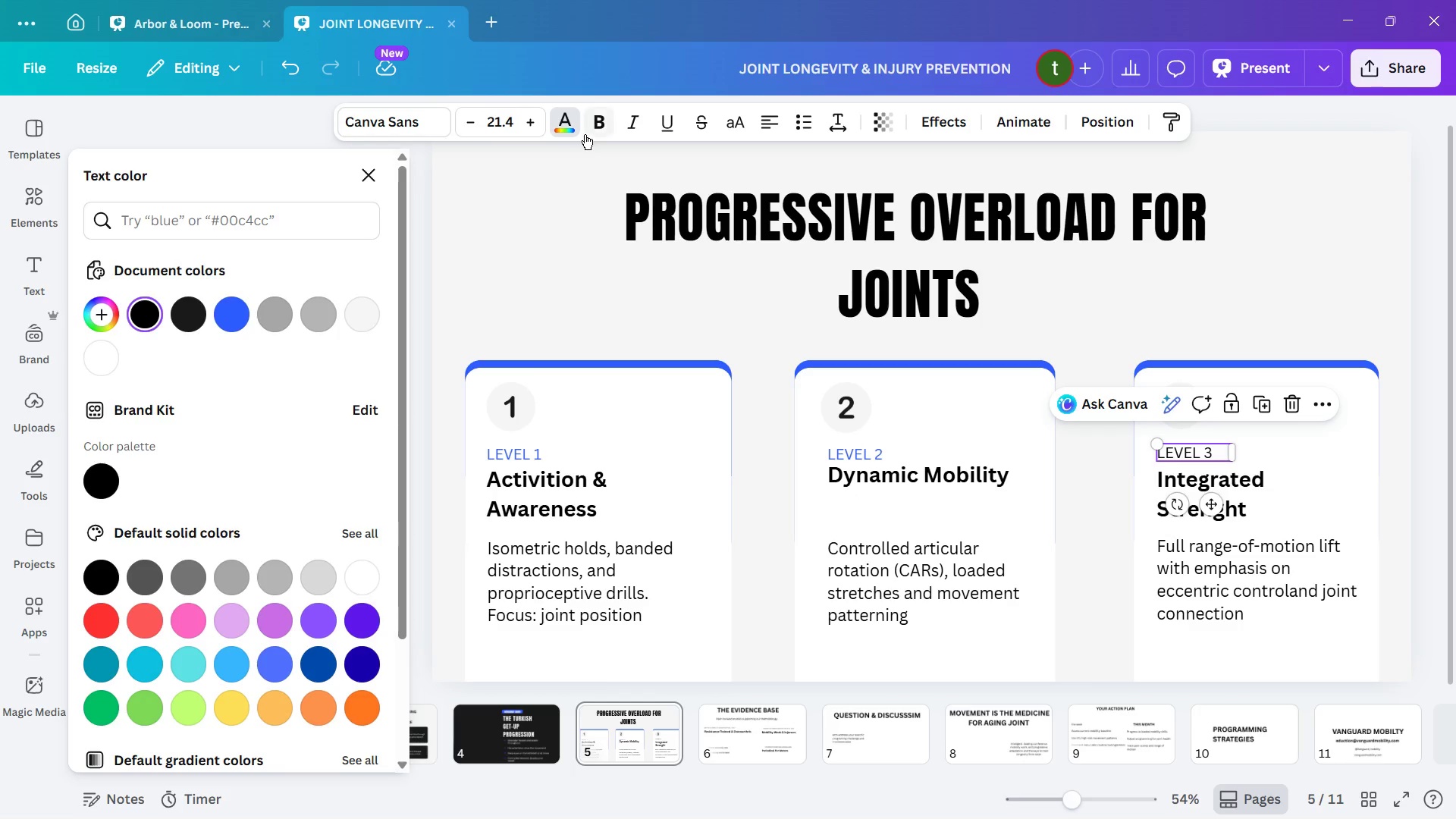 
left_click([573, 130])
 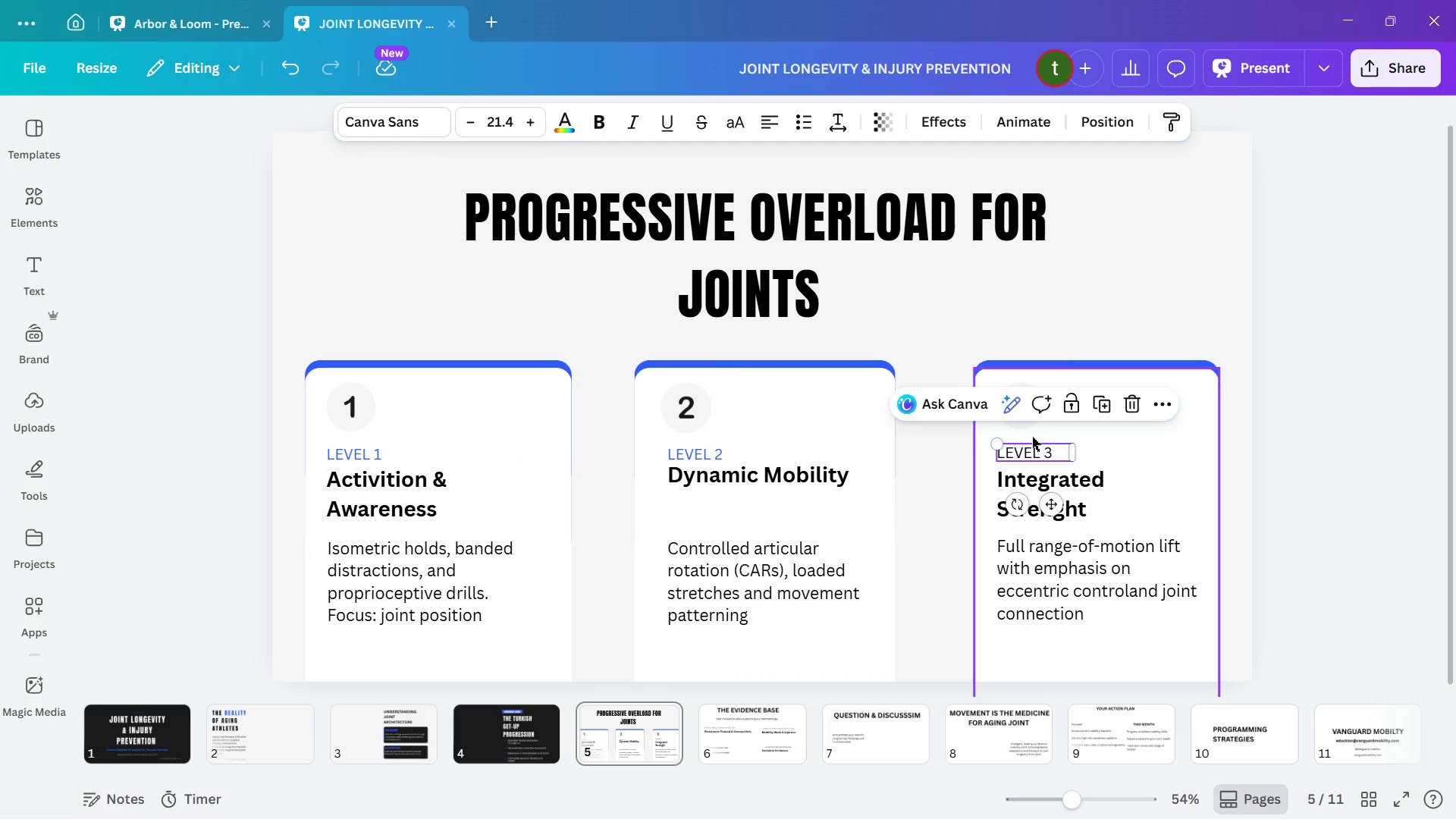 
left_click([1027, 442])
 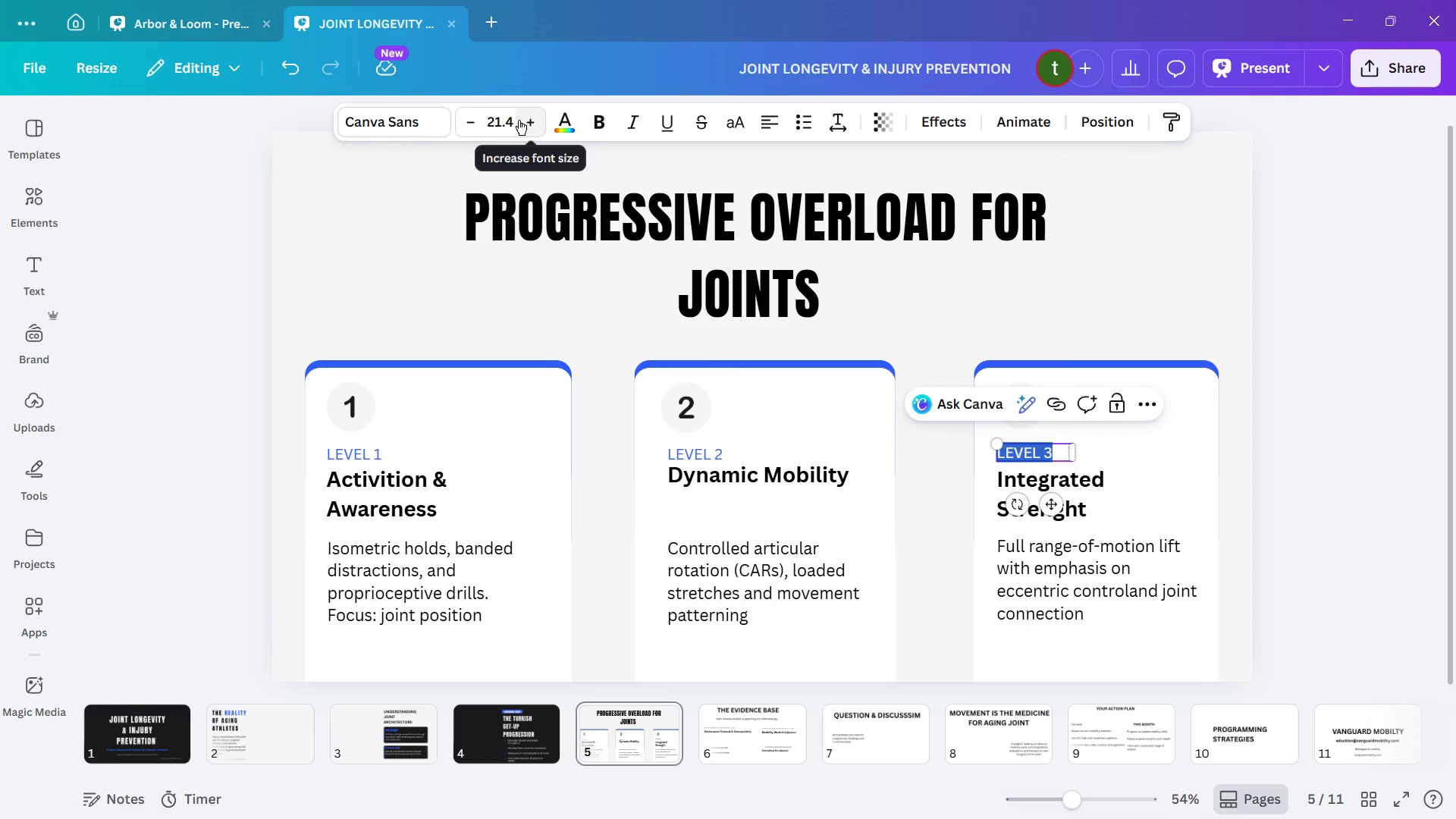 
left_click([580, 121])
 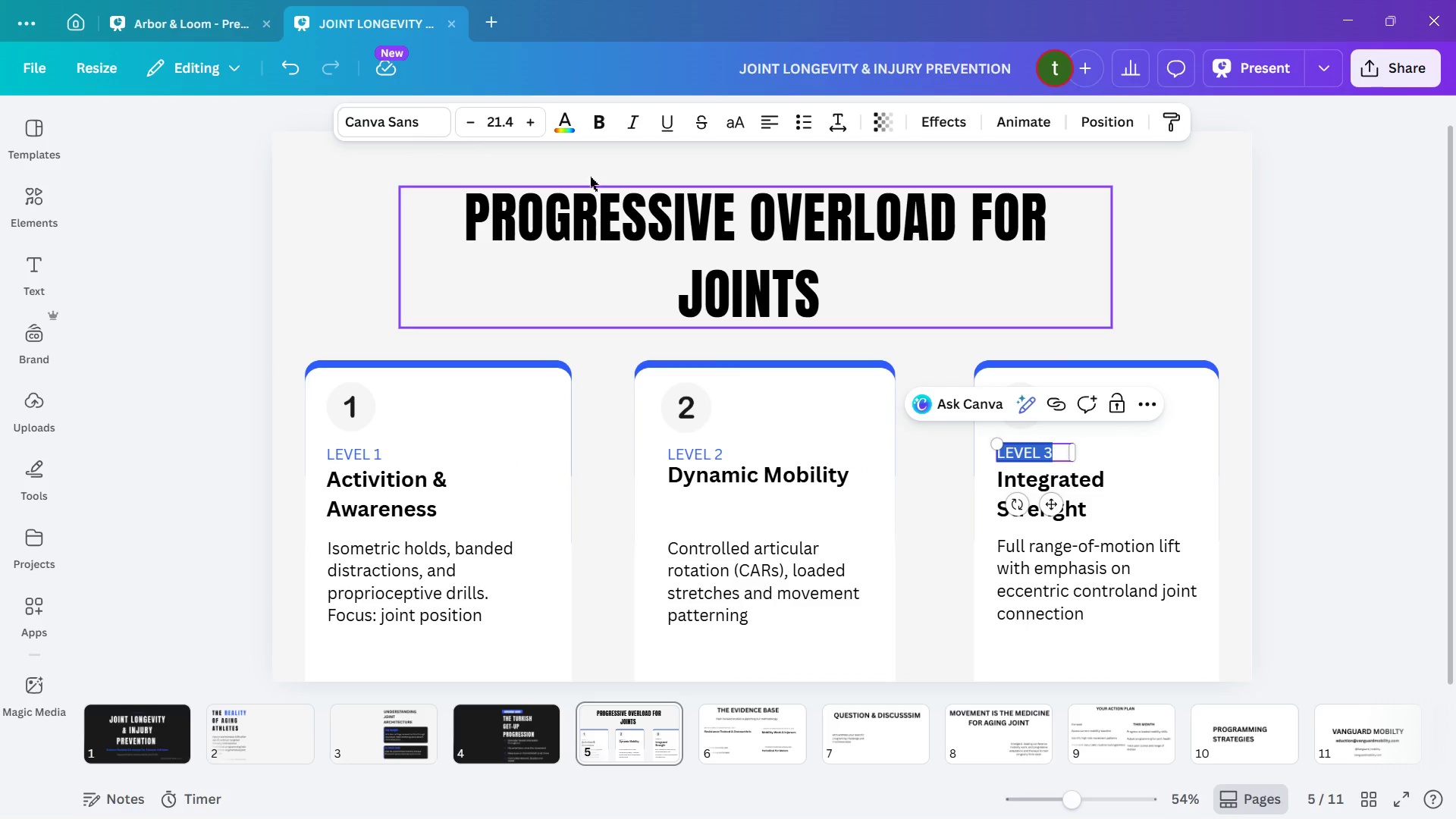 
left_click([575, 128])
 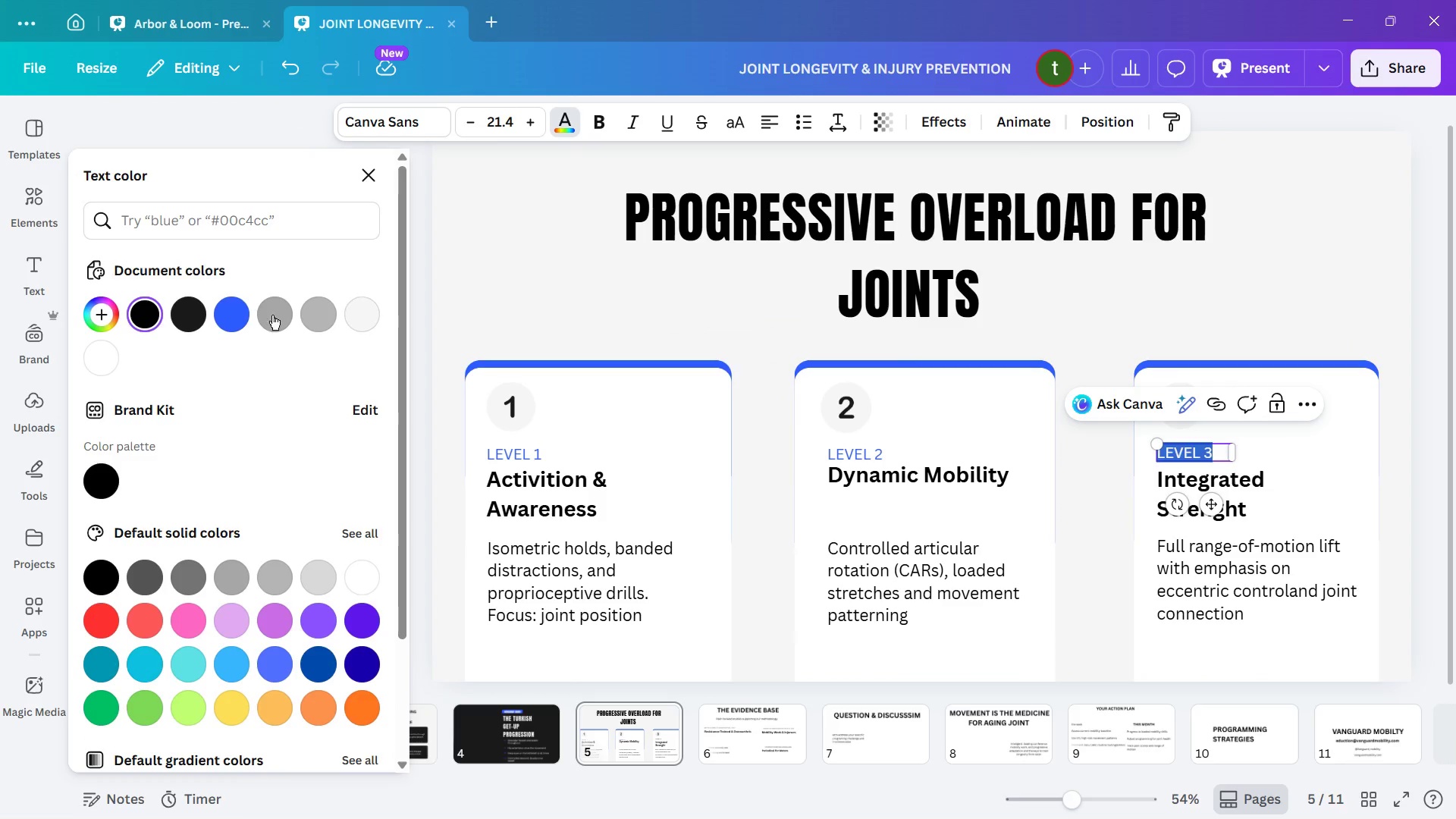 
left_click([246, 303])
 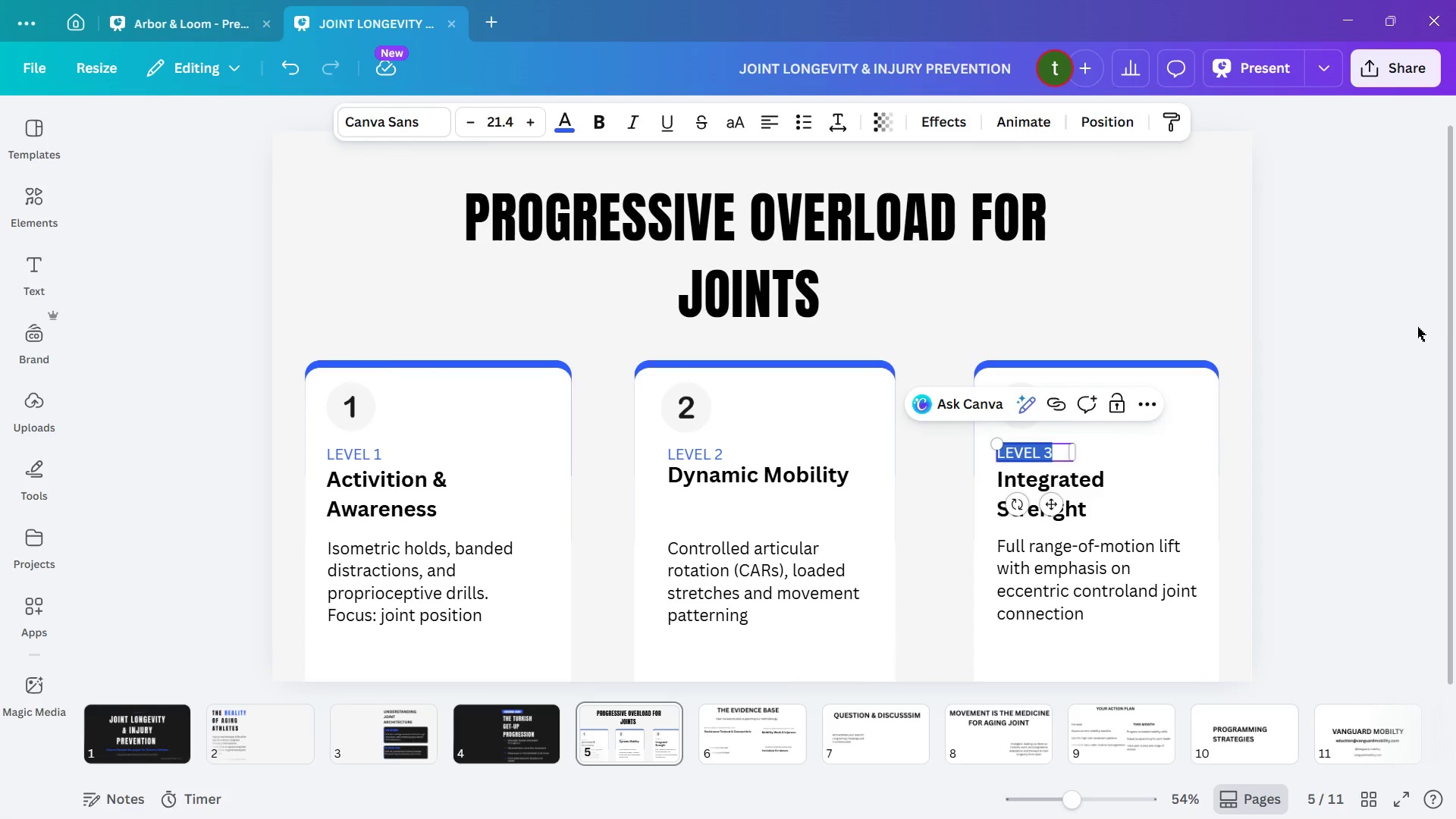 
left_click([1317, 353])
 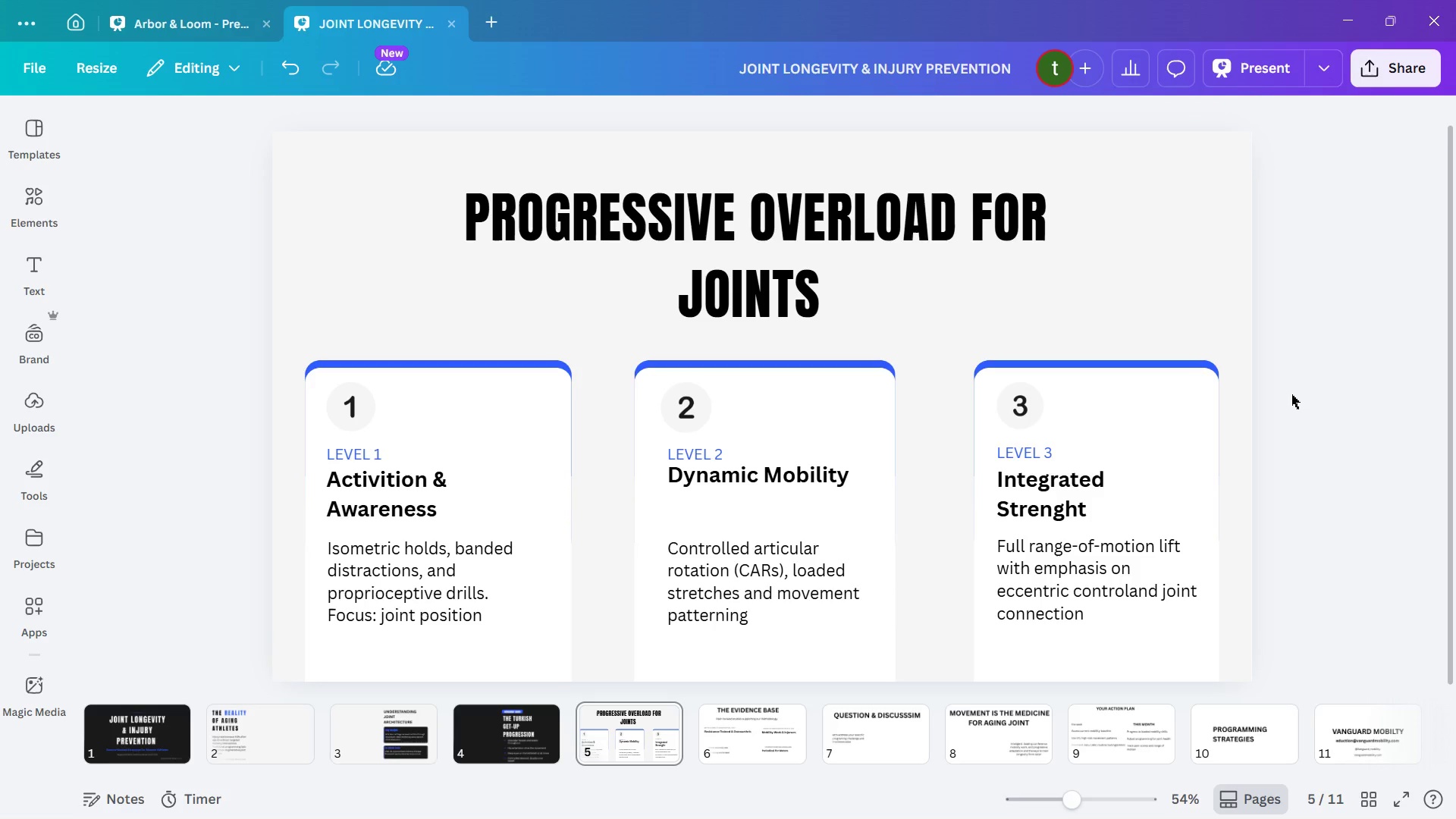 
wait(5.64)
 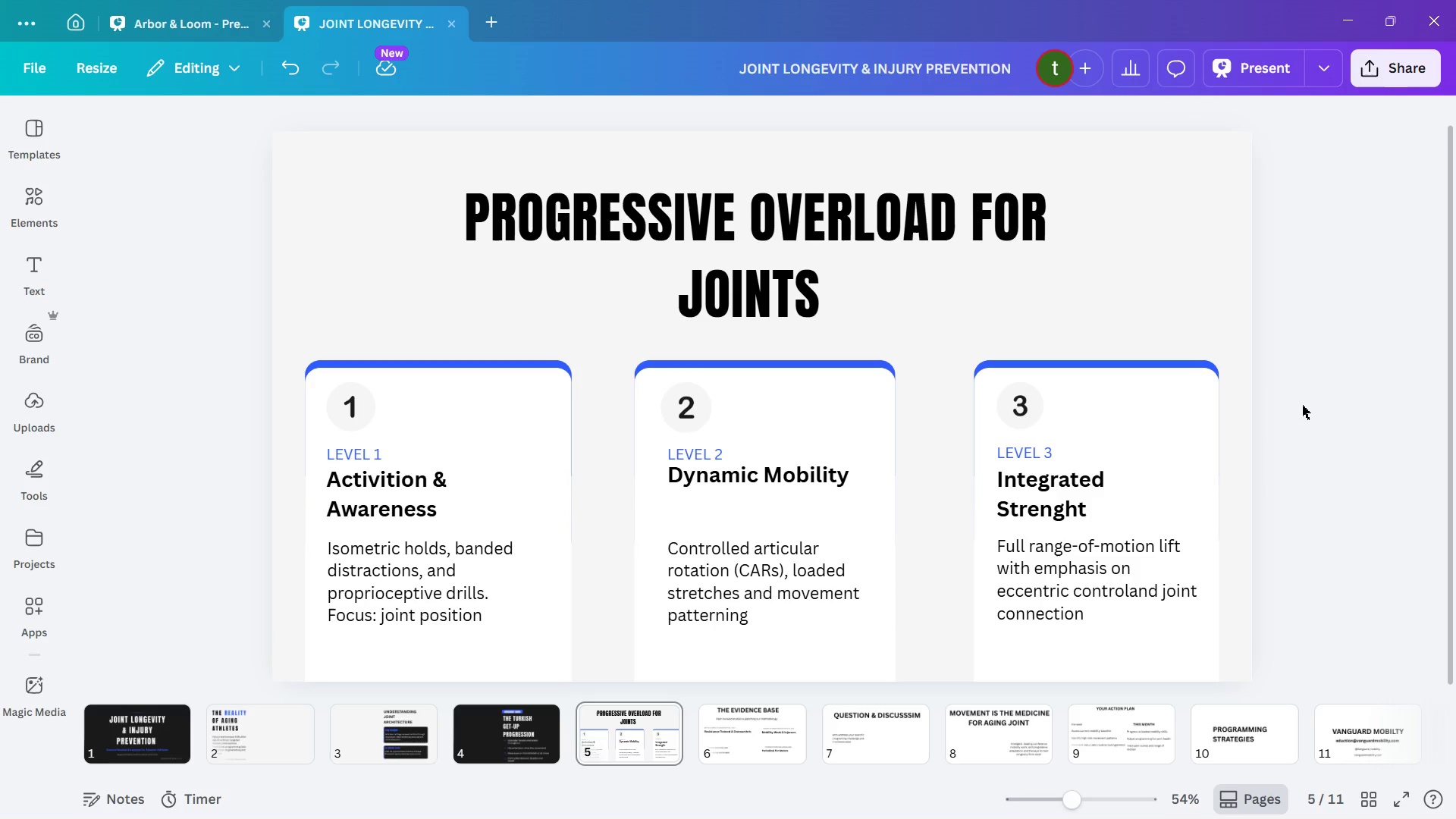 
left_click([1073, 507])
 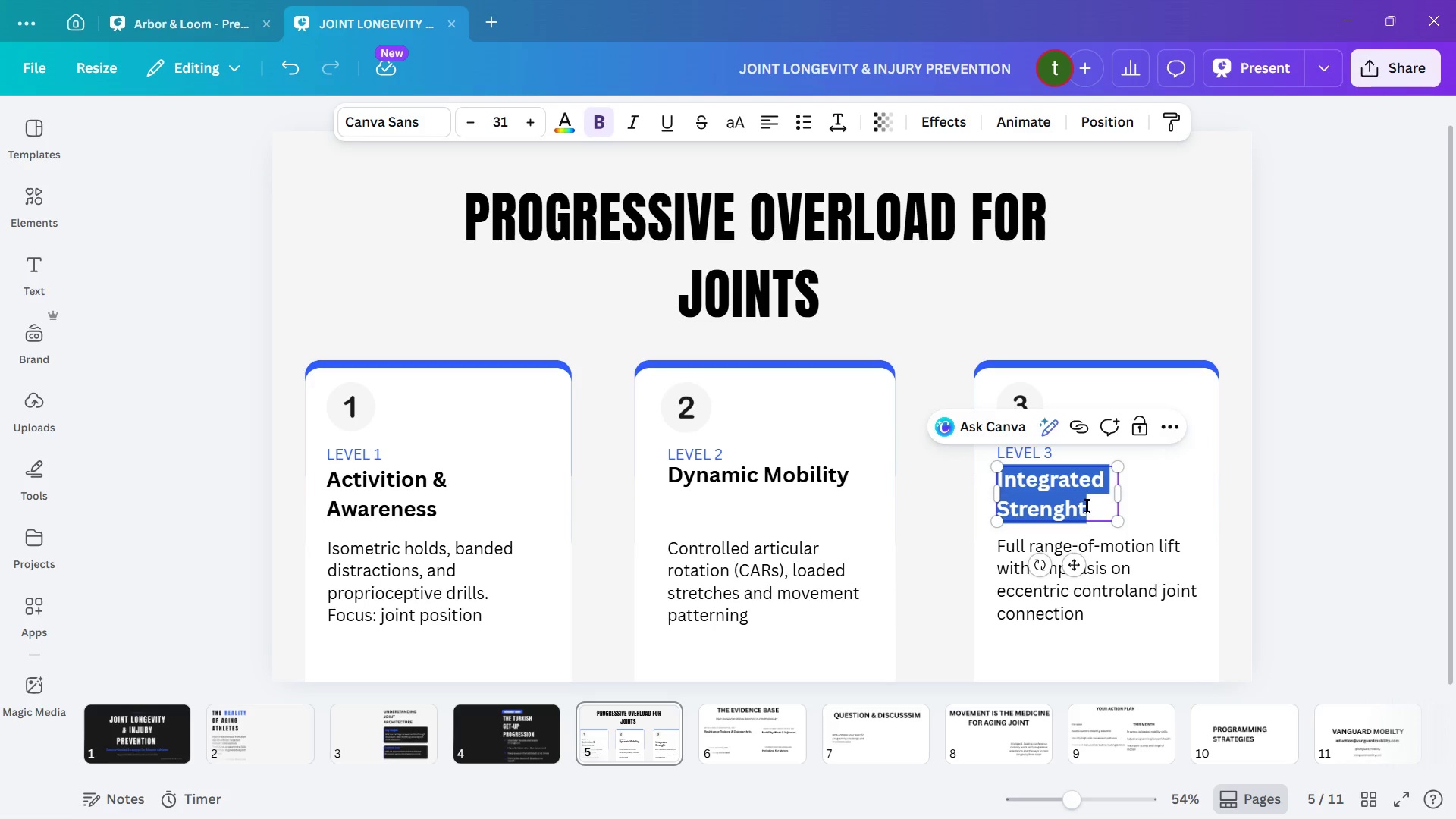 
left_click([1086, 505])
 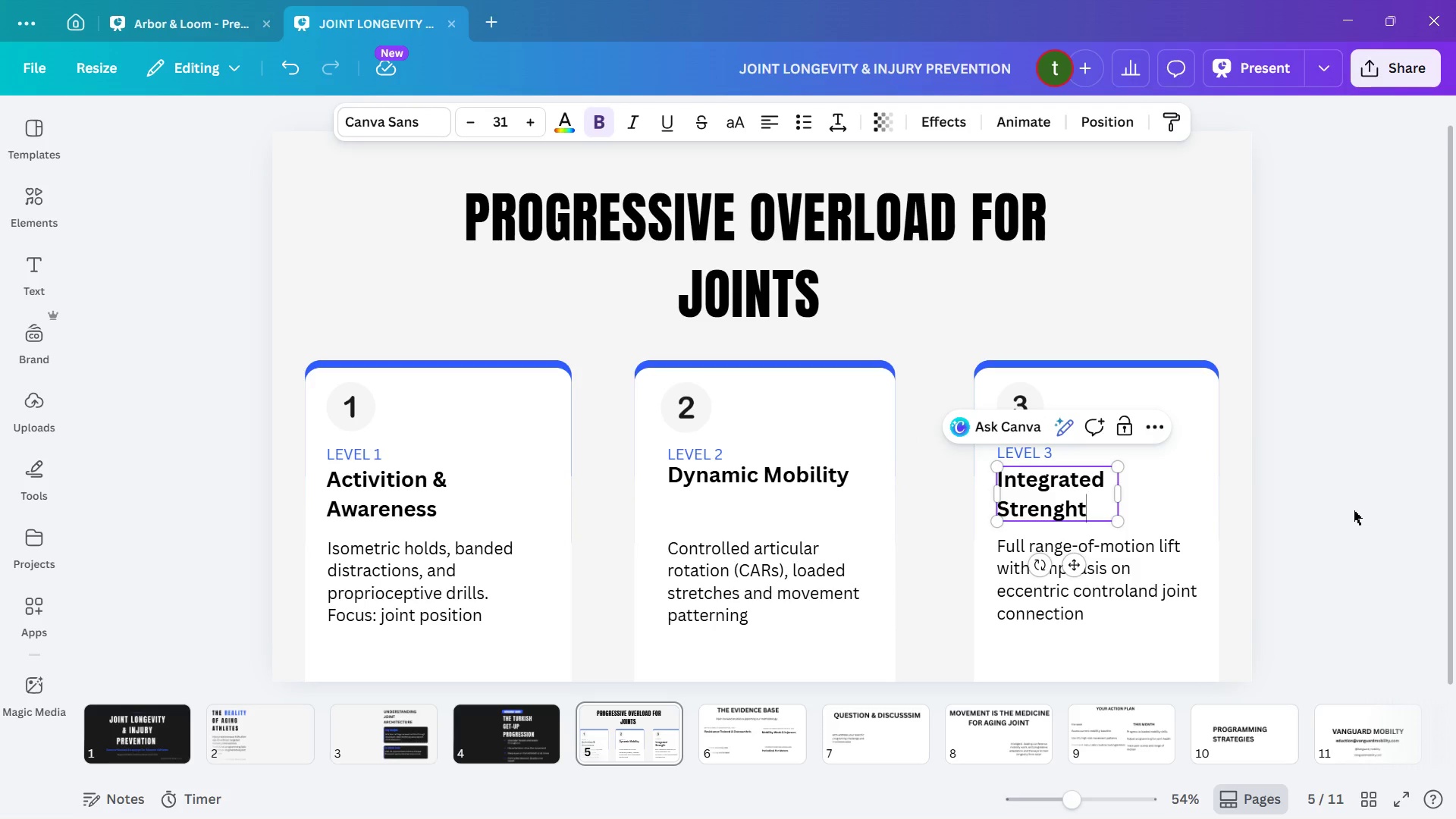 
key(Backspace)
key(Backspace)
type(TH)
key(Backspace)
key(Backspace)
type(th)
 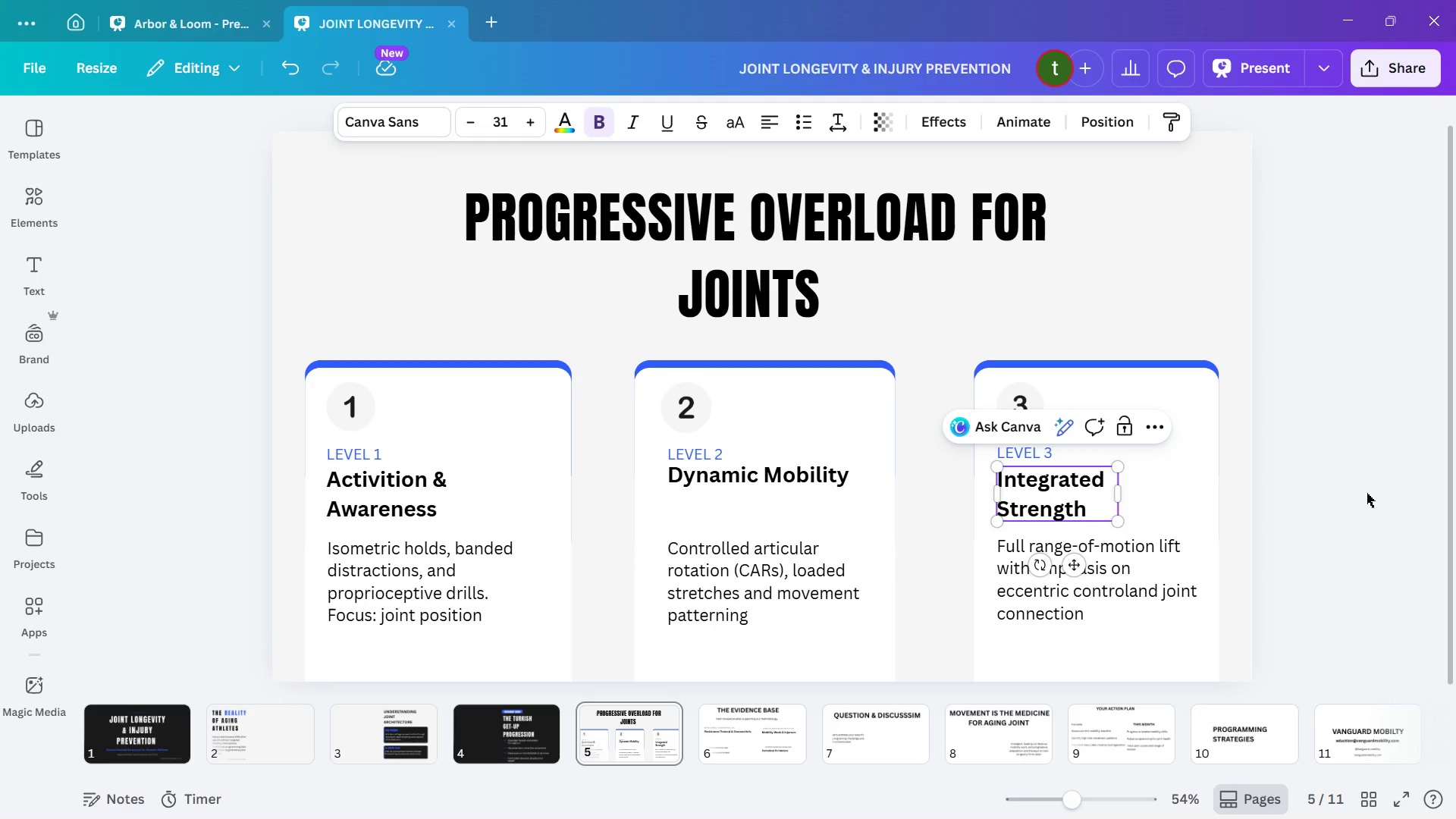 
left_click([1363, 489])
 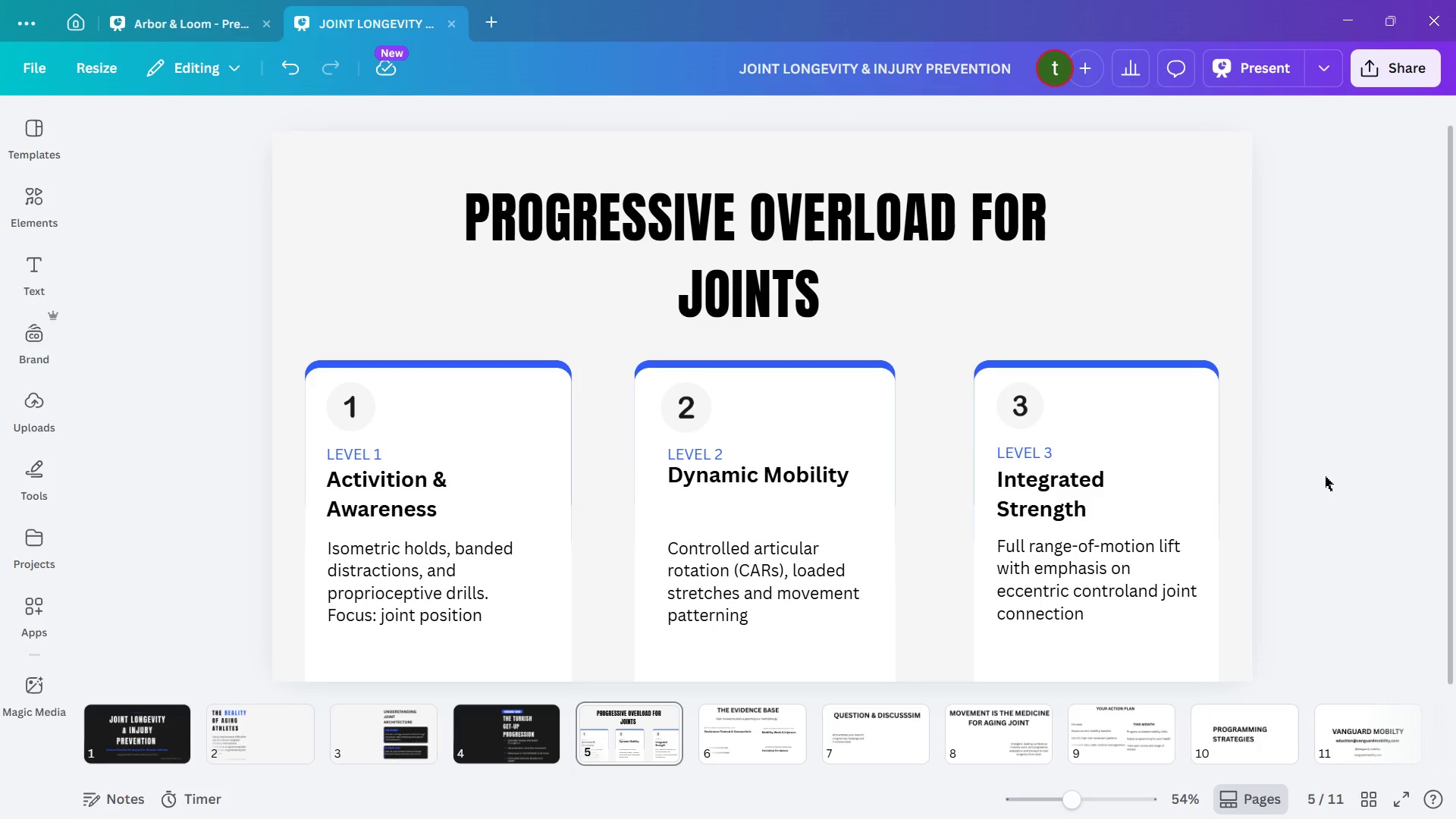 
scroll: coordinate [1322, 460], scroll_direction: down, amount: 8.0
 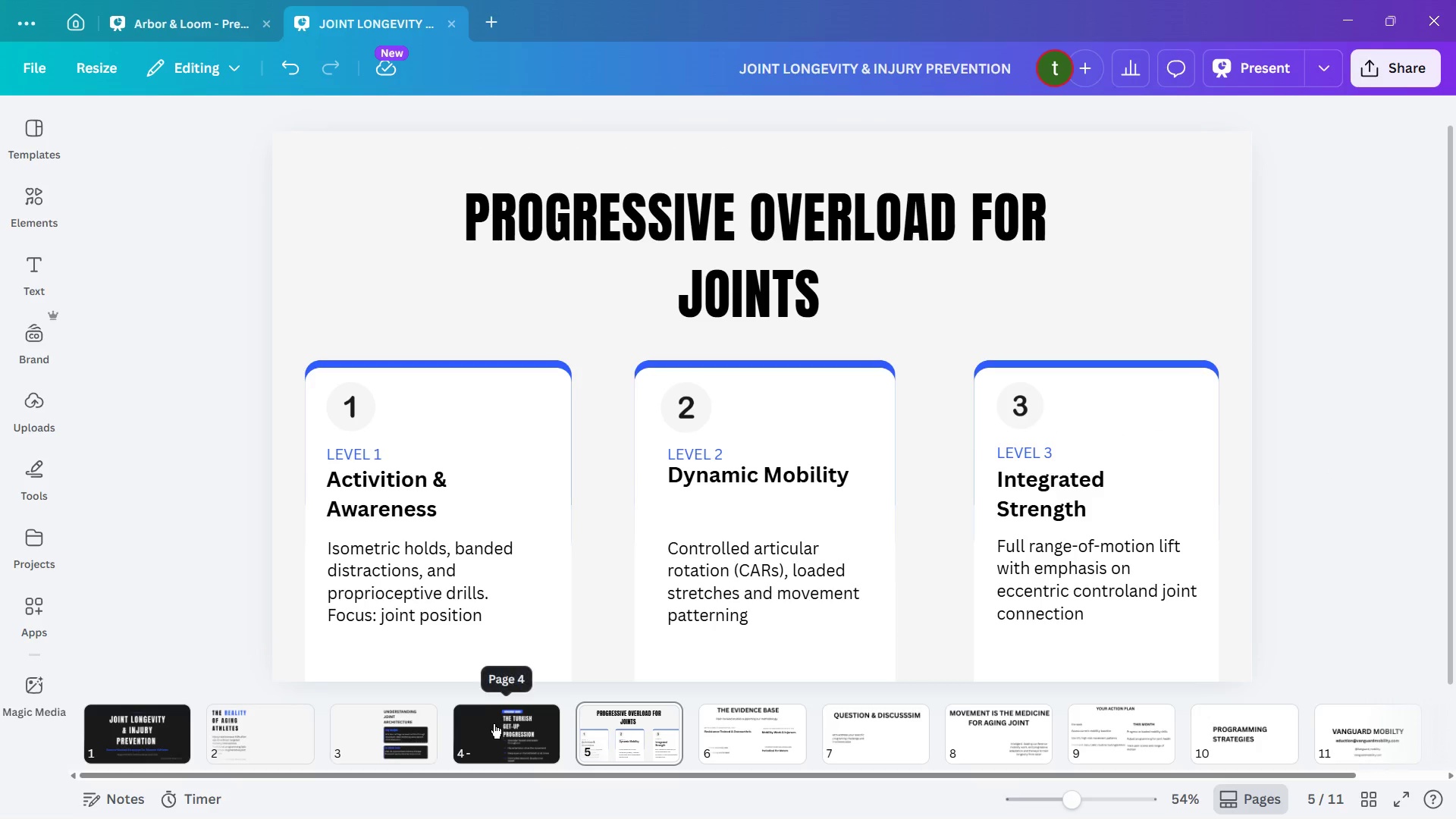 
left_click([494, 723])
 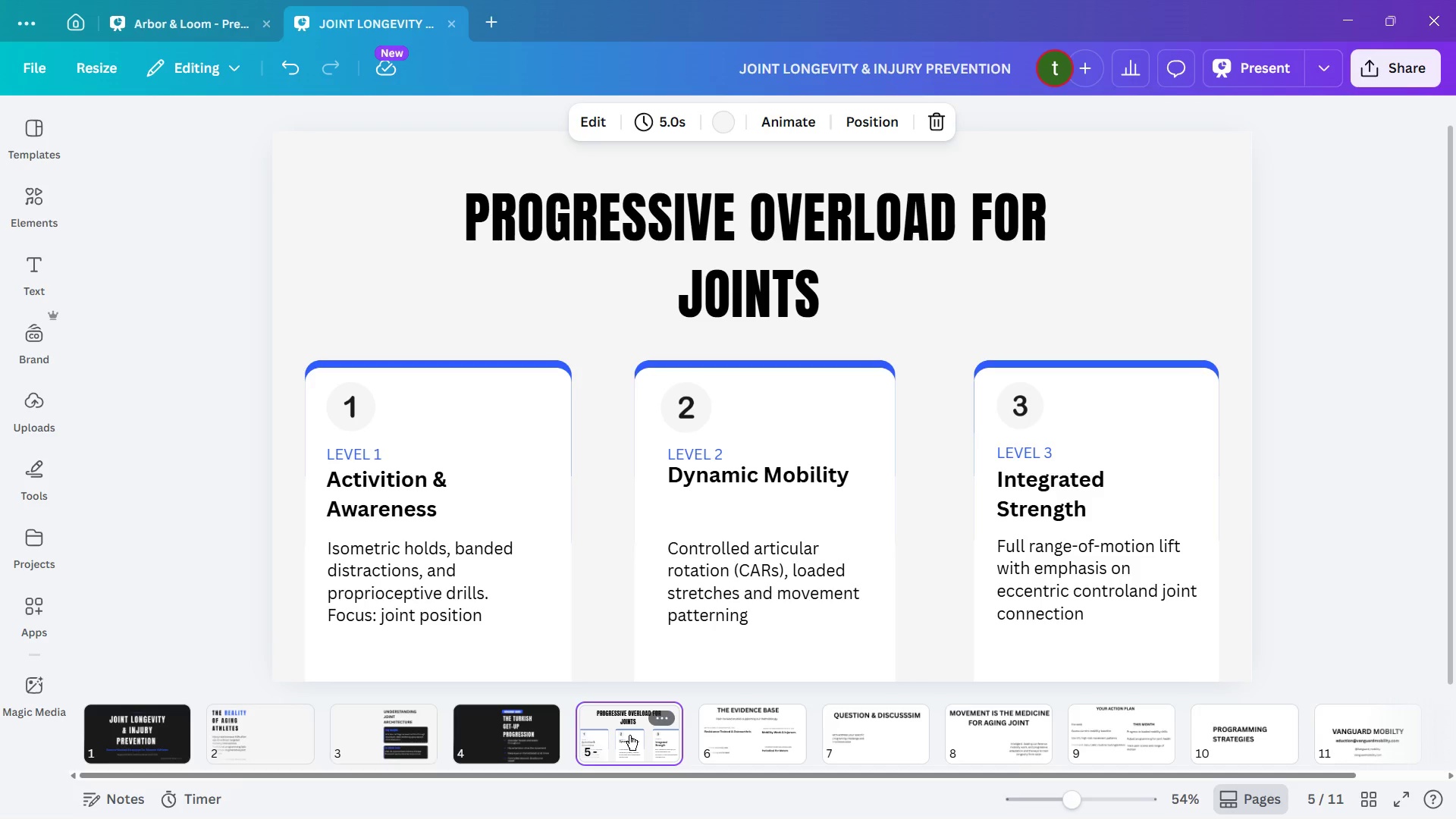 
wait(14.98)
 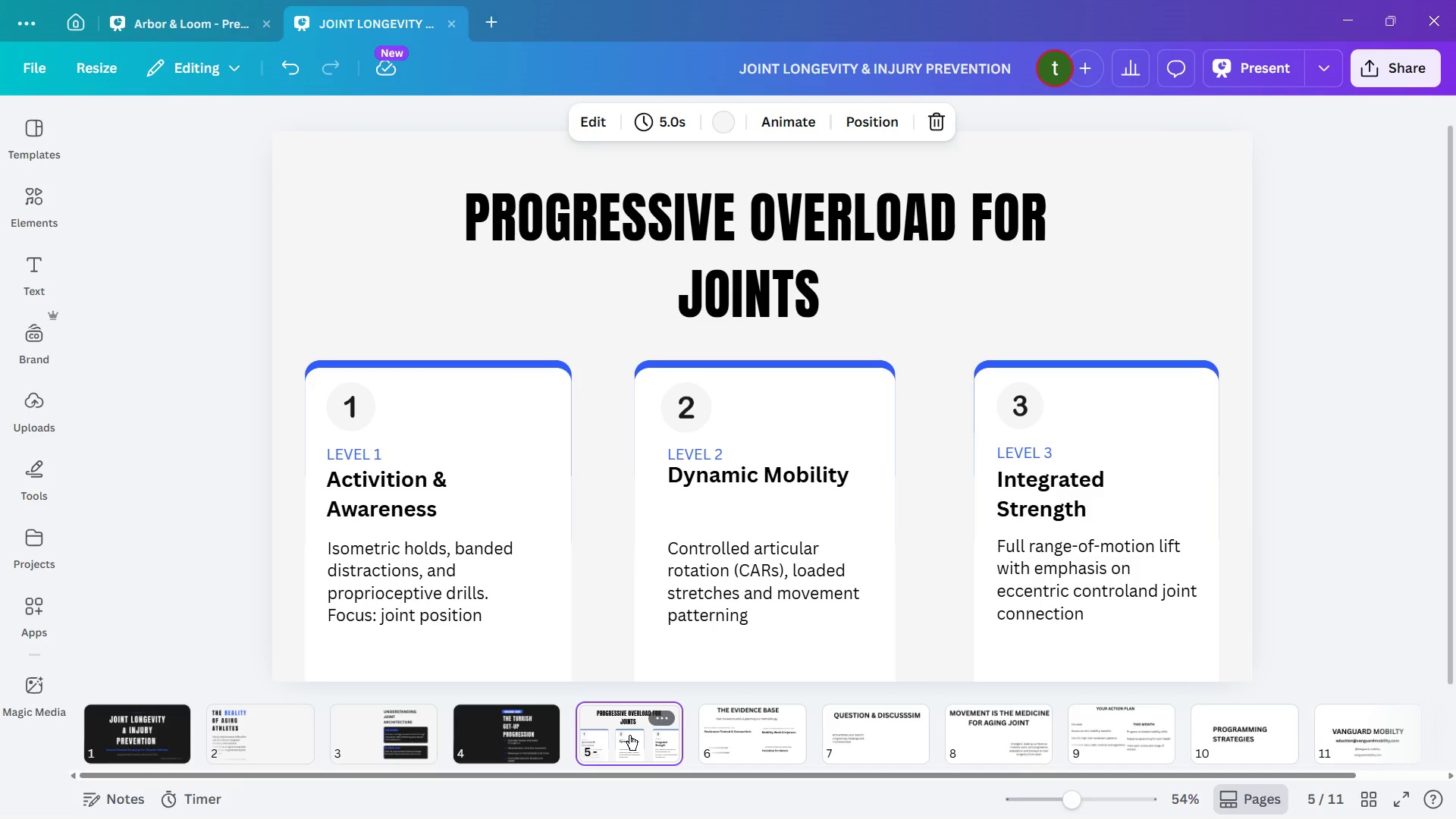 
left_click([760, 726])
 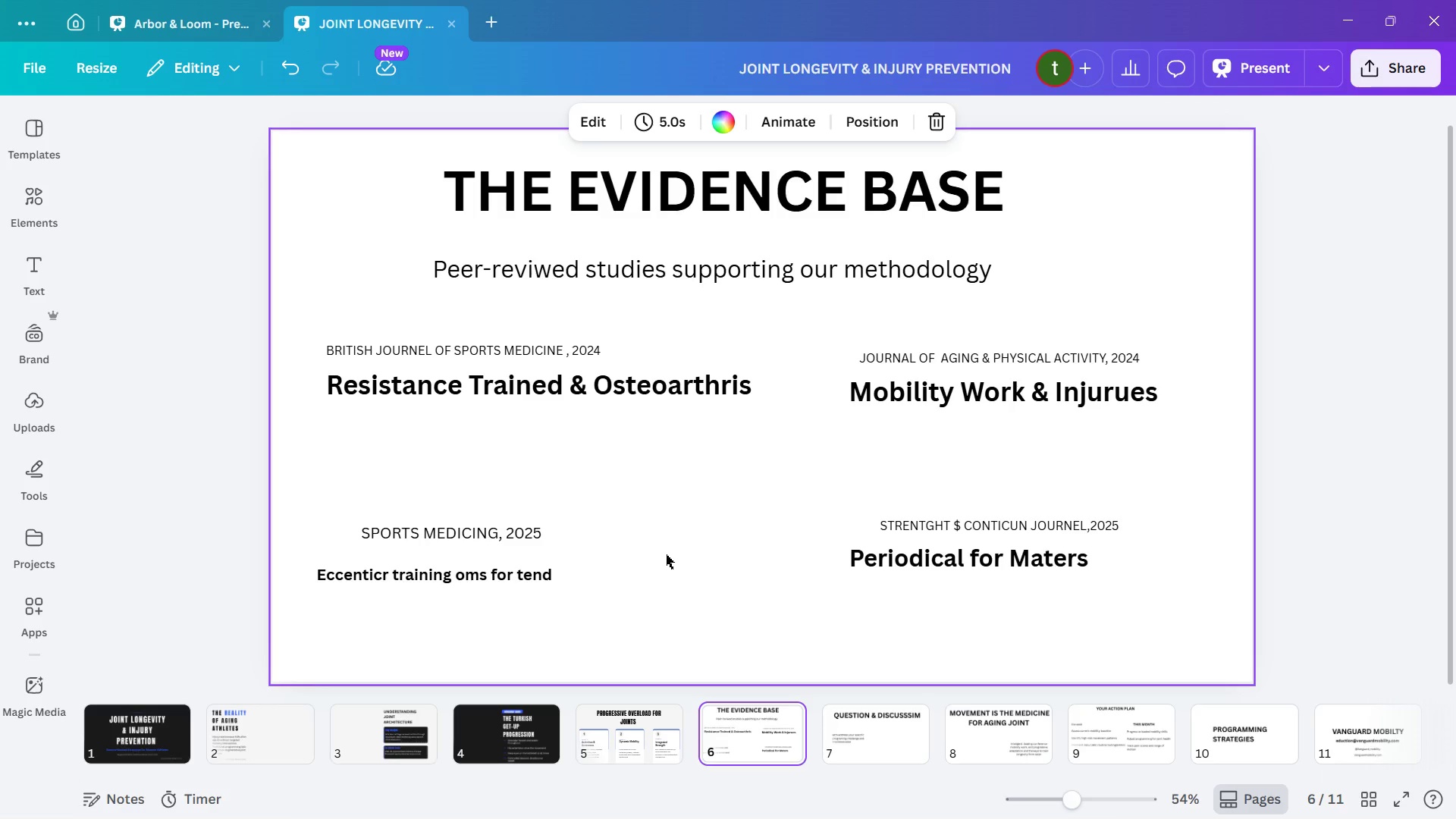 
wait(23.69)
 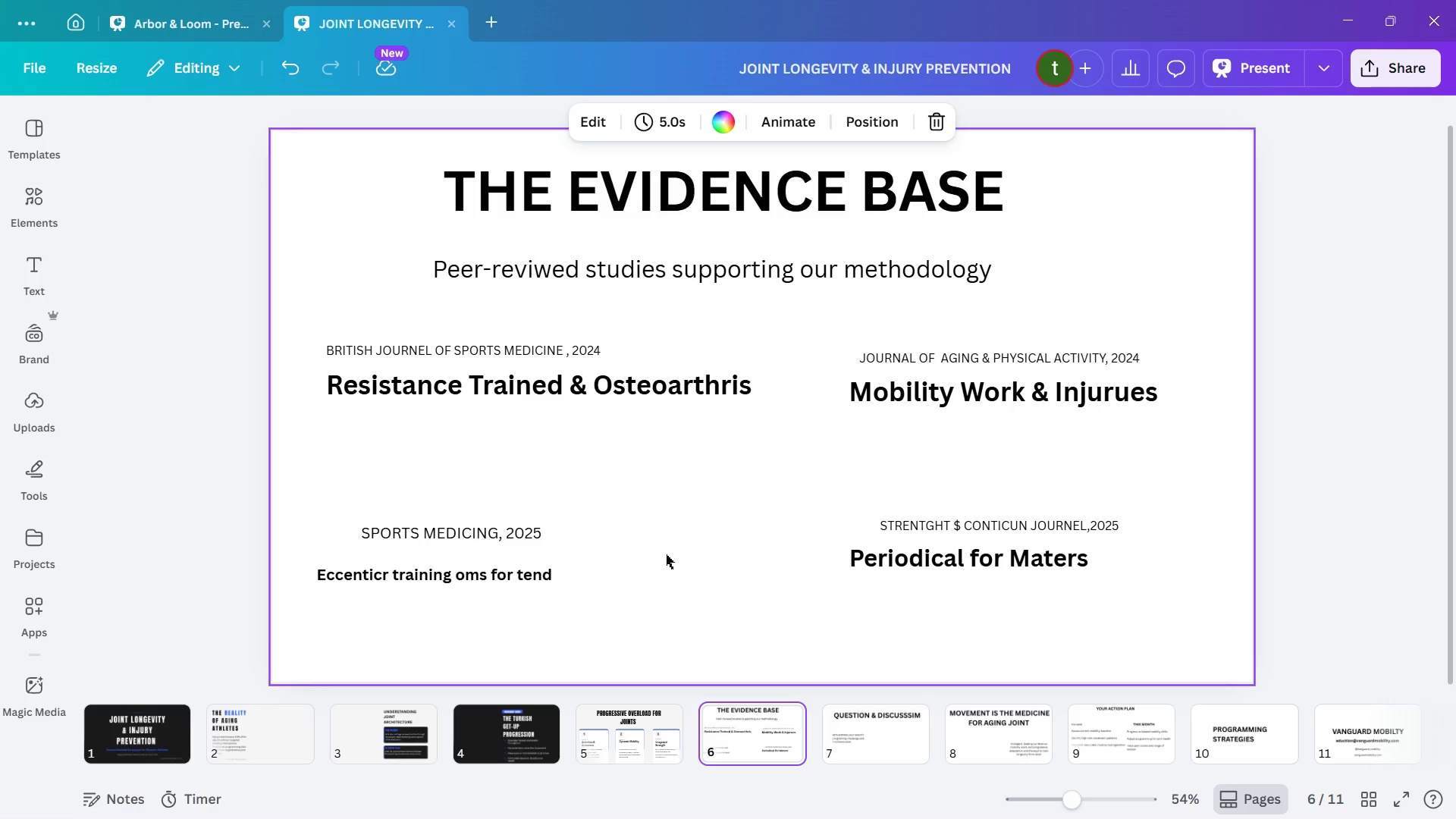 
left_click([679, 475])
 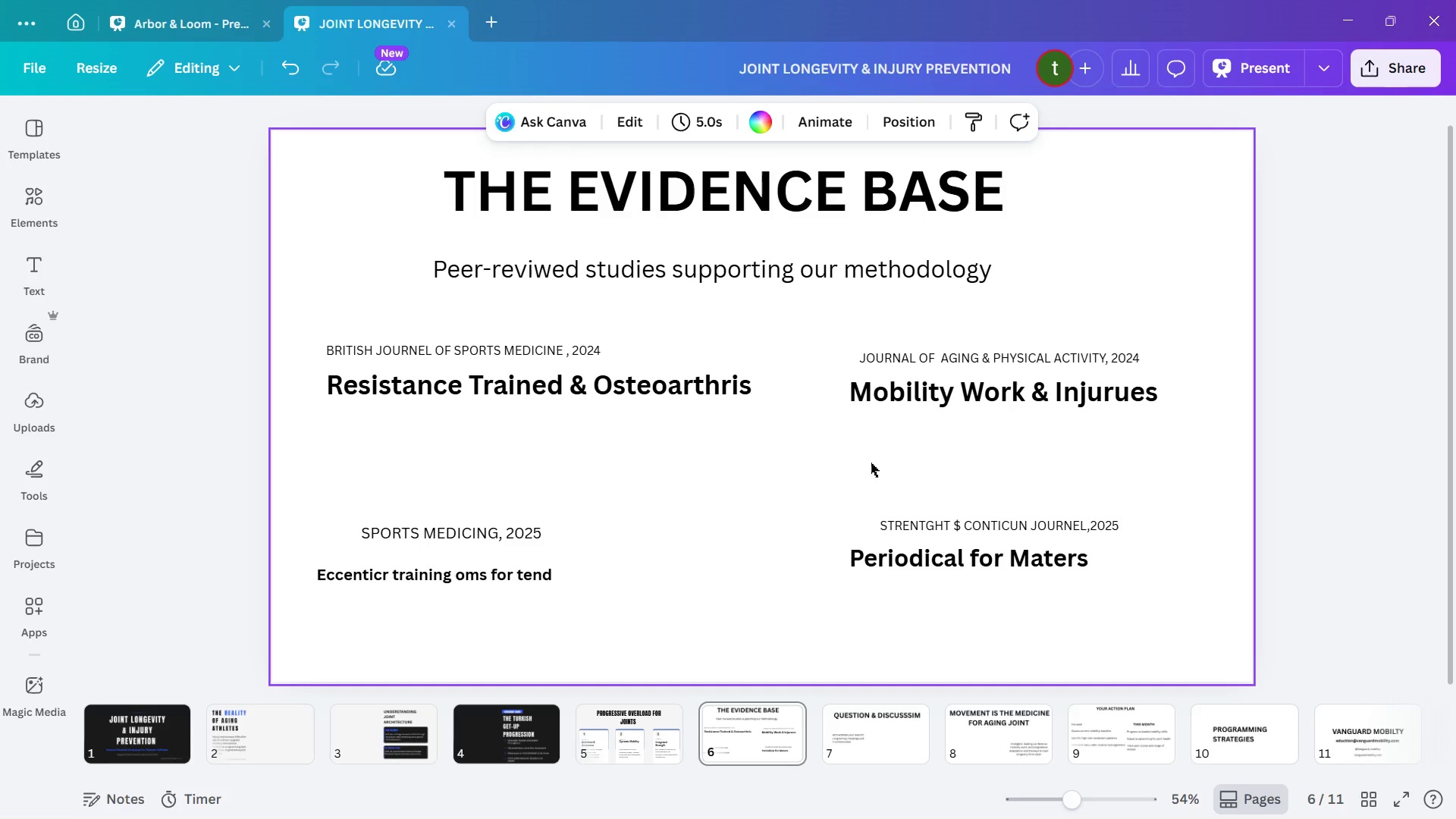 
left_click([871, 462])
 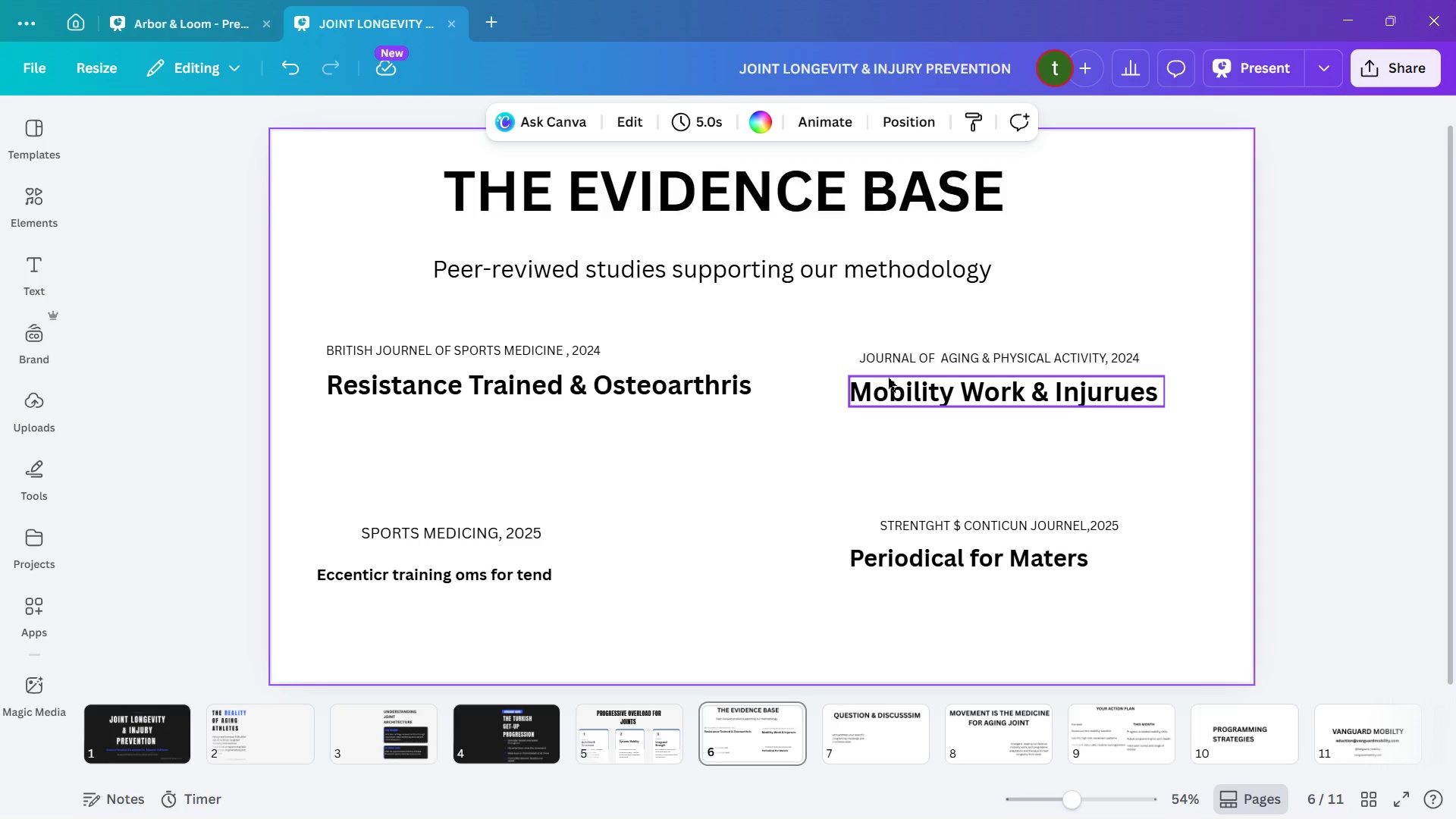 
wait(19.64)
 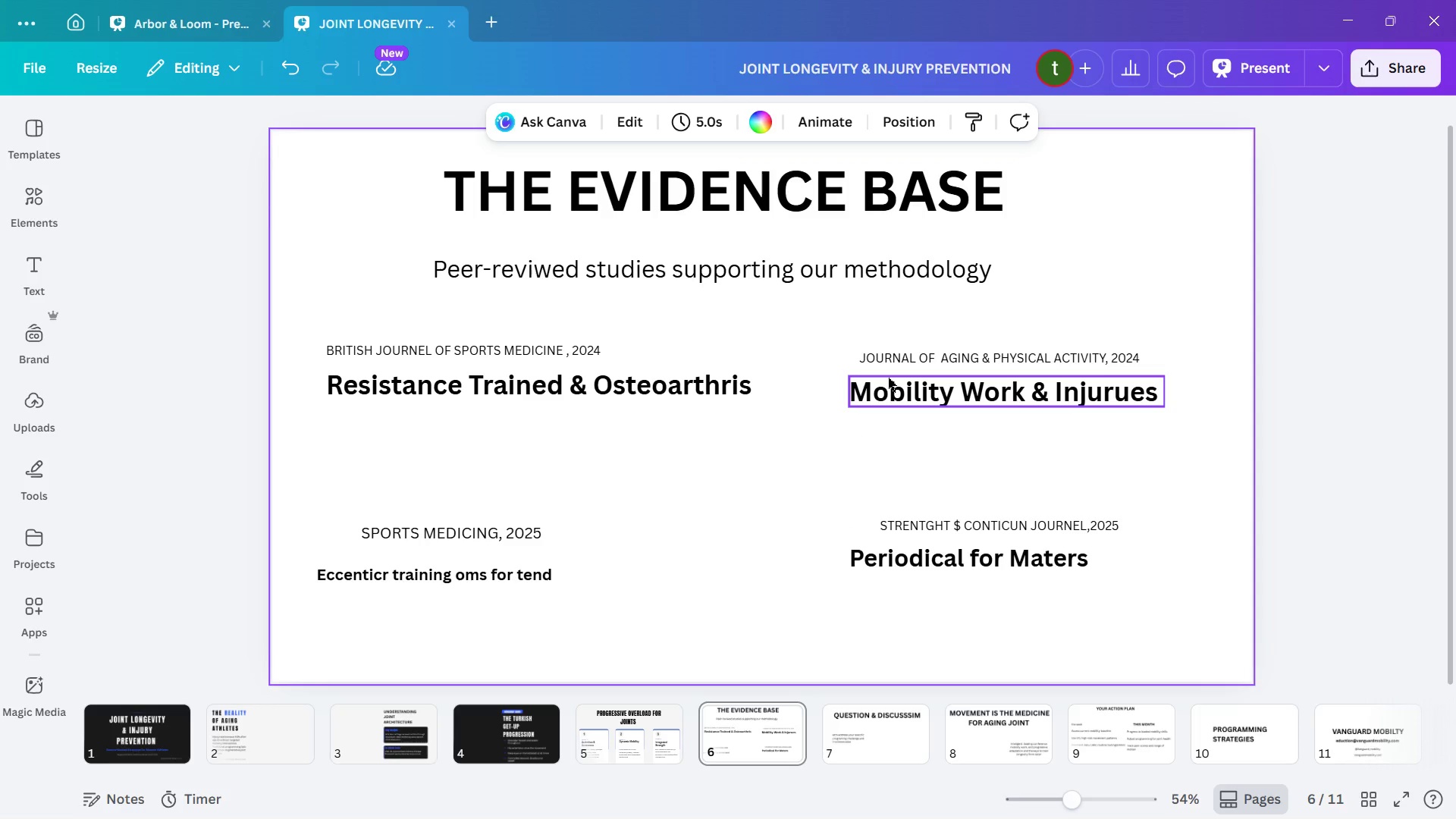 
left_click([620, 731])
 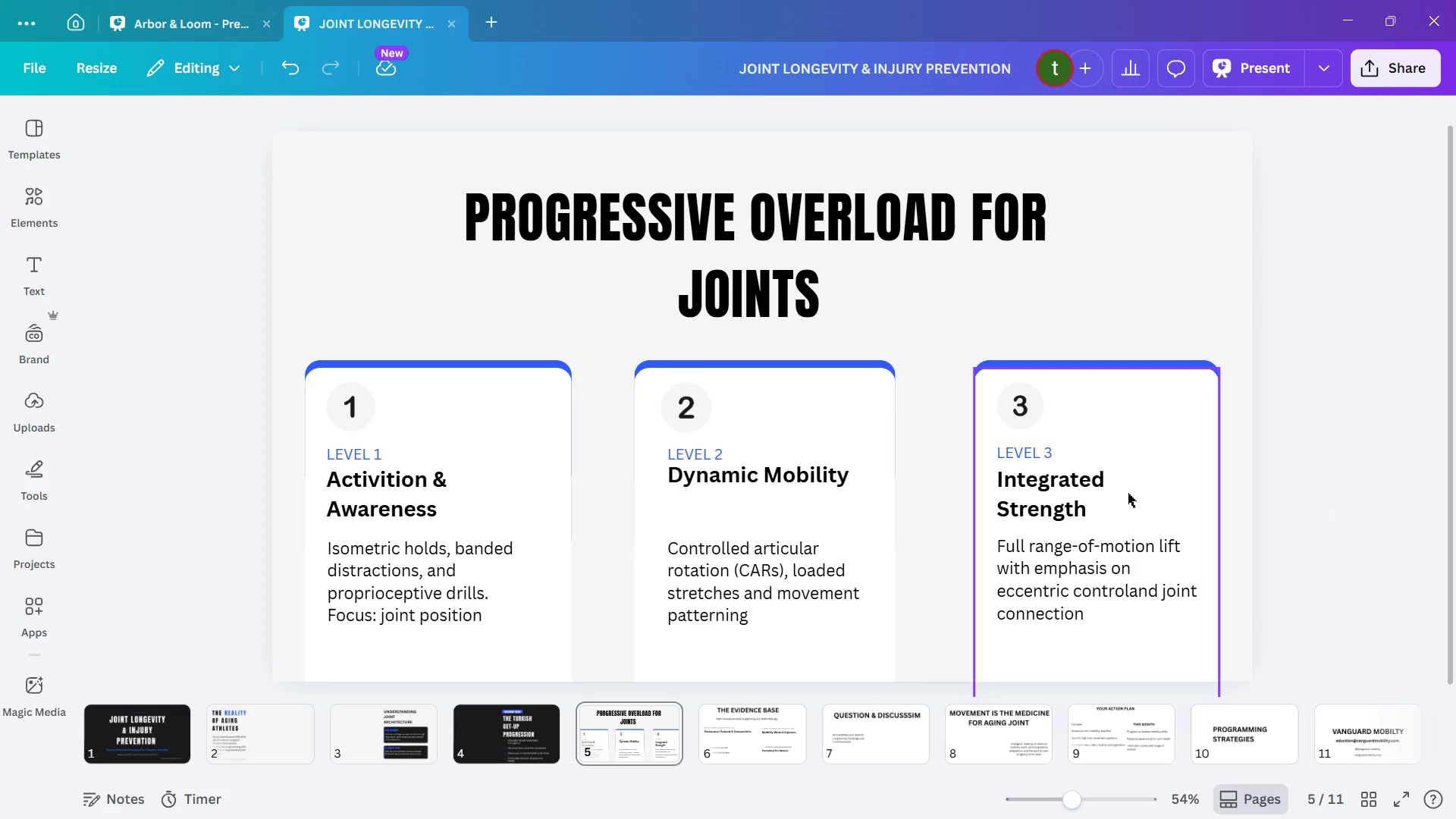 
wait(6.39)
 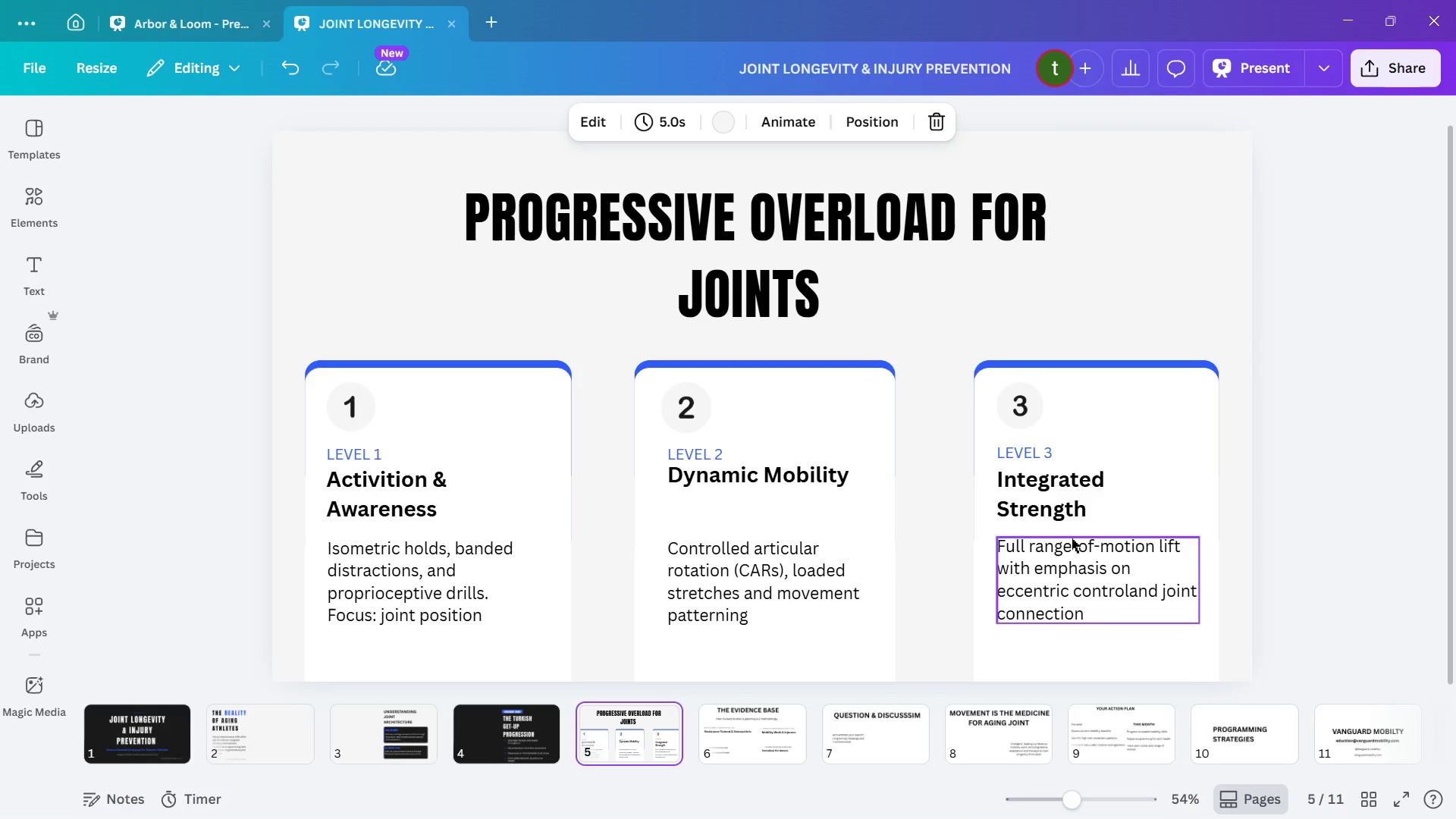 
left_click([1315, 497])
 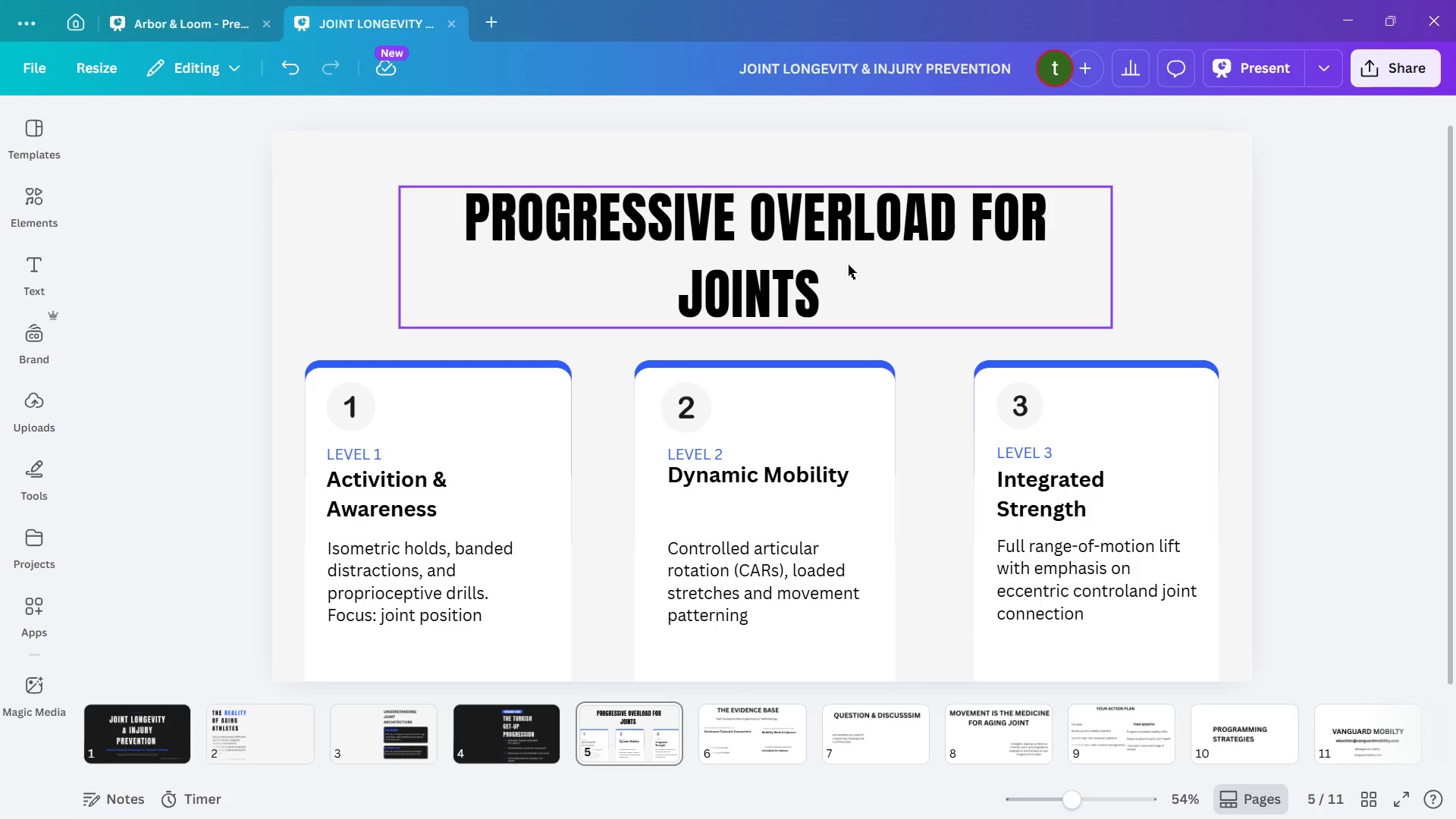 
left_click([817, 263])
 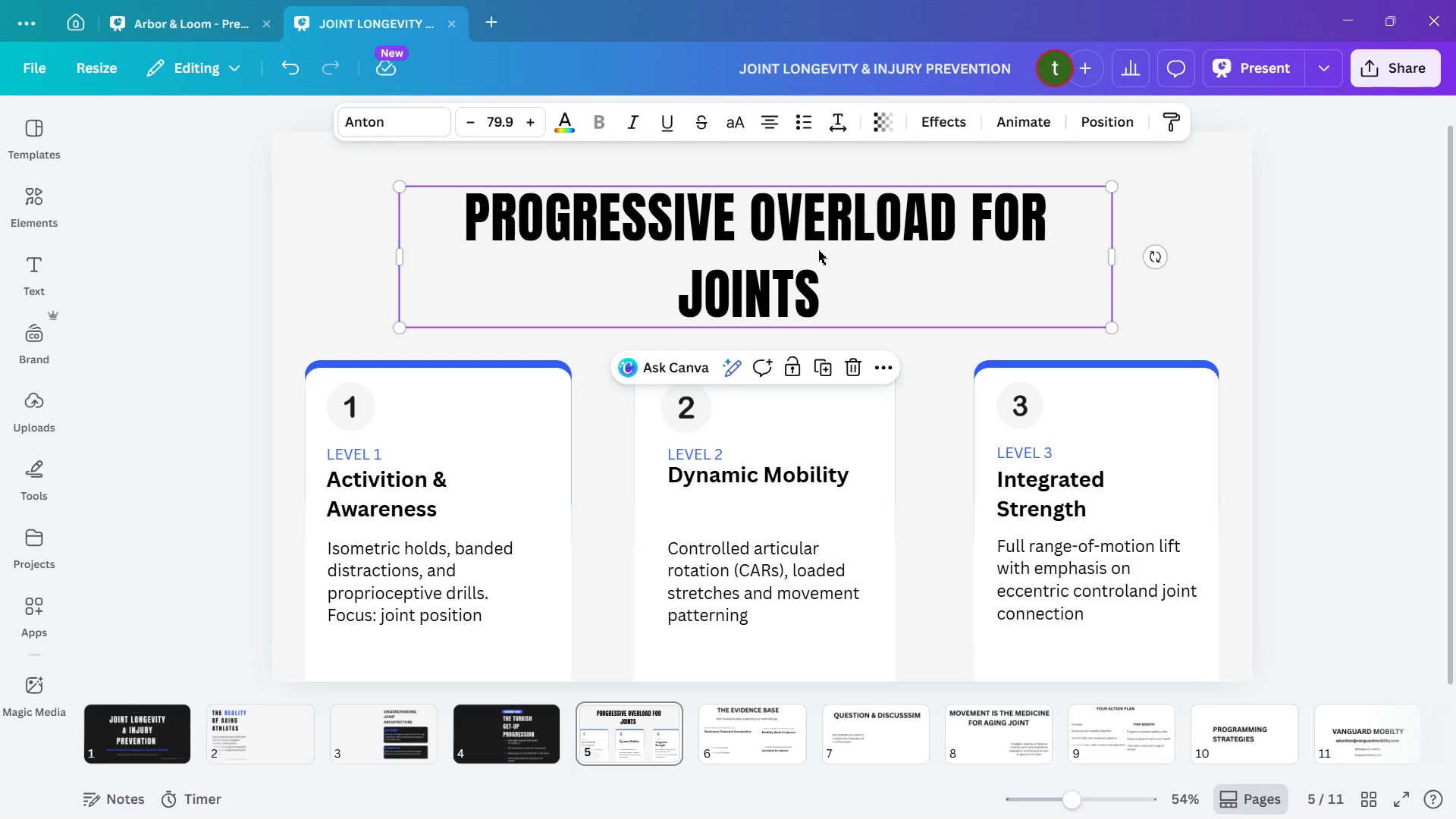 
hold_key(key=ArrowUp, duration=1.25)
 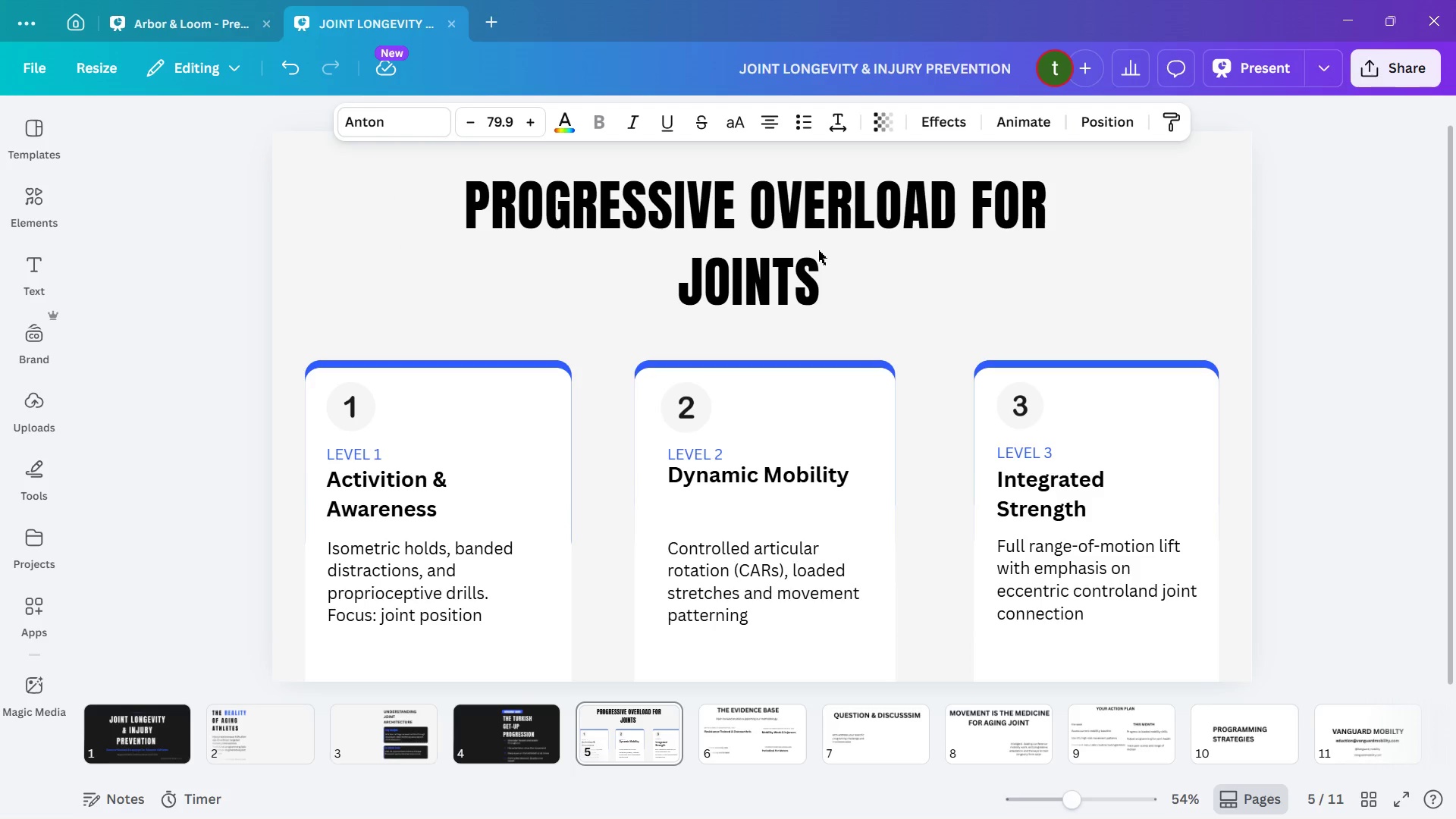 
hold_key(key=ArrowDown, duration=1.27)
 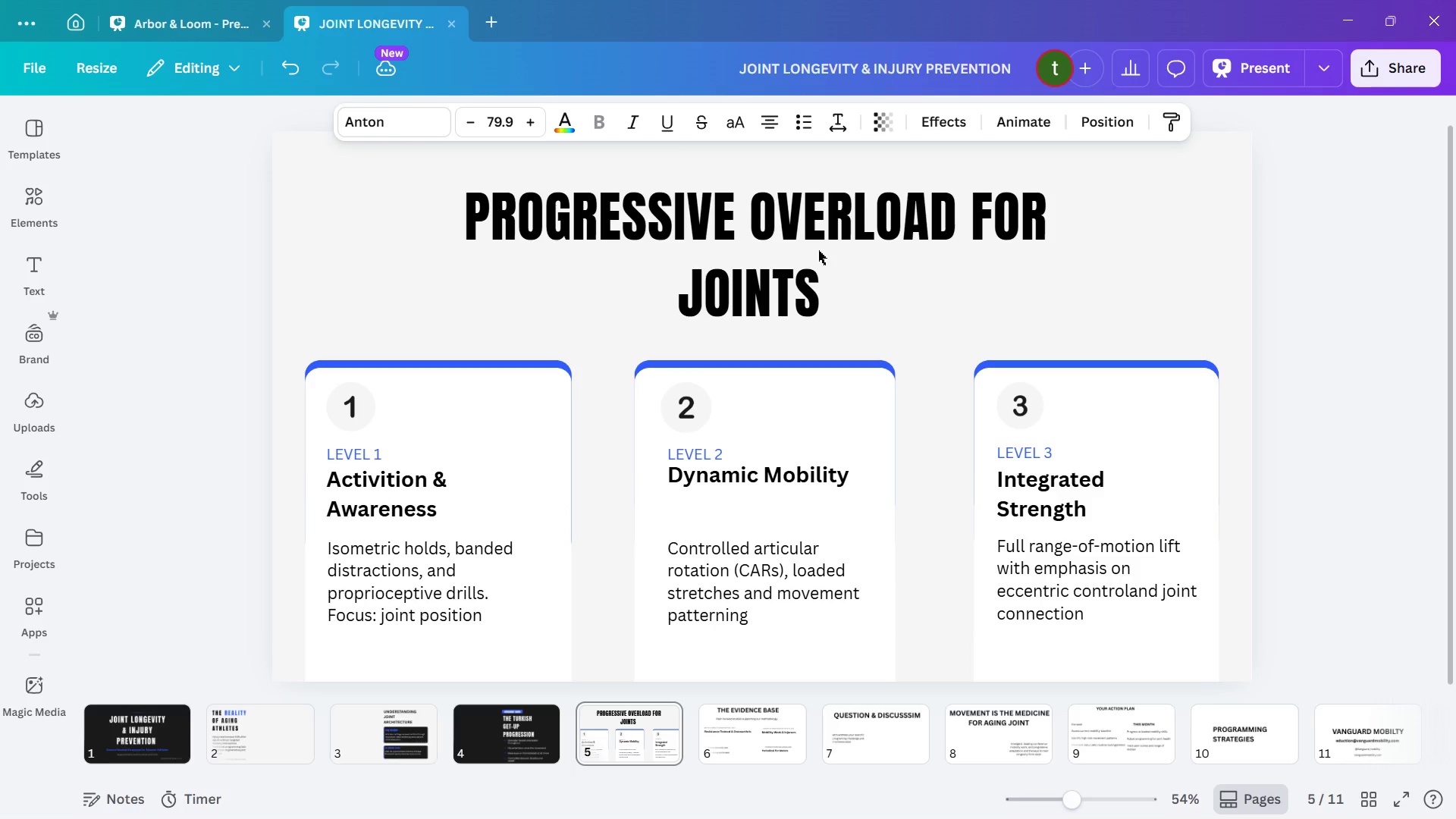 
hold_key(key=ArrowDown, duration=3.52)
 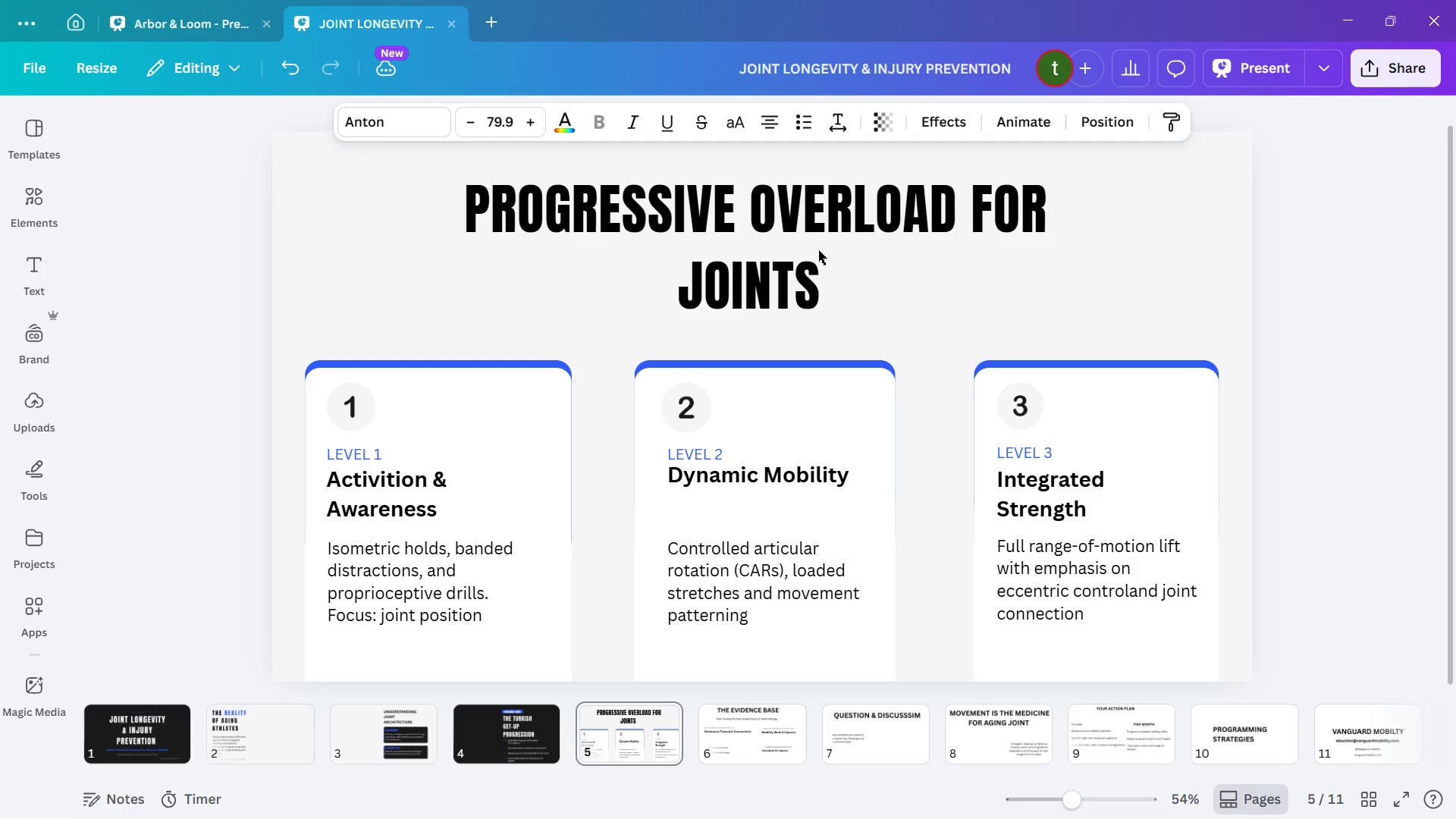 
key(ArrowUp)
 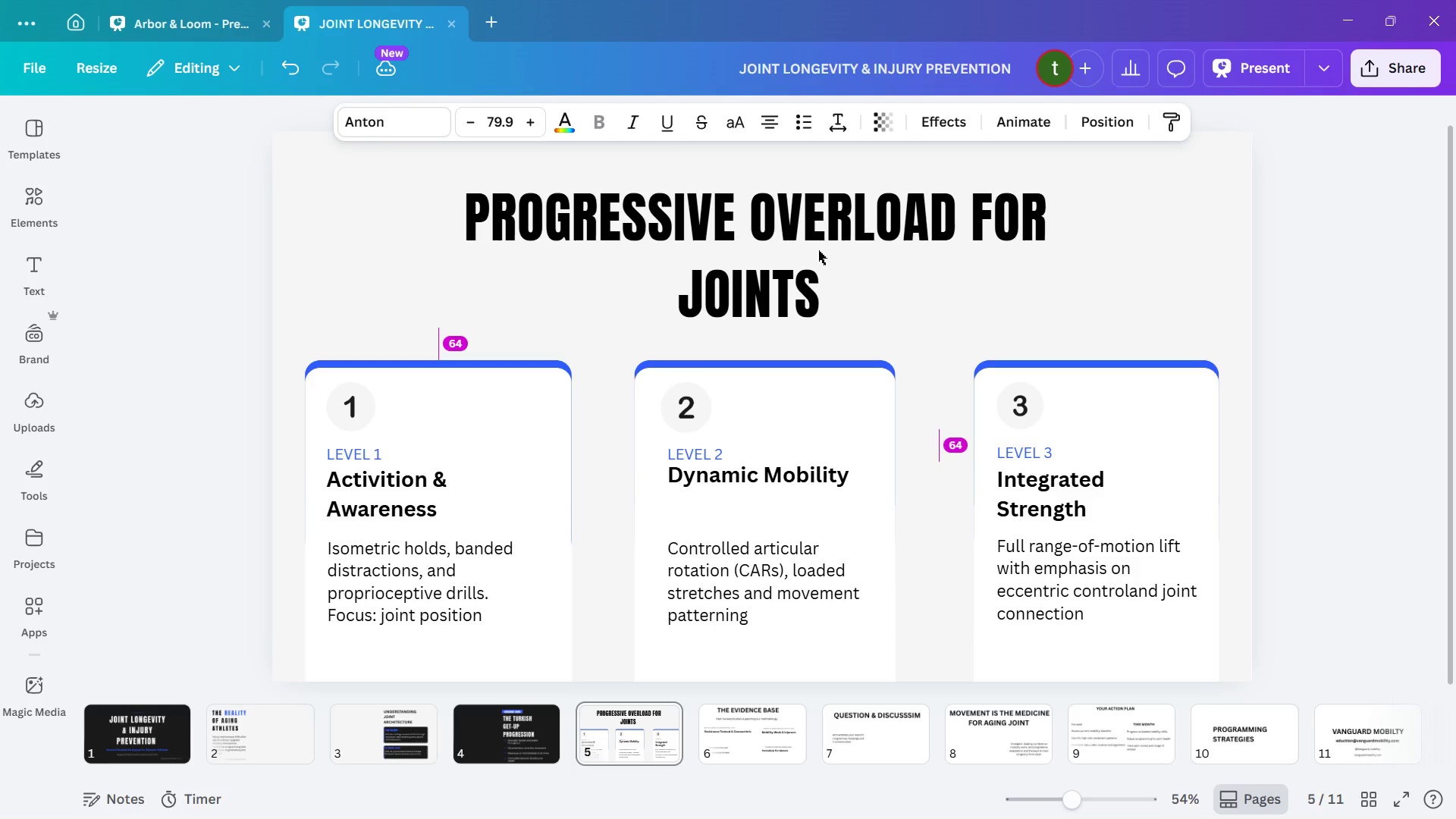 
key(ArrowUp)
 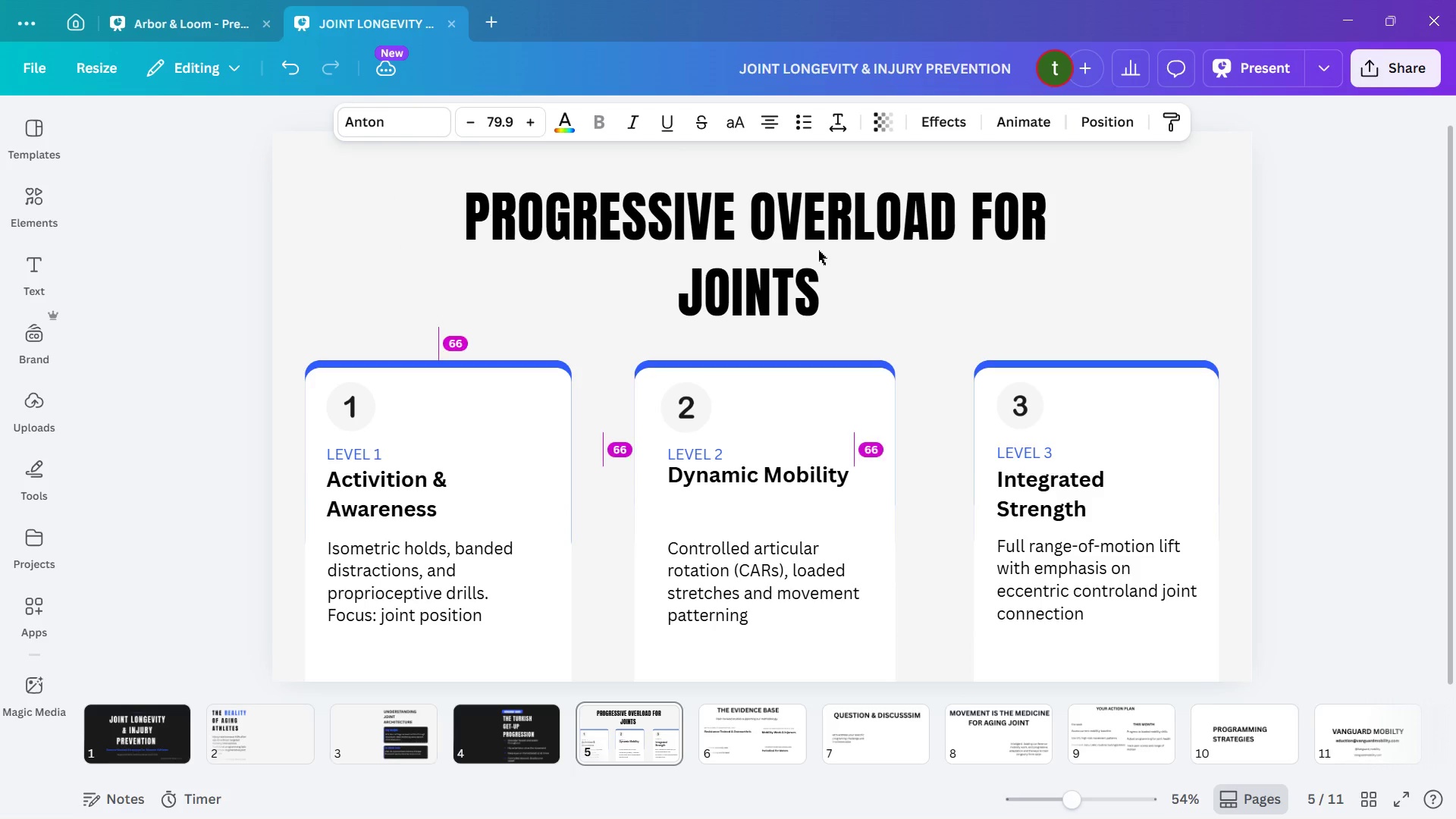 
key(ArrowUp)
 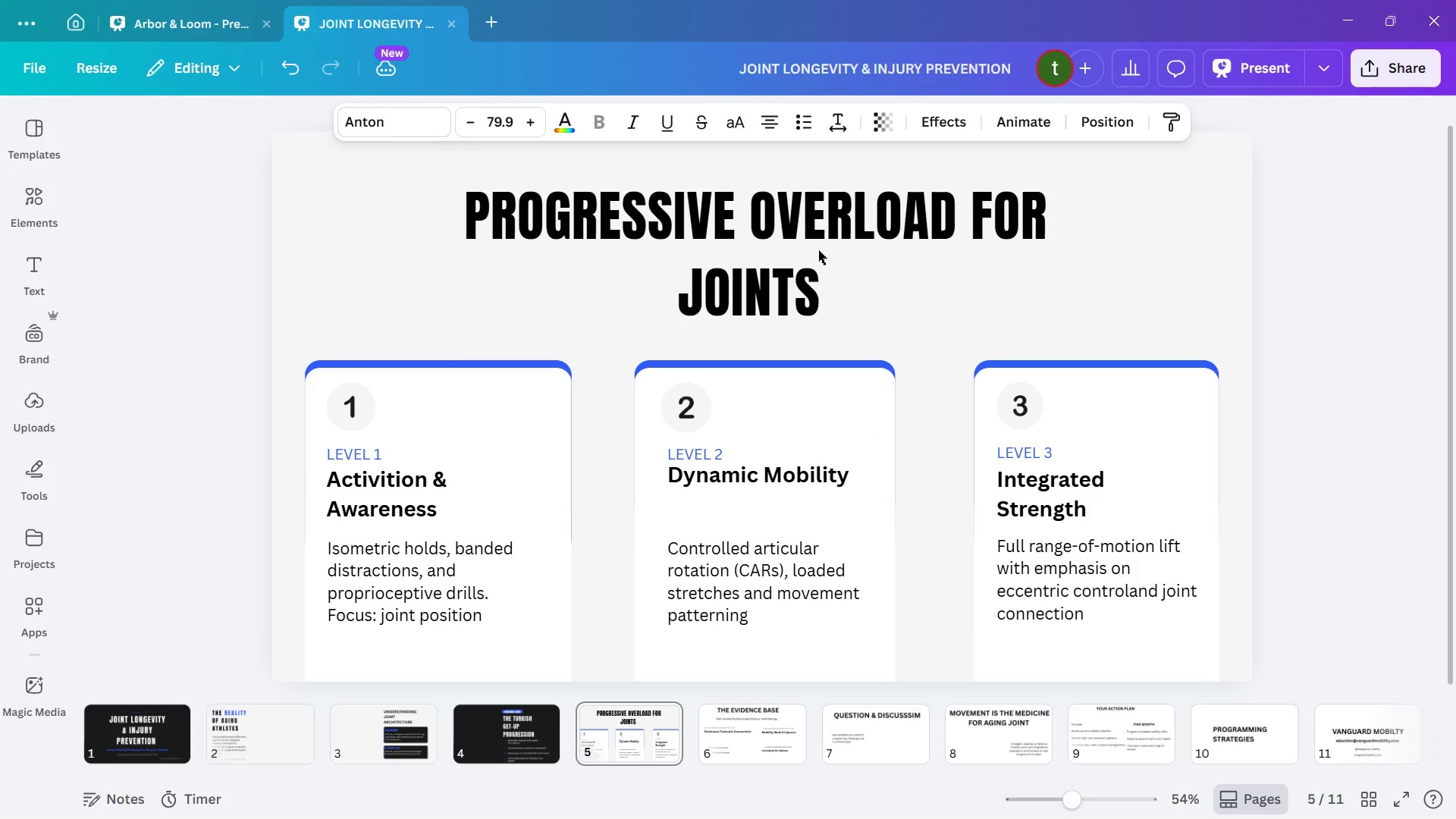 
key(ArrowUp)
 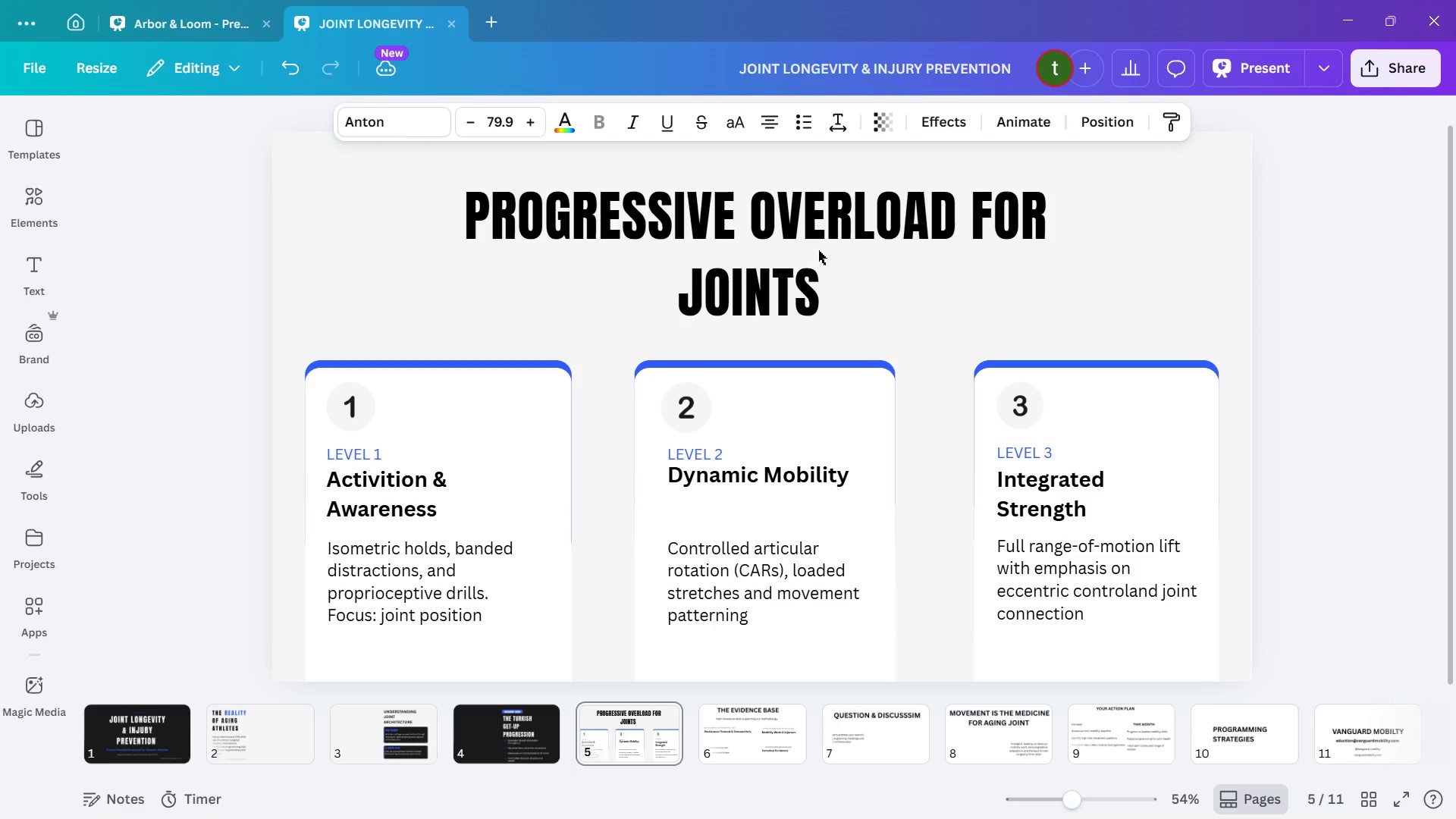 
key(ArrowUp)
 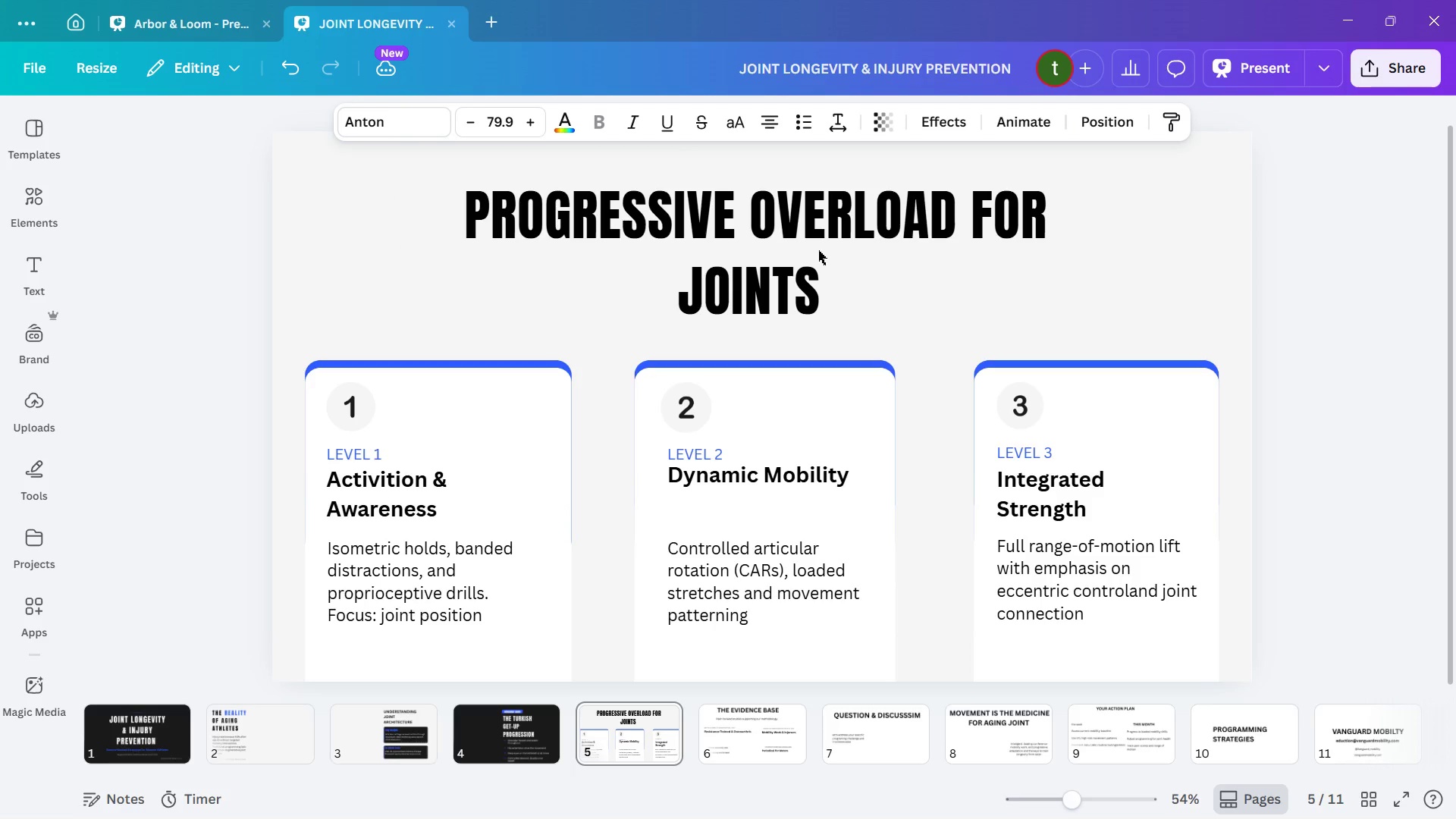 
key(ArrowUp)
 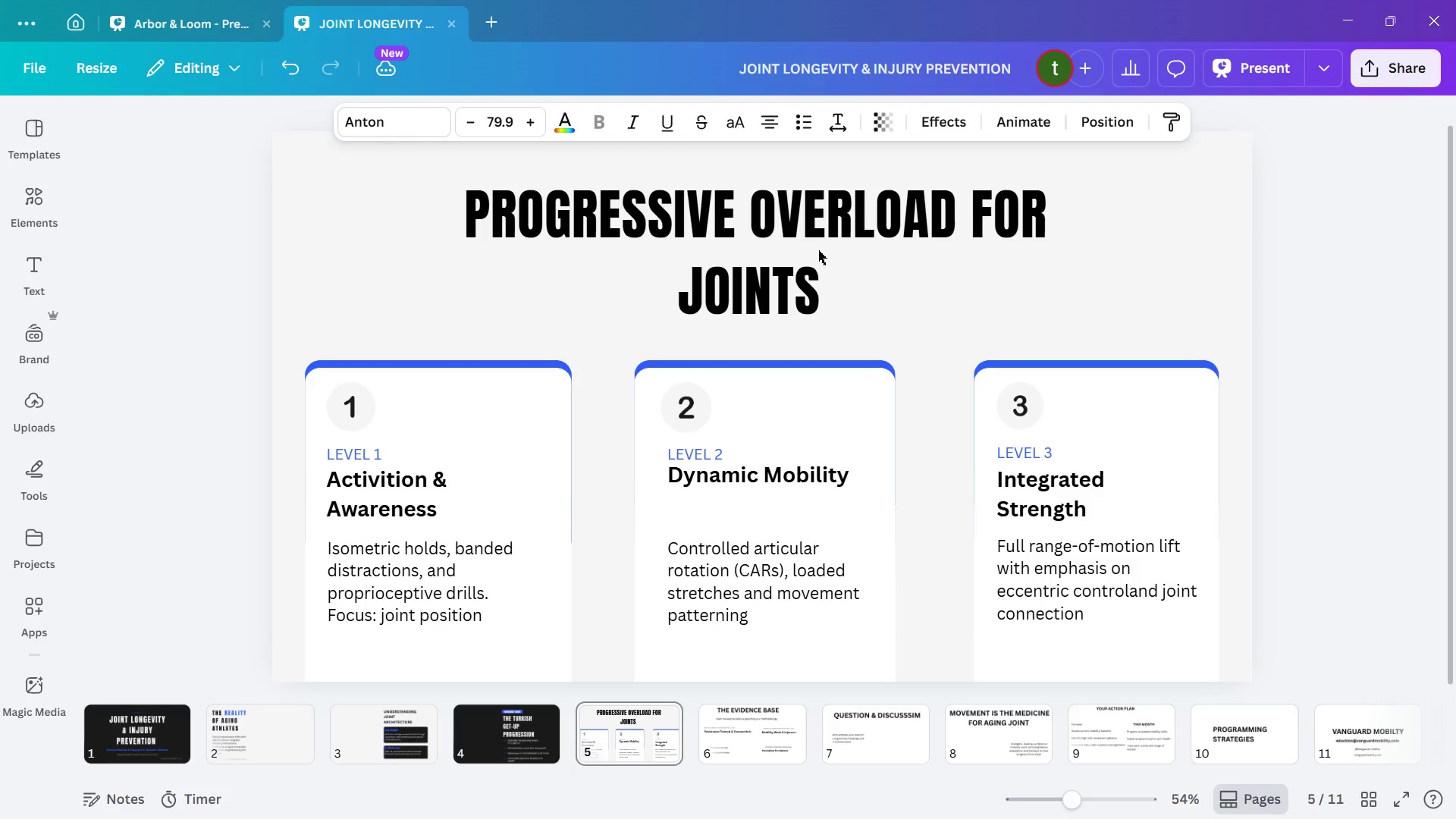 
key(ArrowUp)
 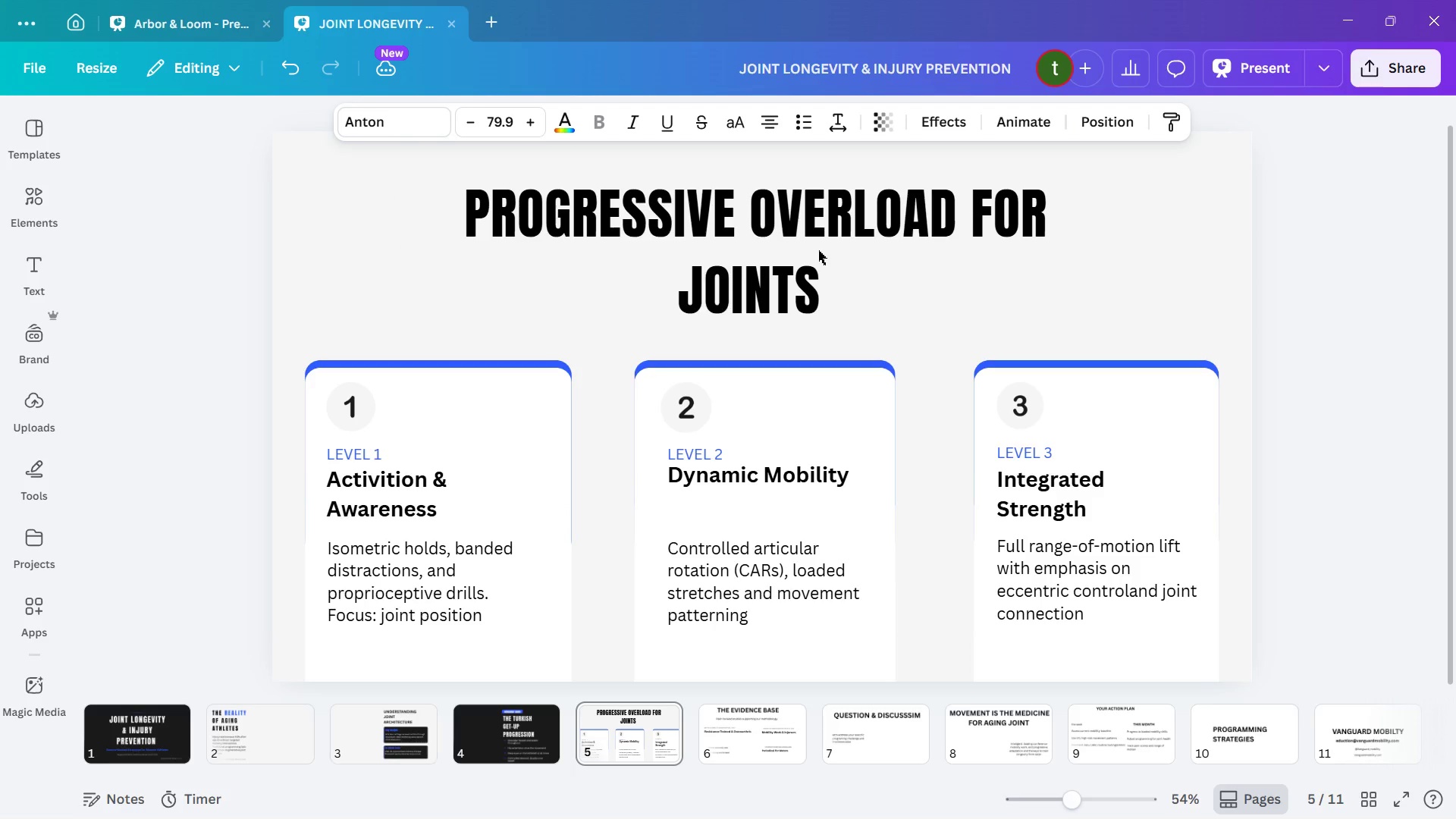 
hold_key(key=ArrowUp, duration=0.83)
 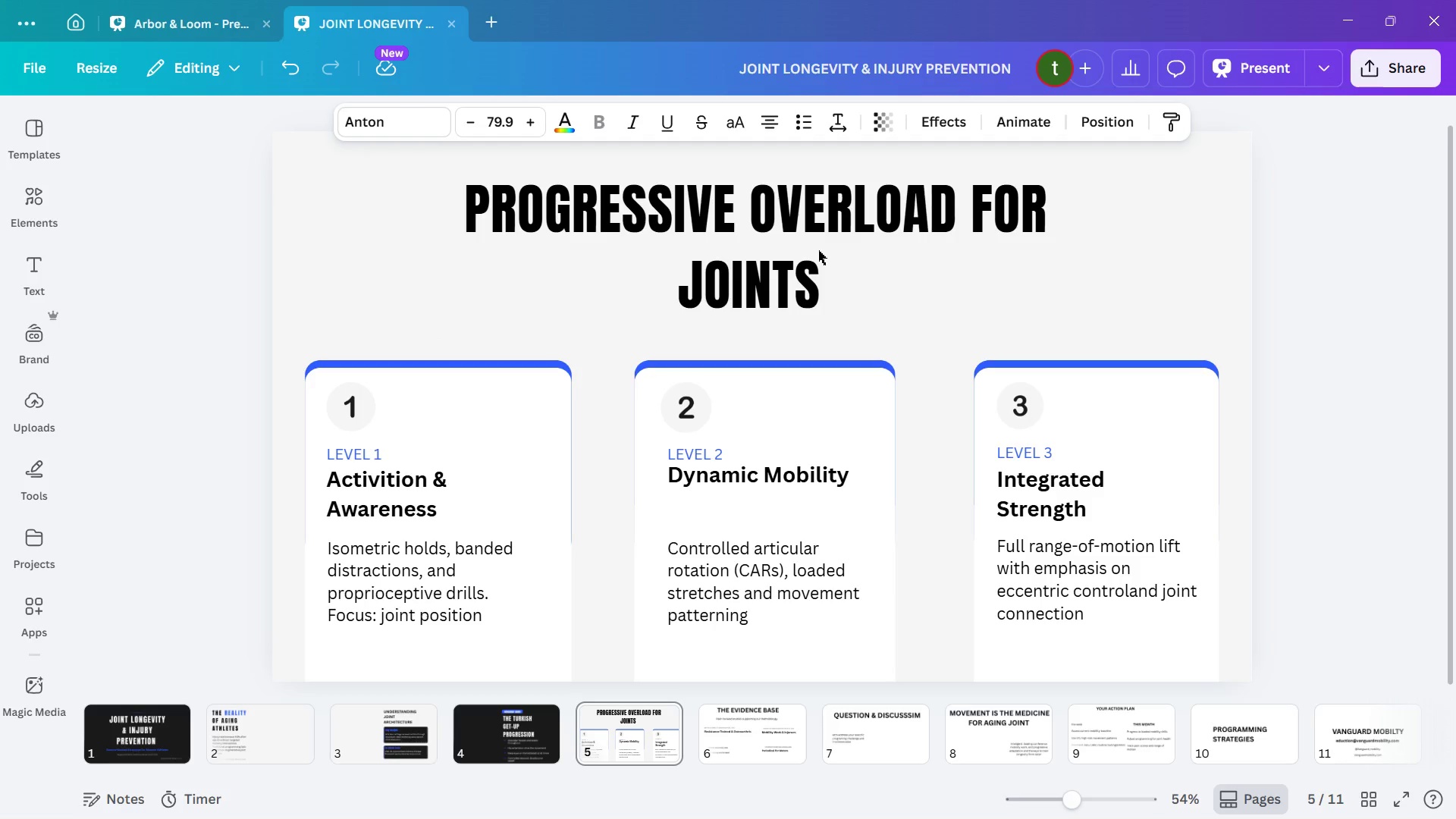 
key(ArrowDown)
 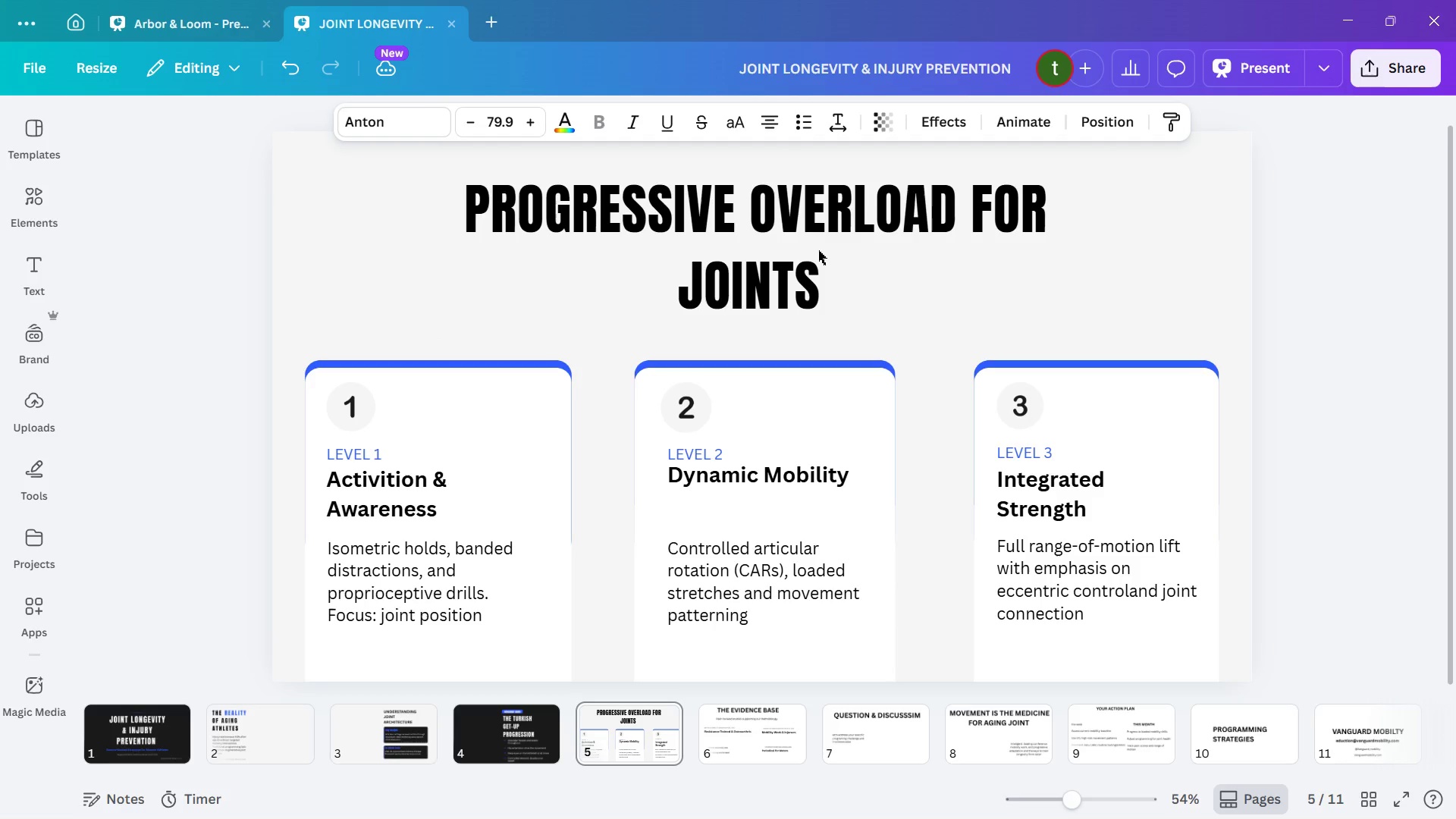 
key(ArrowDown)
 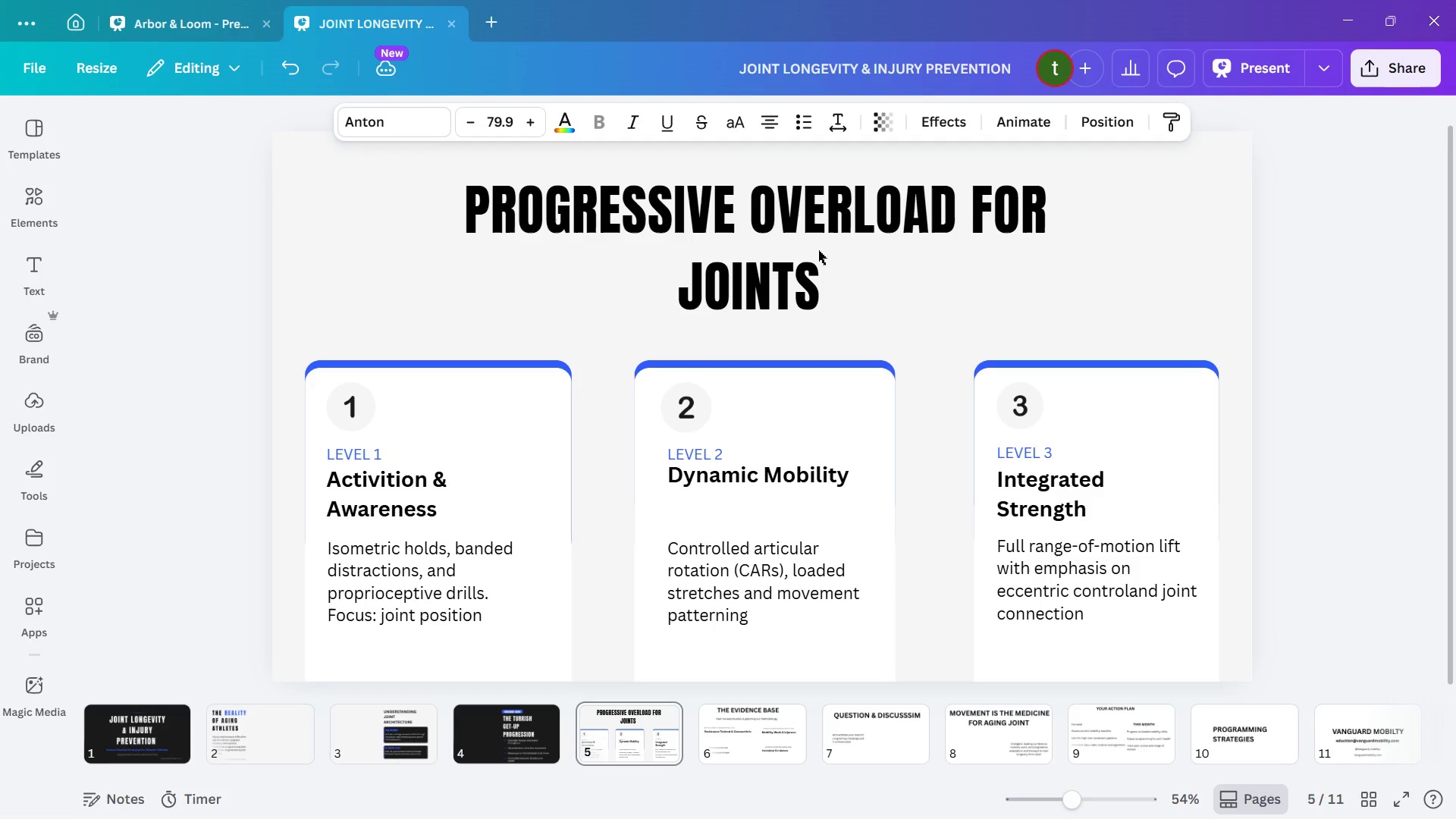 
key(ArrowDown)
 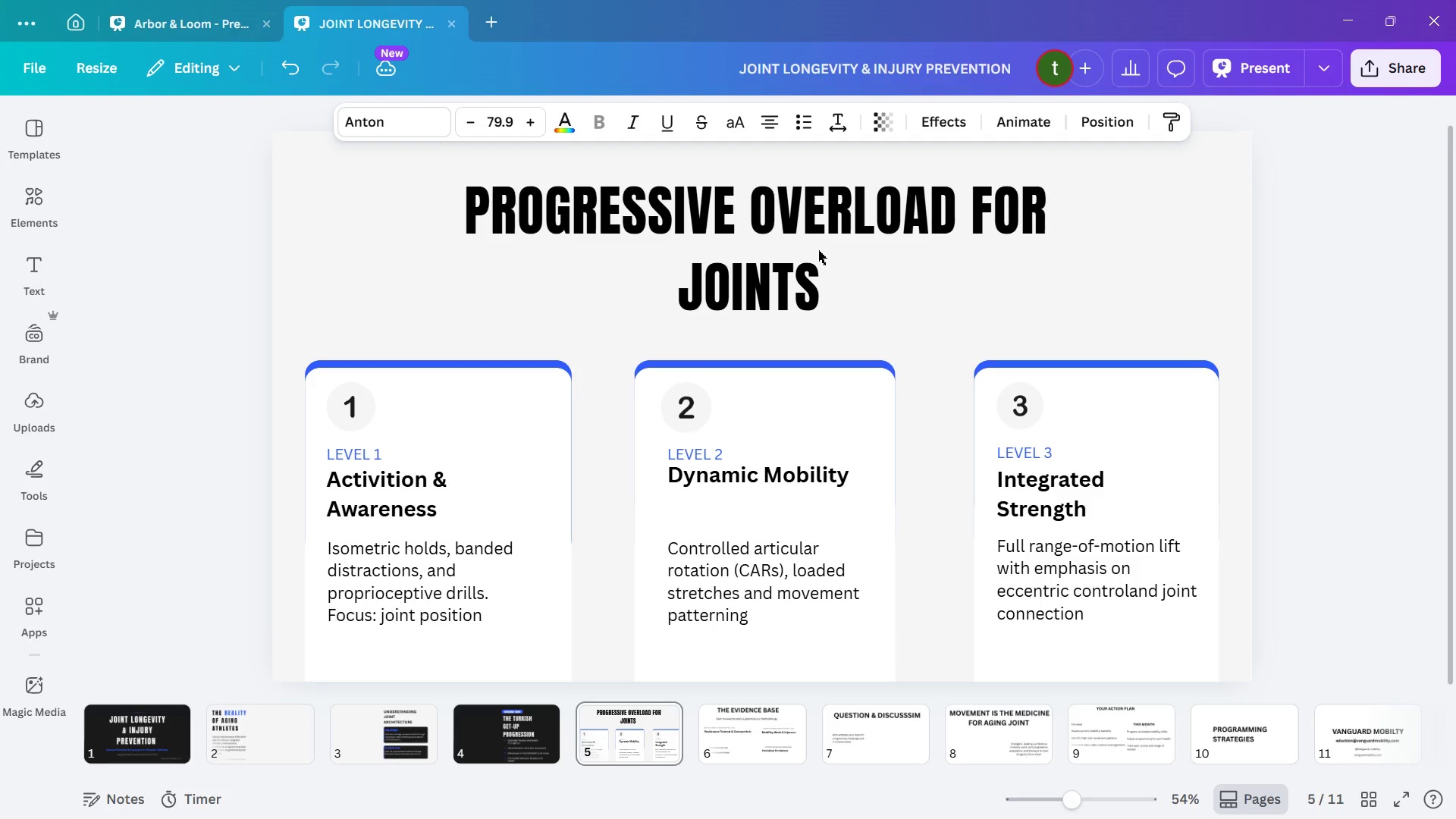 
key(ArrowDown)
 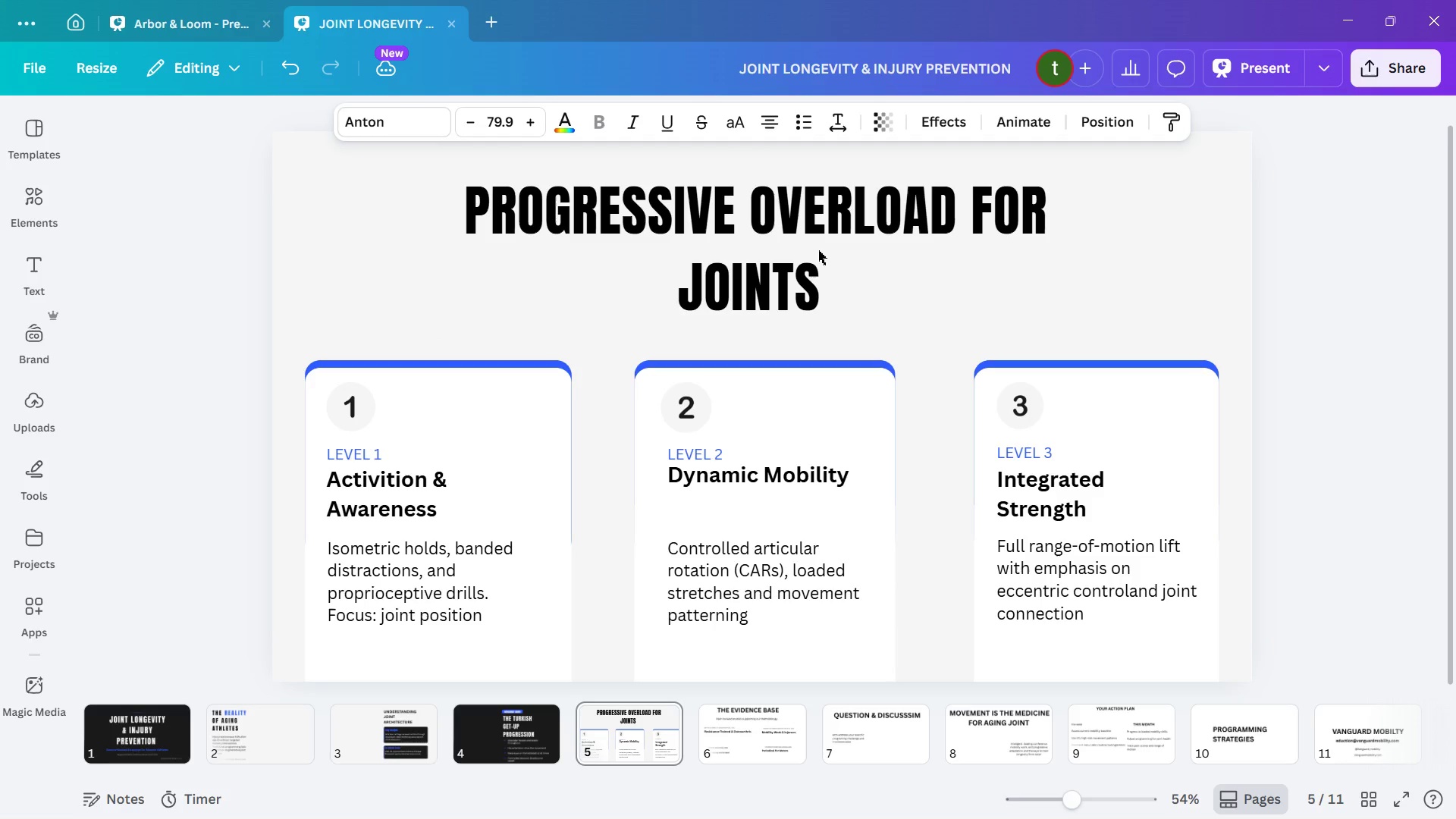 
hold_key(key=ArrowUp, duration=0.86)
 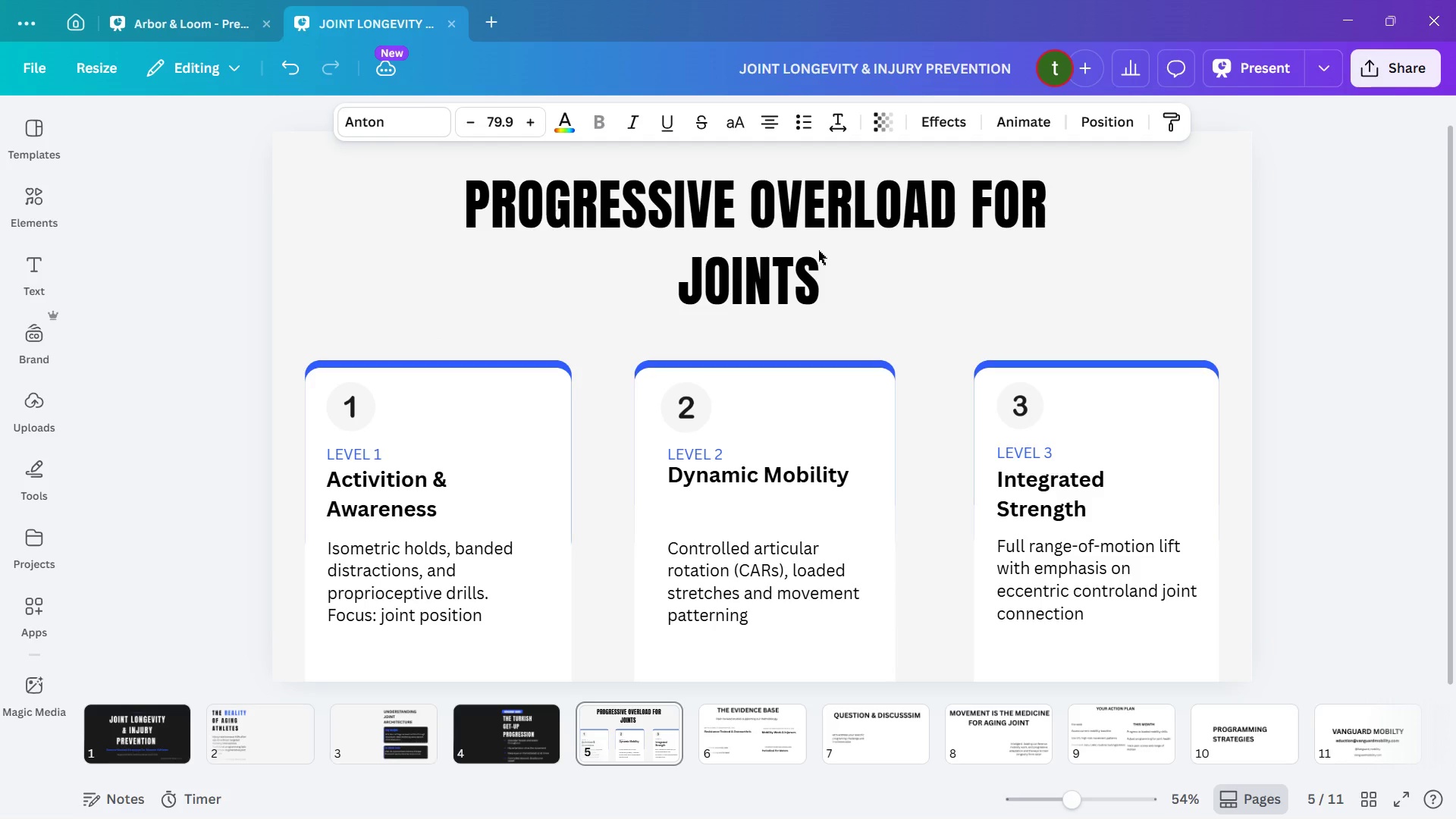 
hold_key(key=ArrowUp, duration=2.08)
 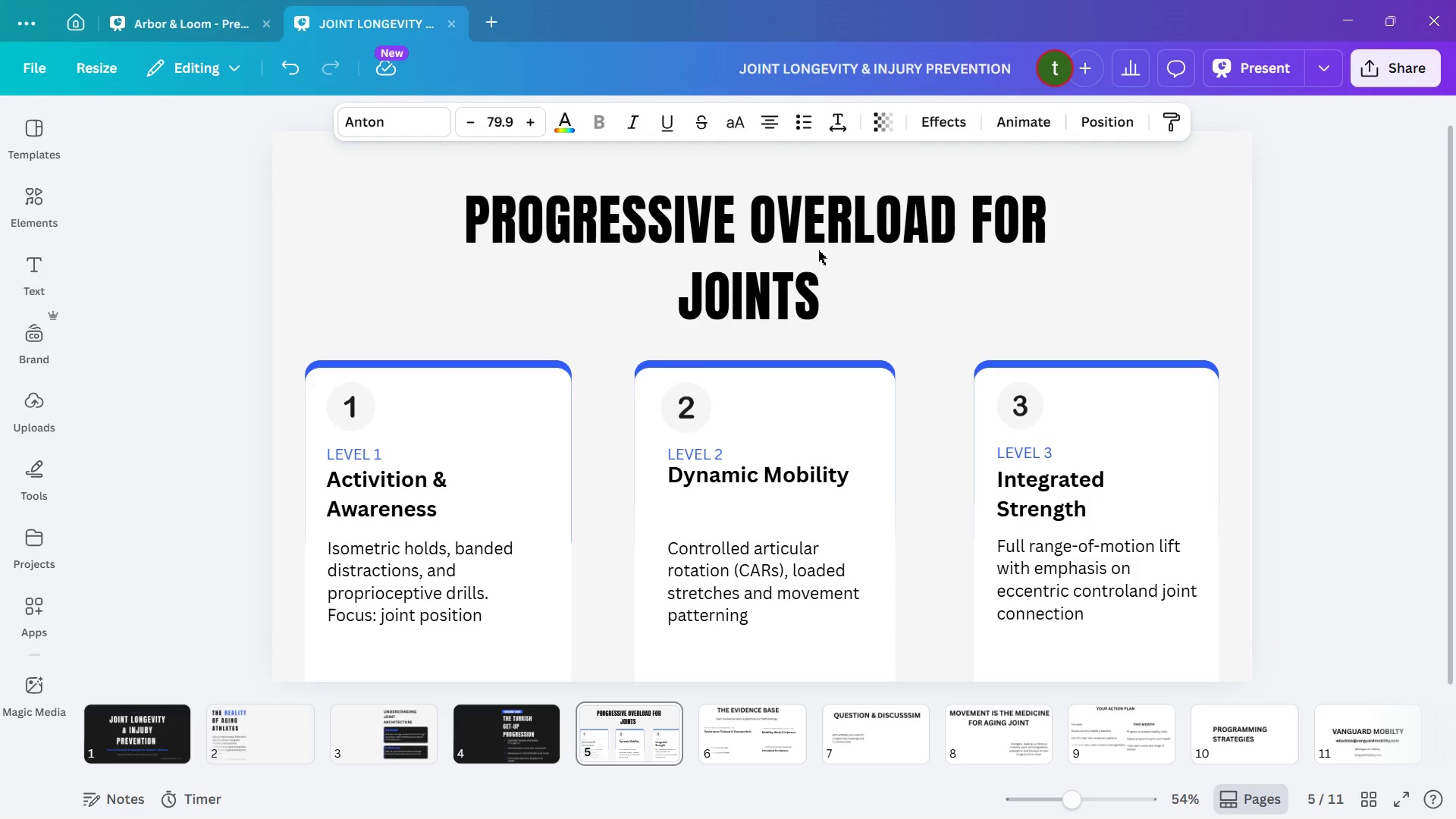 
hold_key(key=ArrowDown, duration=1.52)
 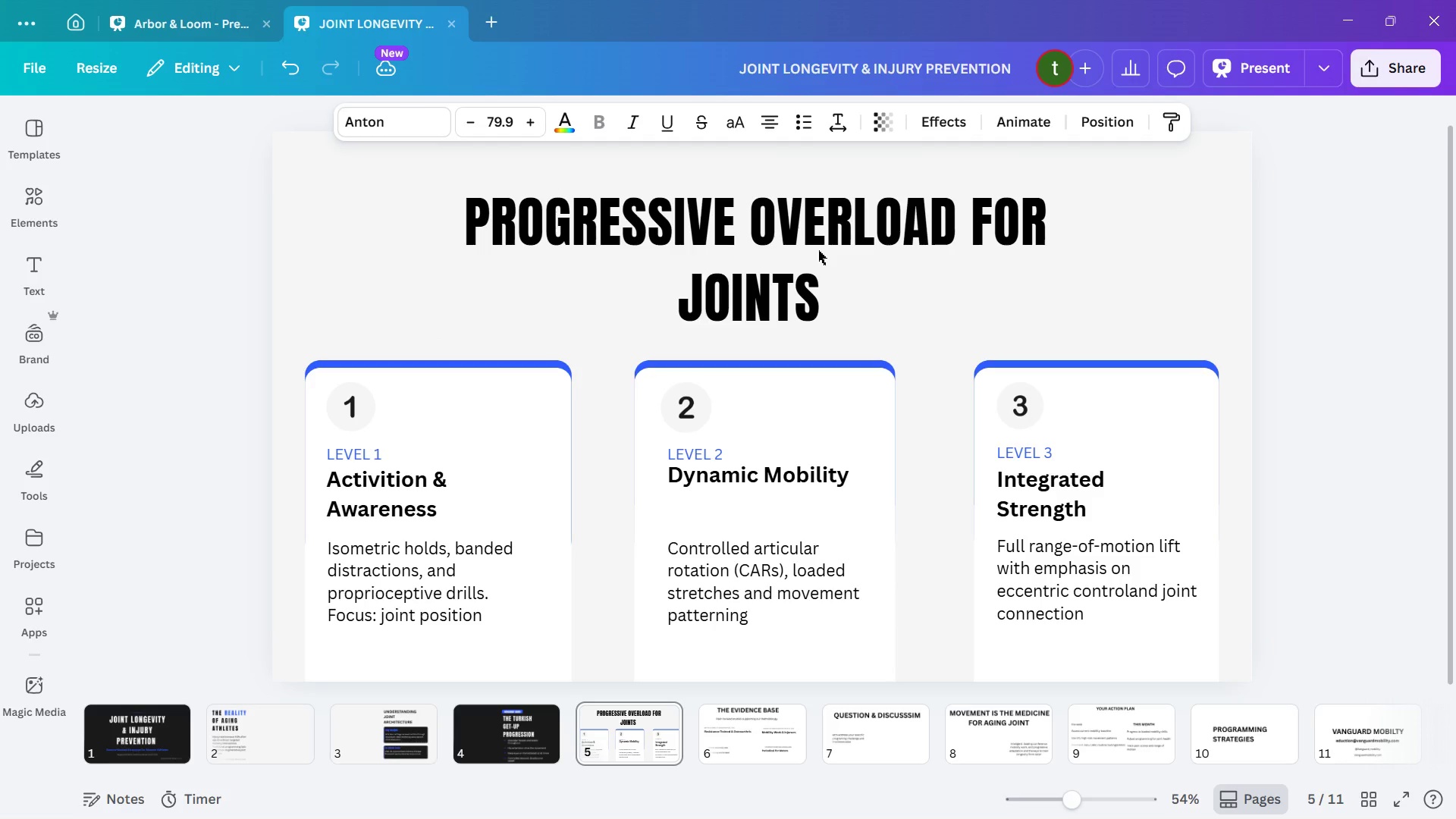 
key(ArrowDown)
 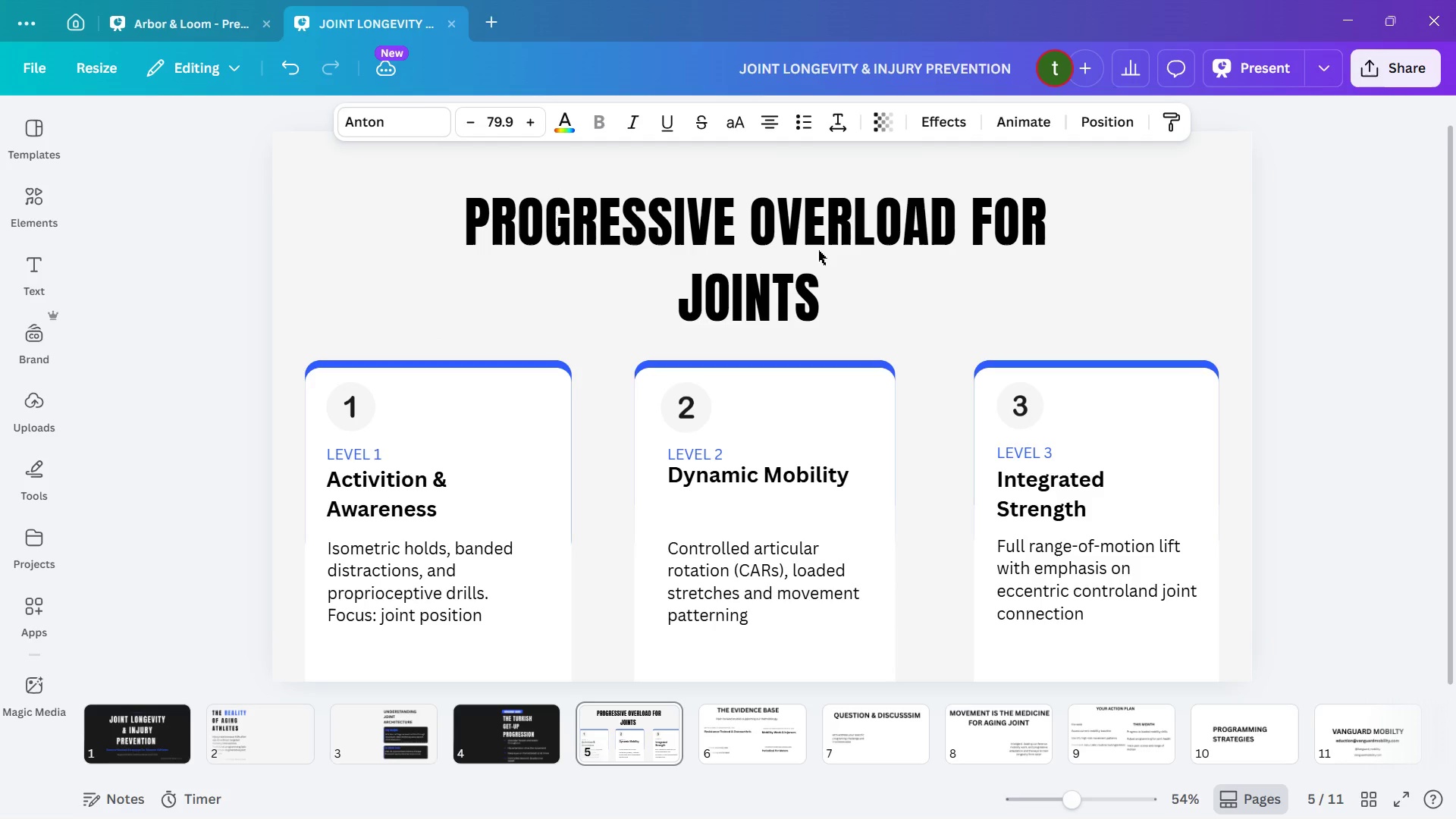 
hold_key(key=ArrowUp, duration=1.52)
 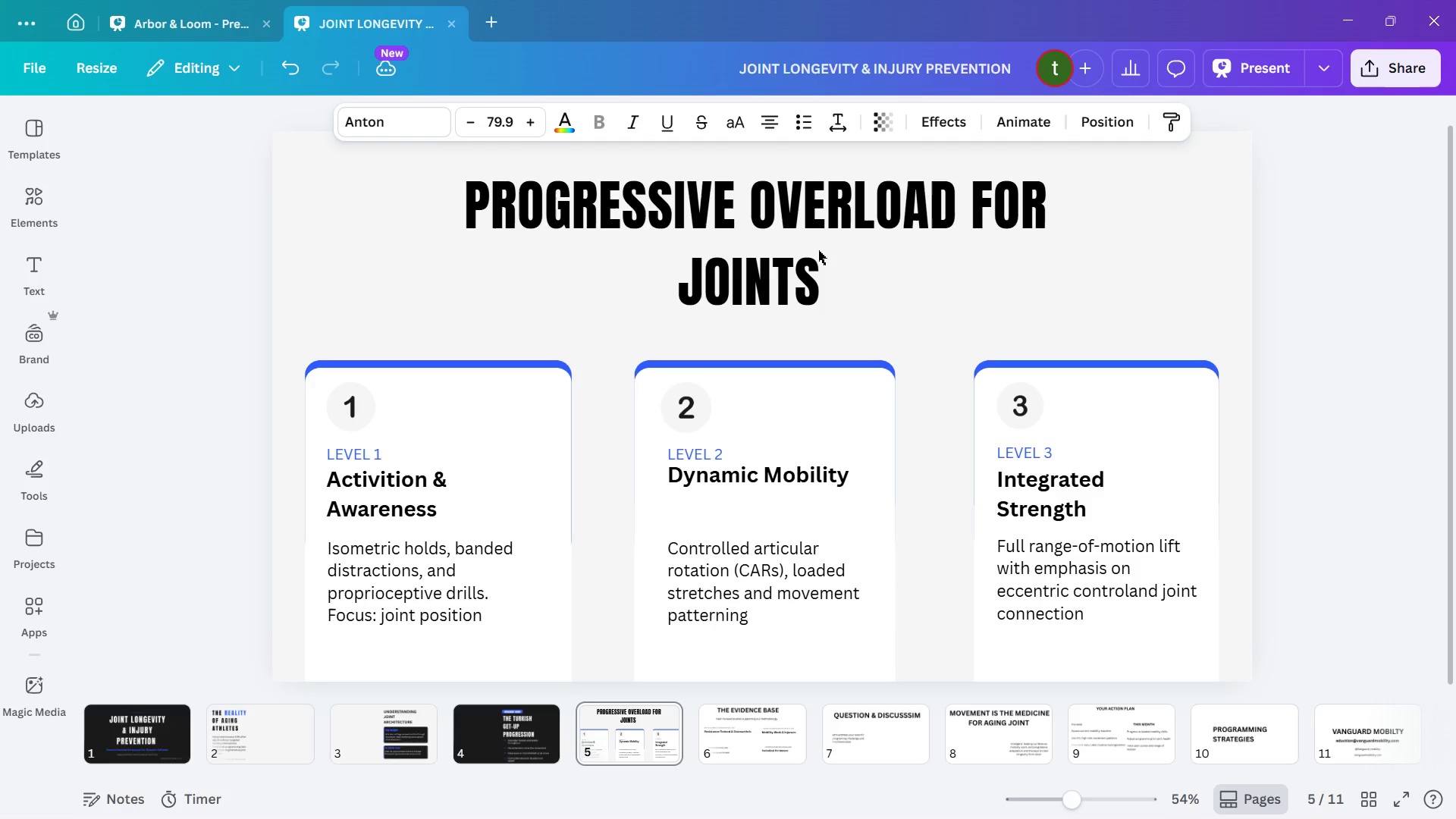 
hold_key(key=ArrowUp, duration=0.88)
 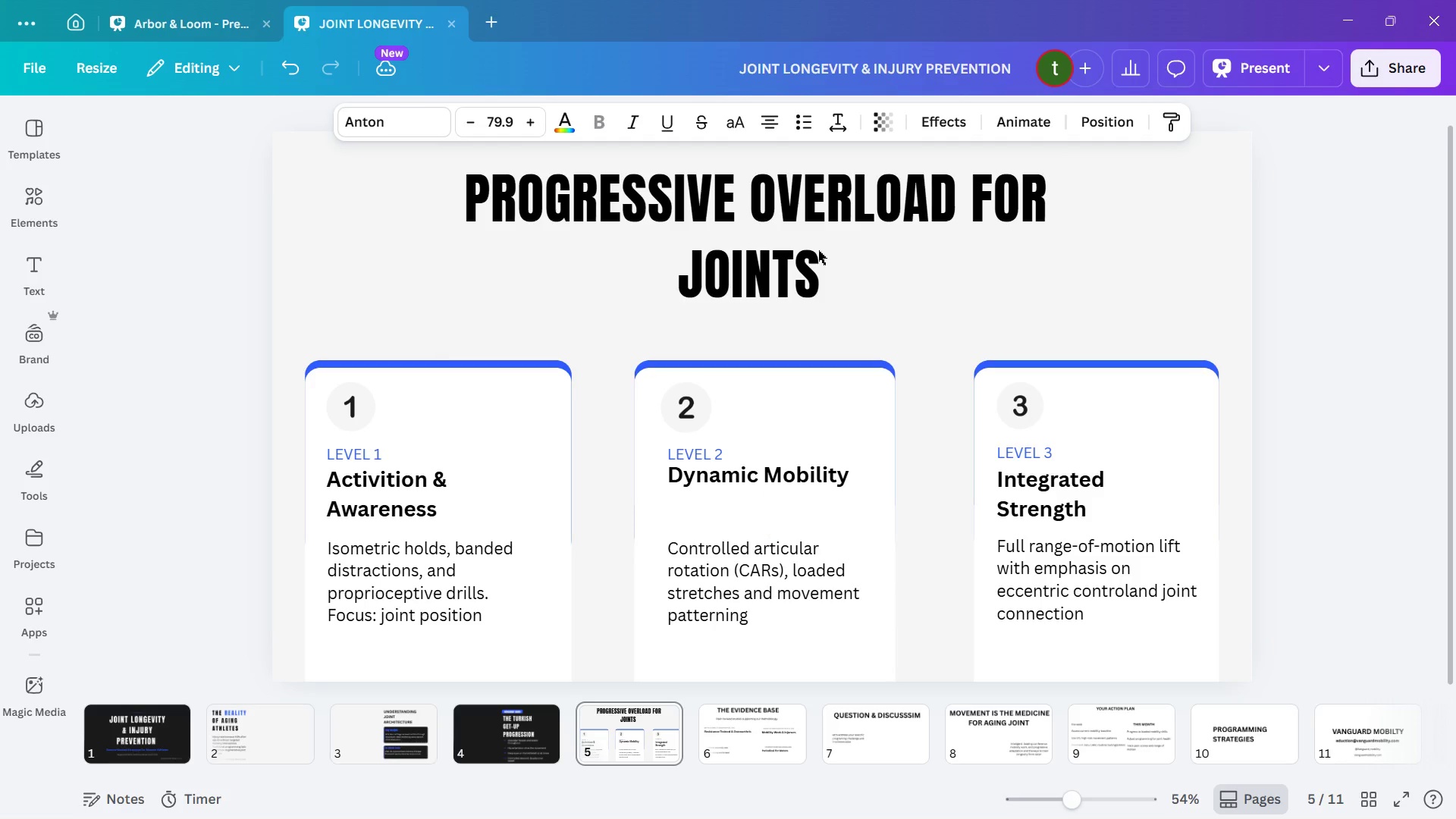 
key(ArrowUp)
 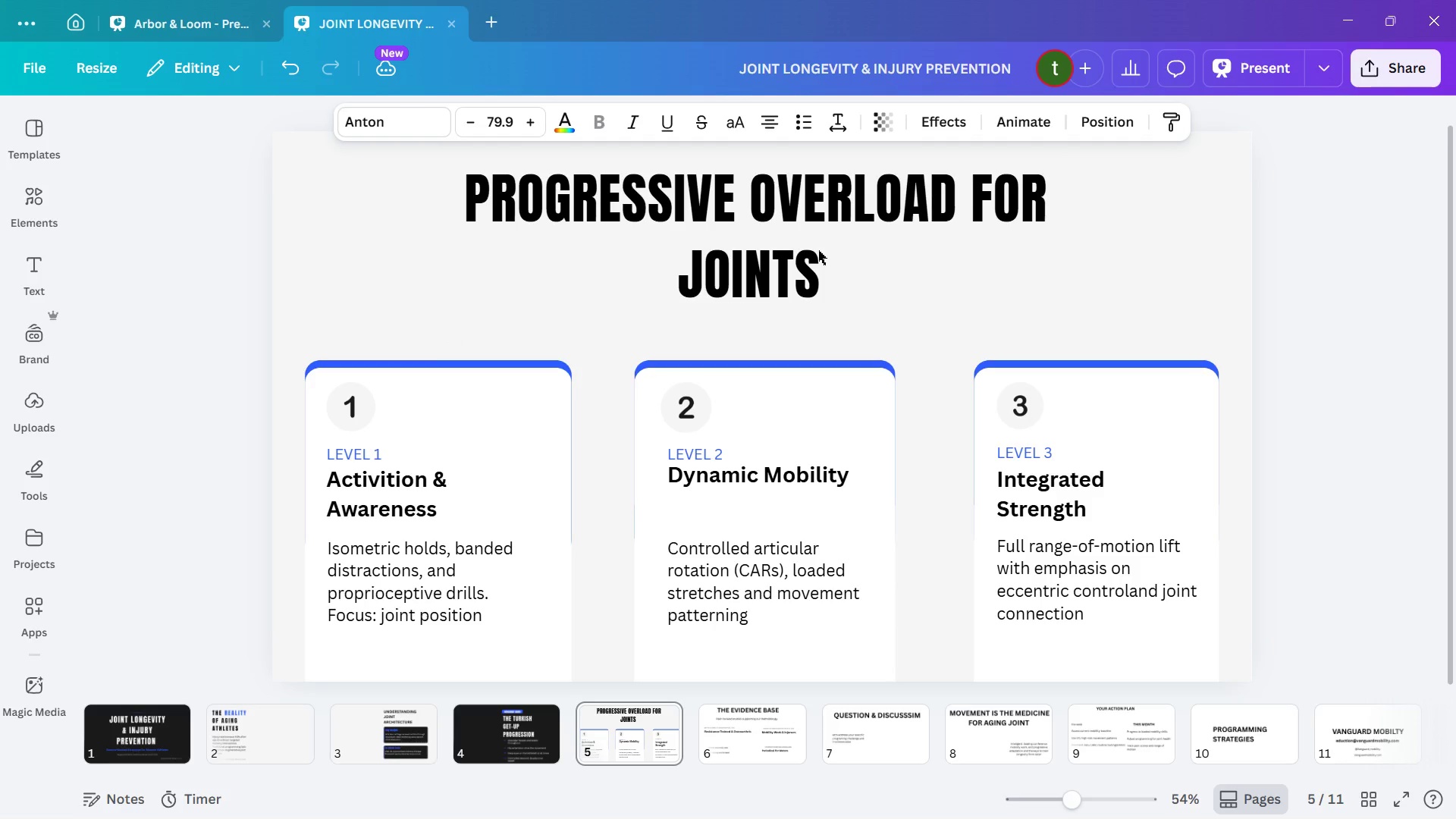 
key(ArrowUp)
 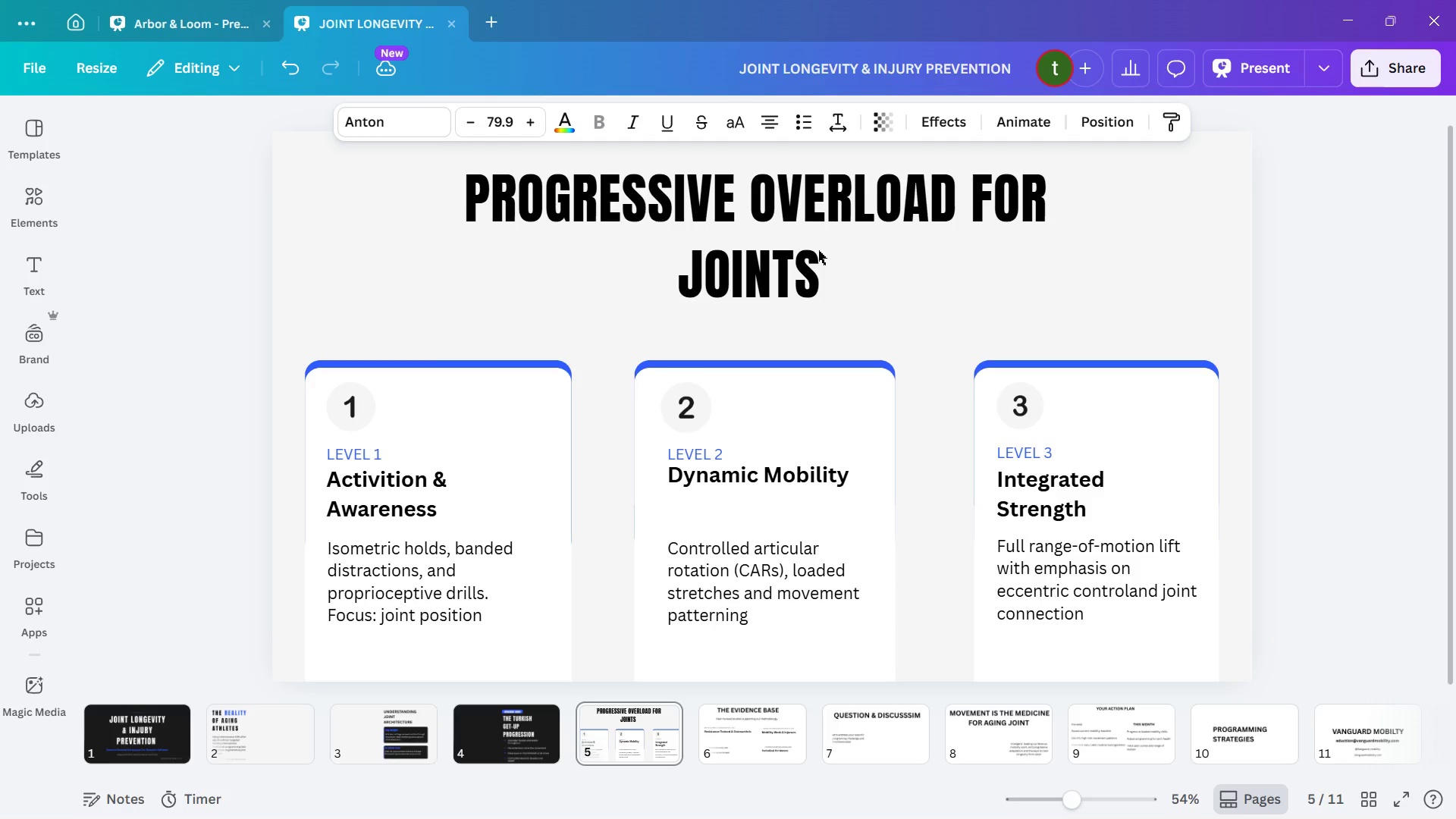 
key(ArrowDown)
 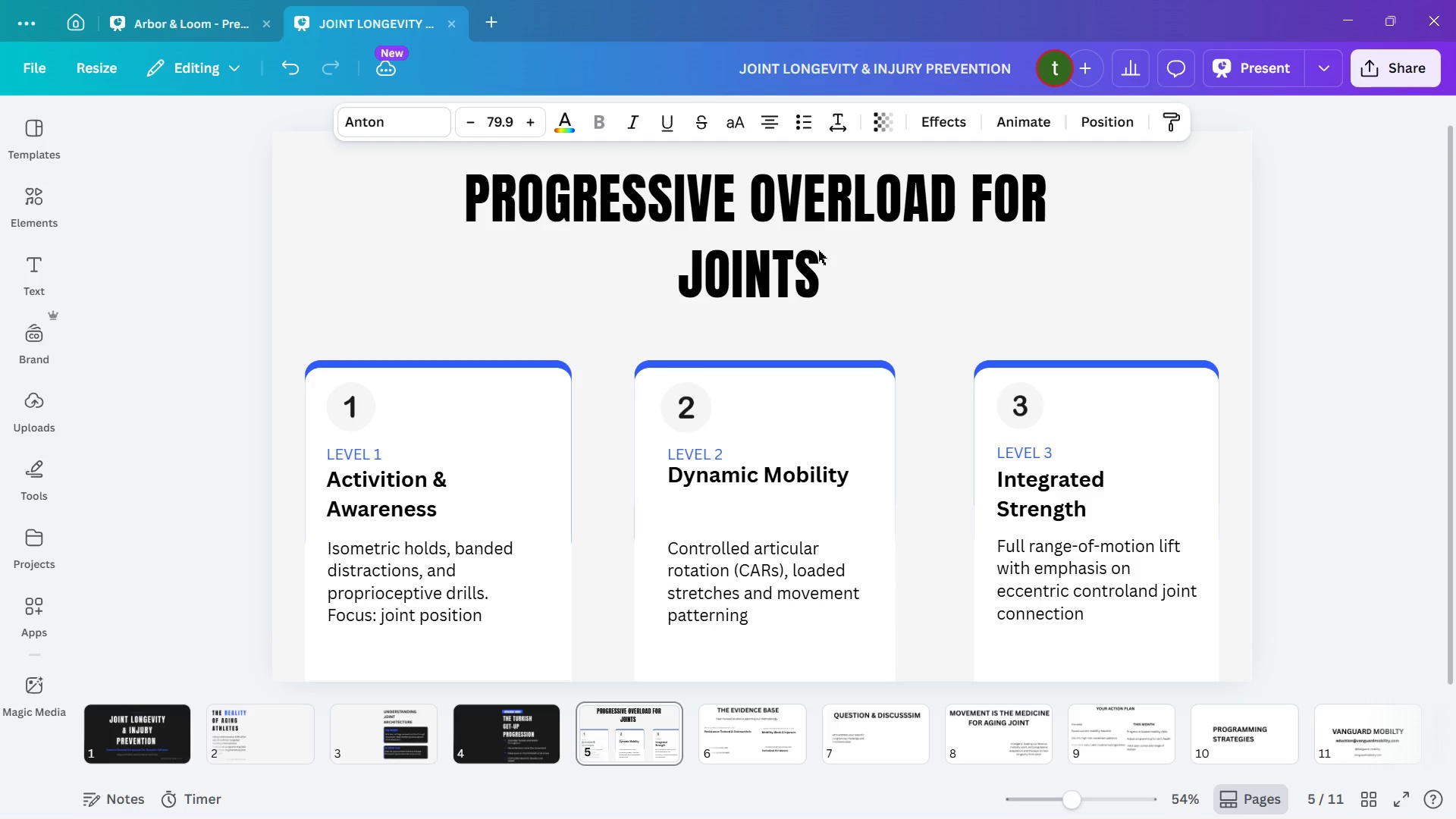 
key(ArrowDown)
 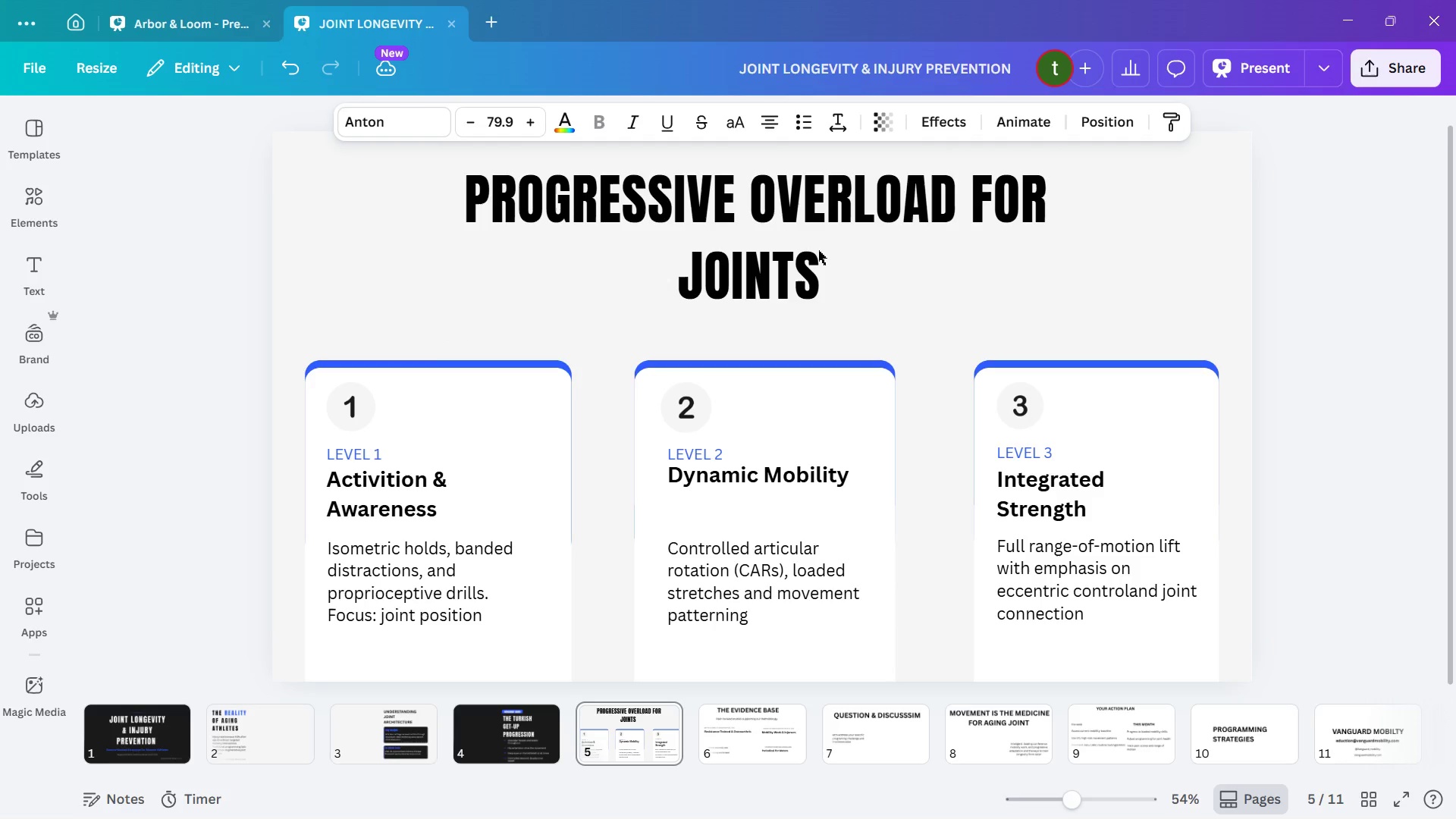 
key(ArrowDown)
 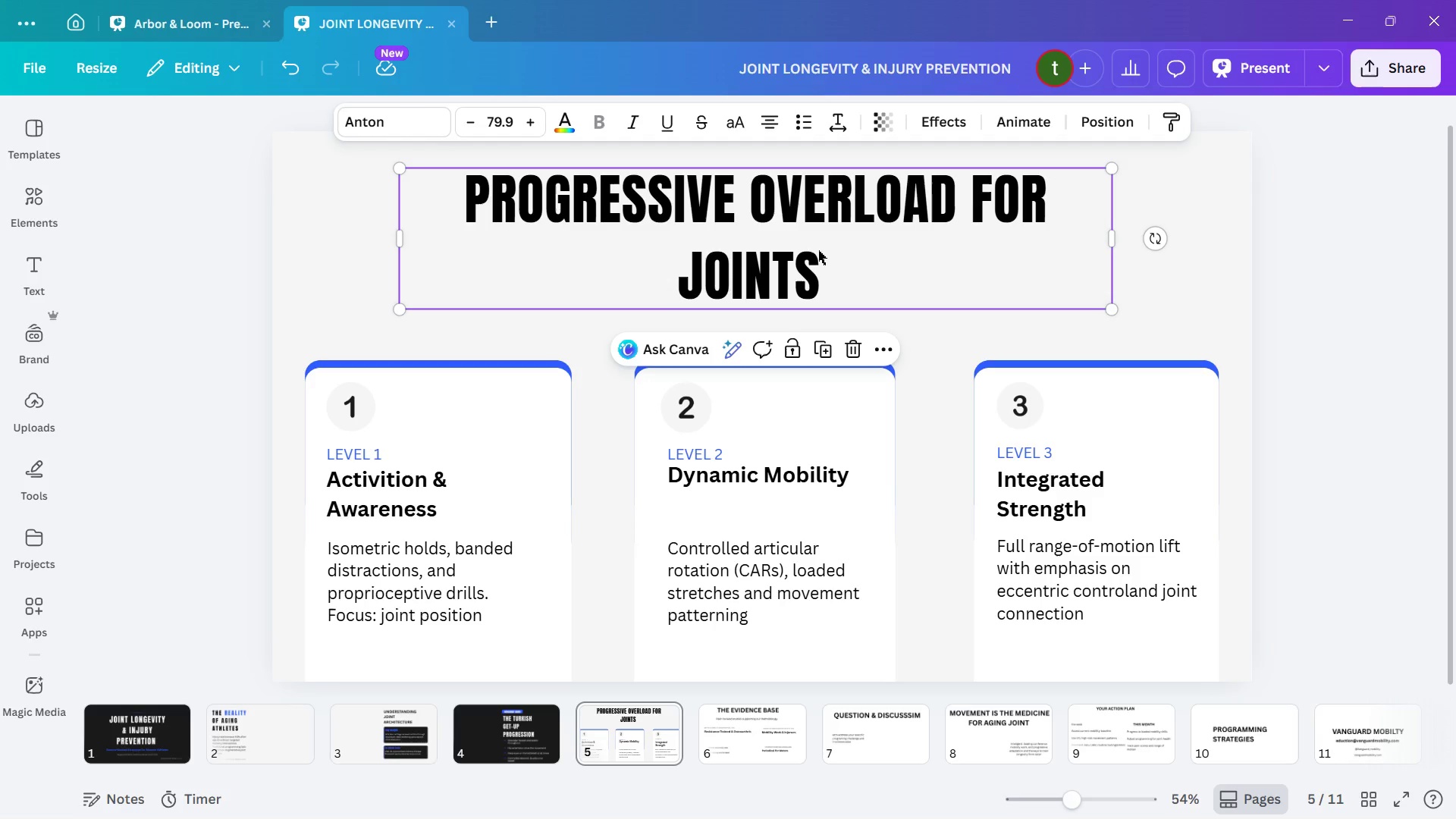 
key(ArrowUp)
 